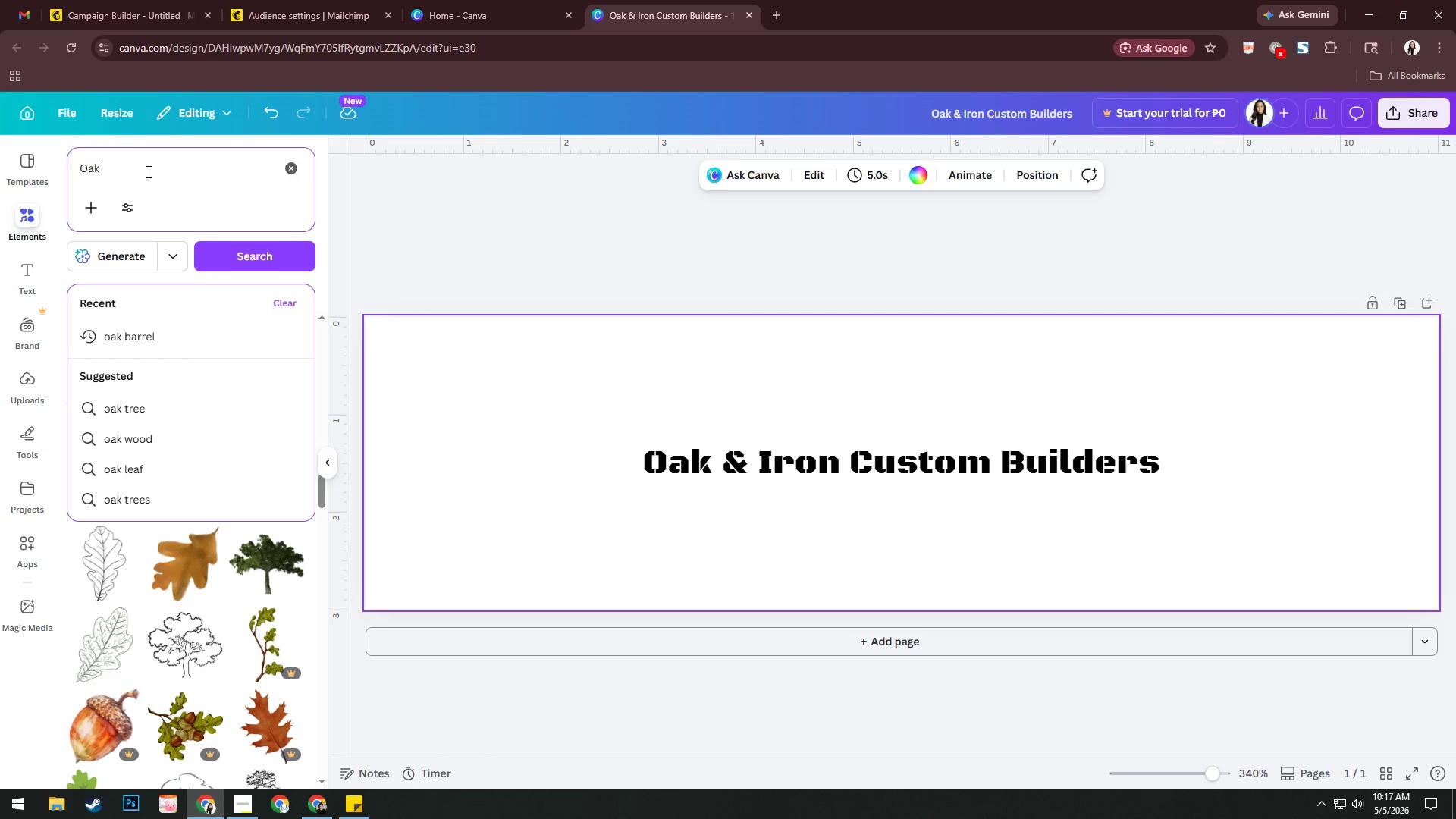 
type( and iron)
 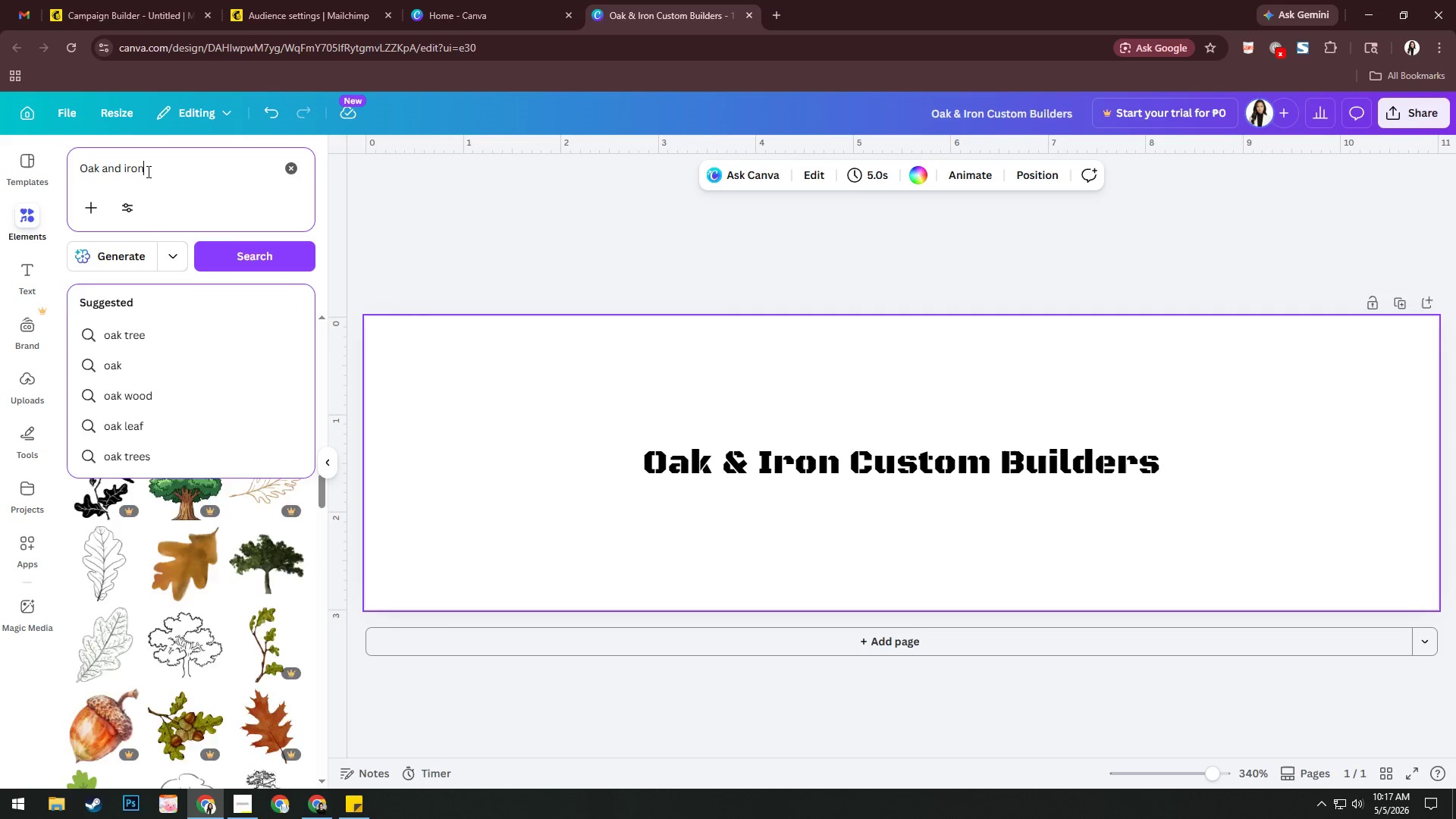 
key(Enter)
 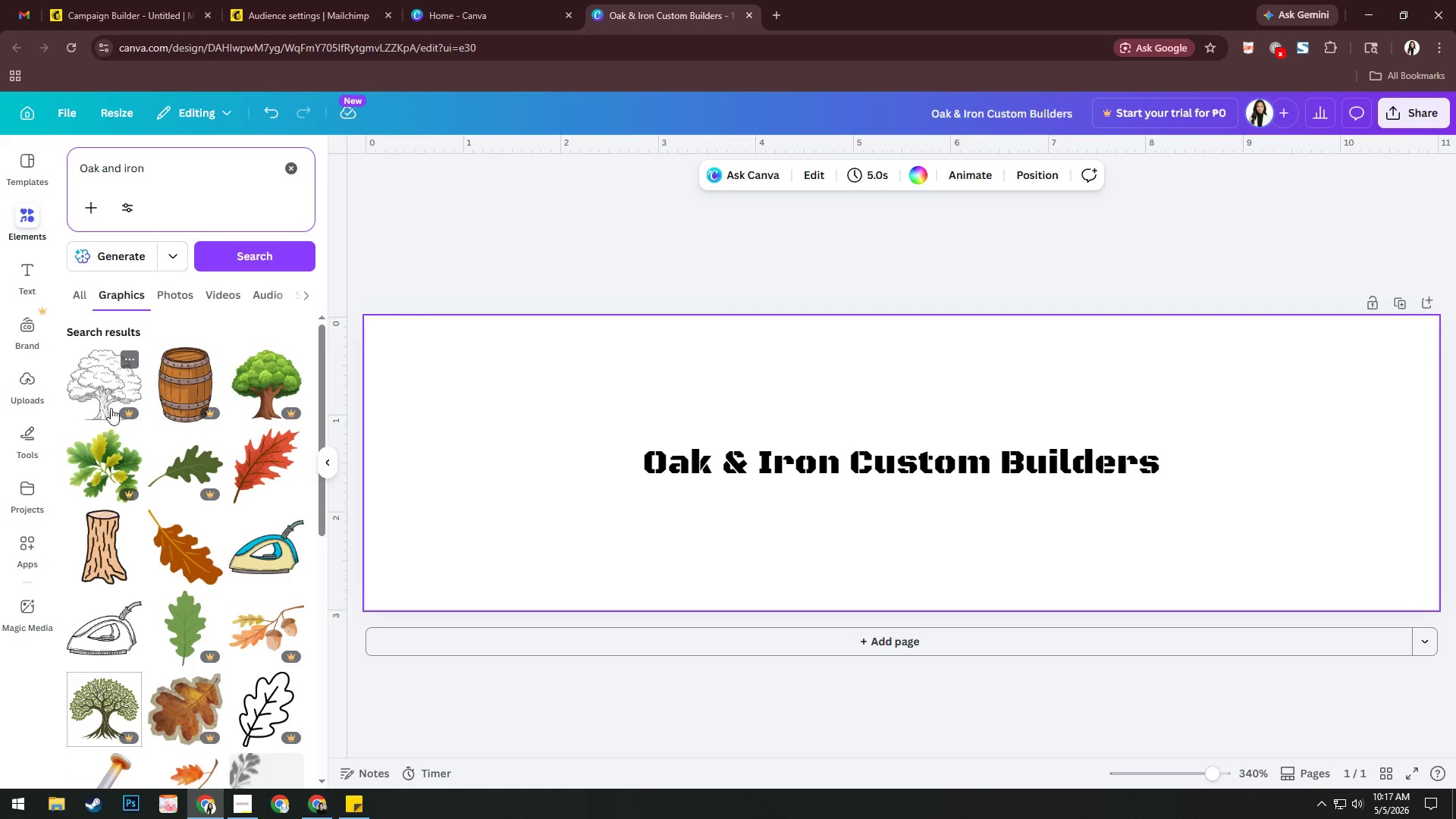 
scroll: coordinate [242, 438], scroll_direction: down, amount: 6.0
 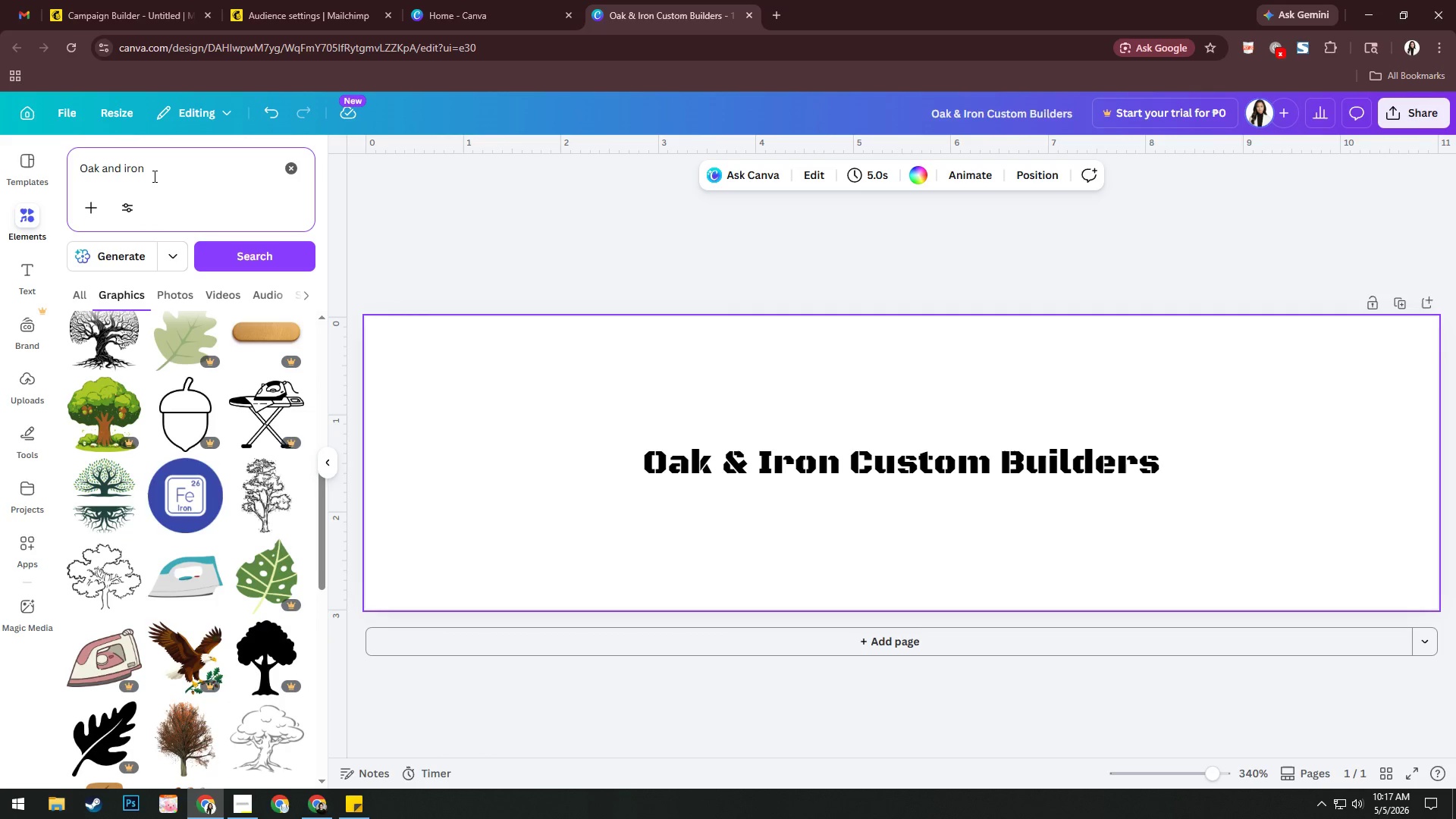 
key(Control+ControlLeft)
 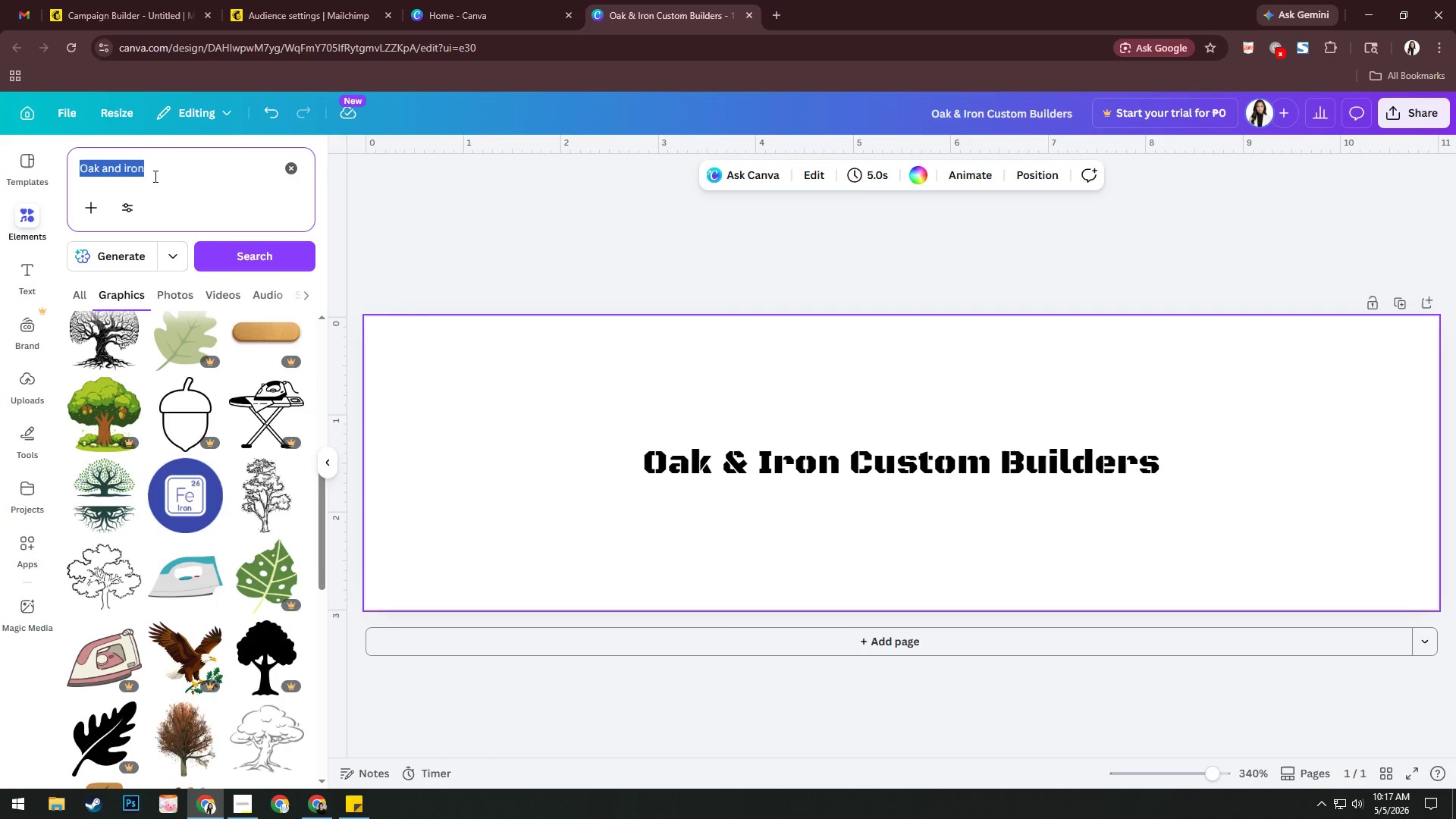 
key(Control+A)
 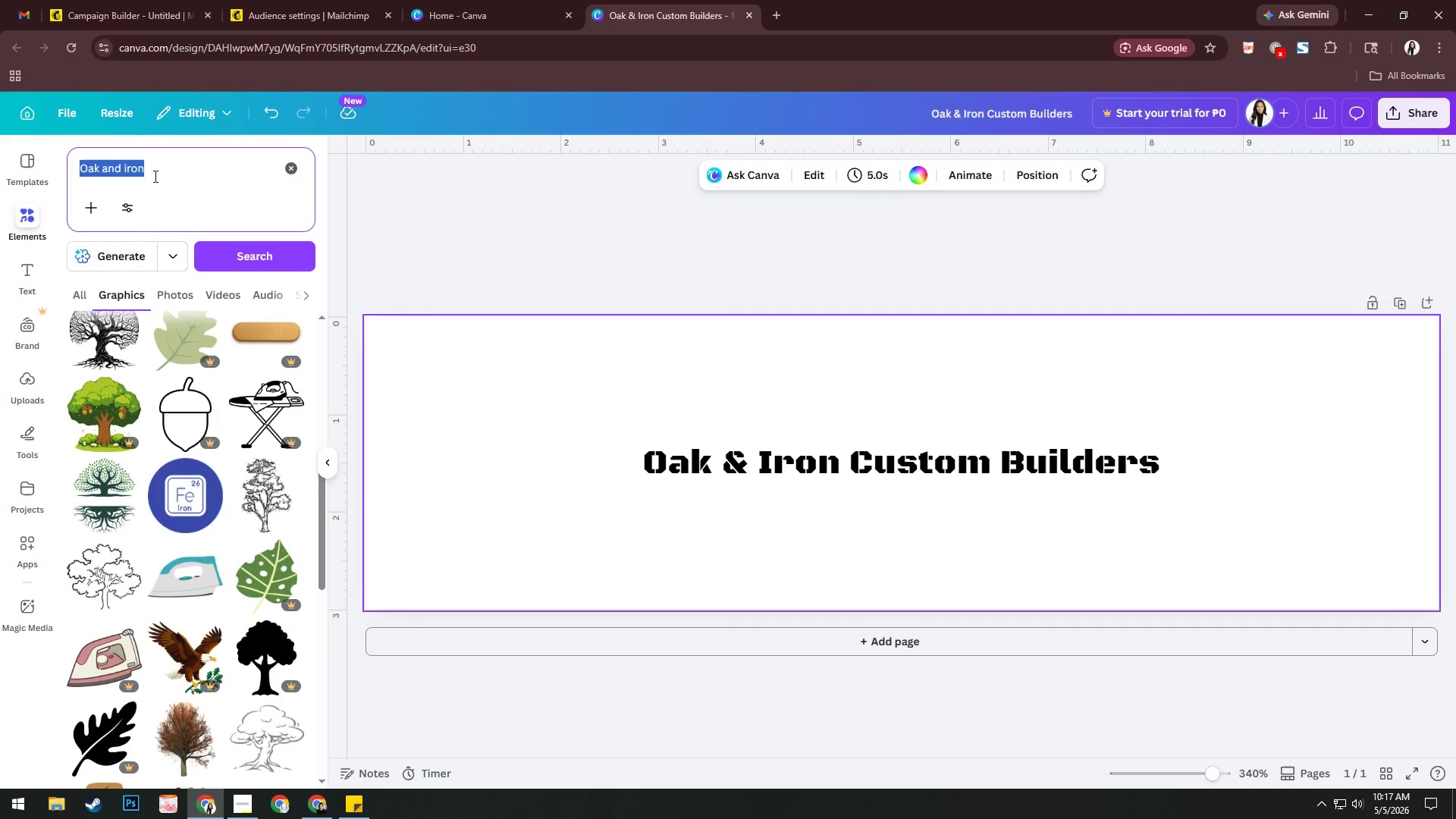 
type(house)
 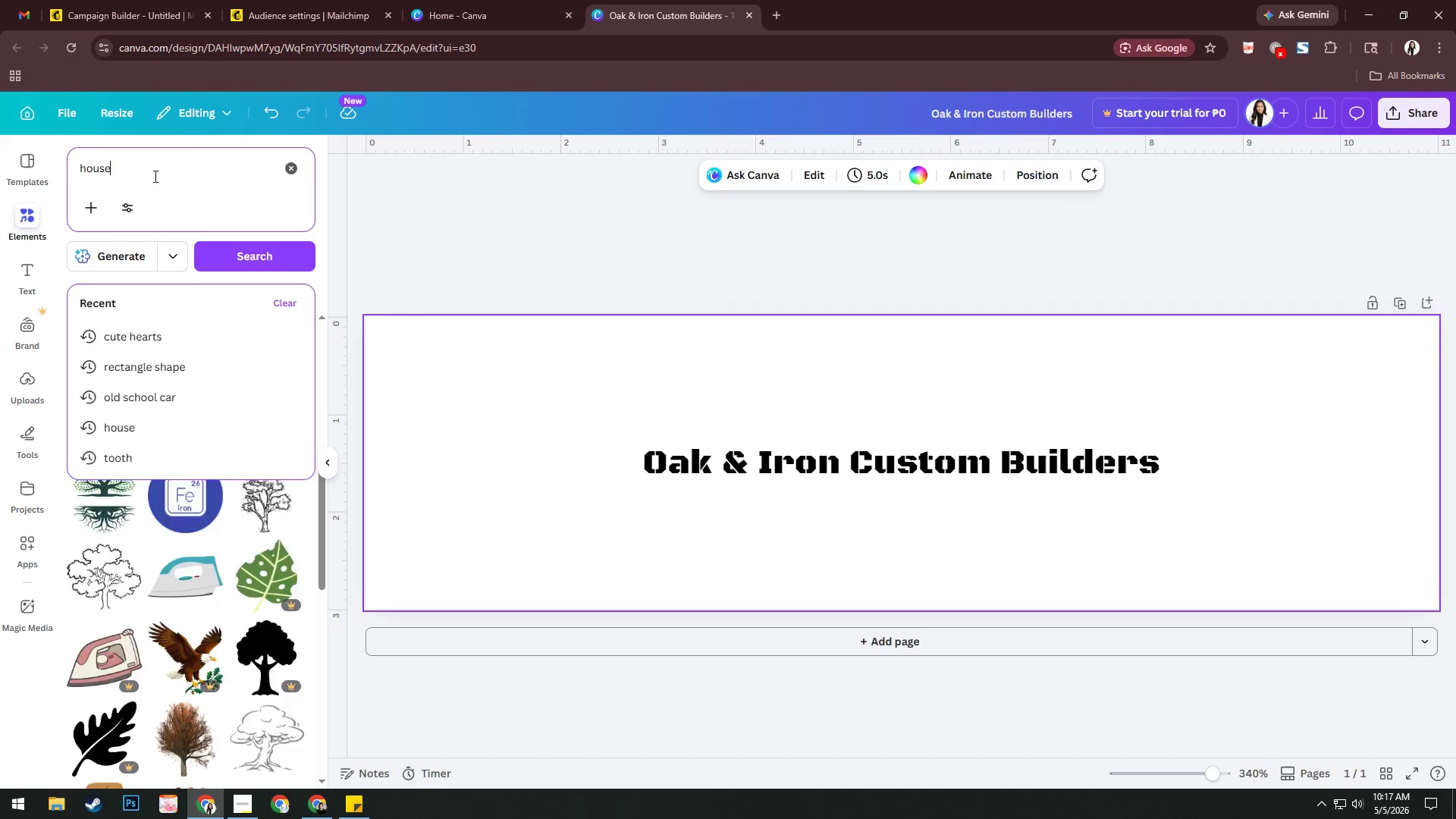 
key(Enter)
 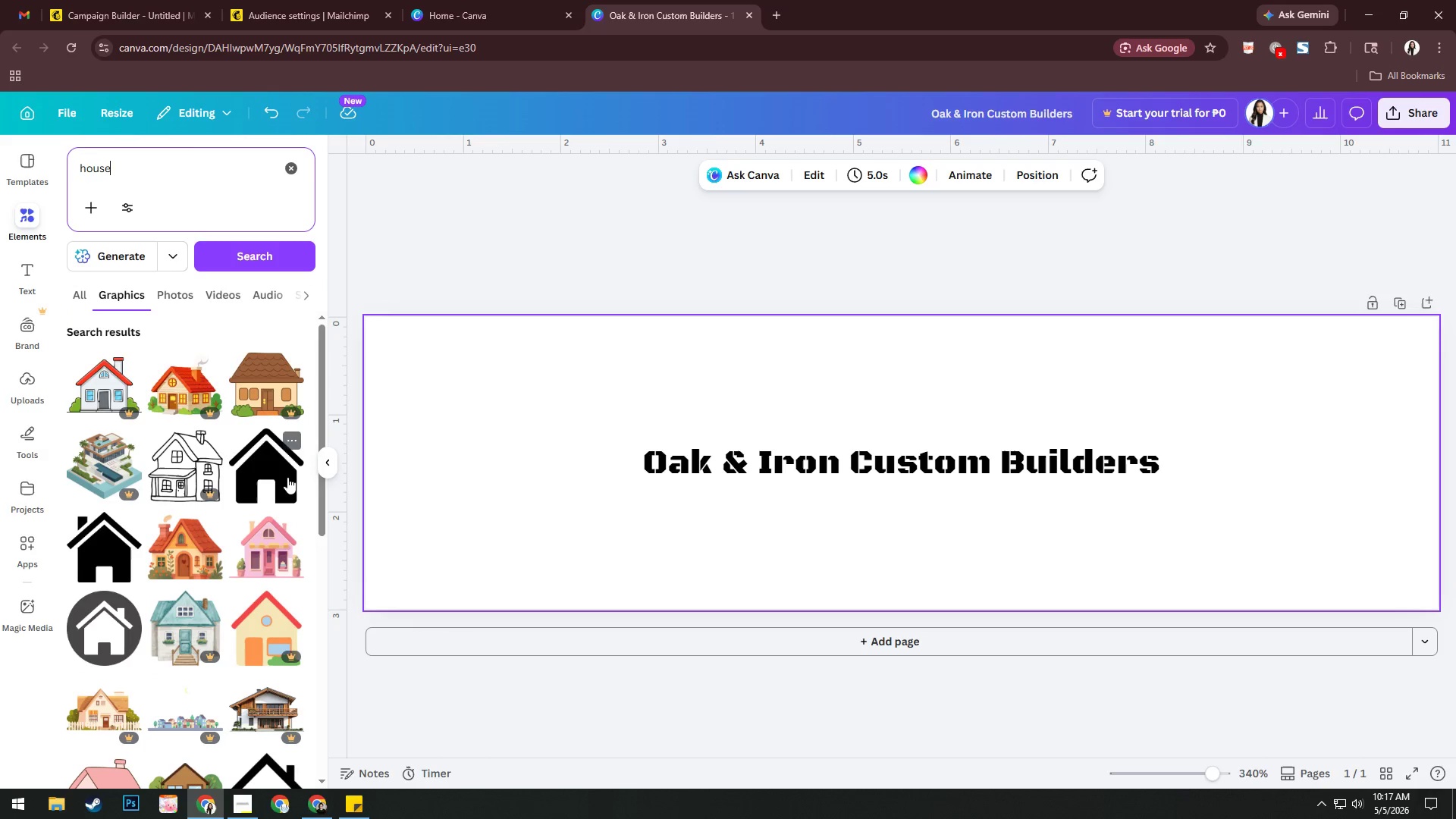 
scroll: coordinate [290, 574], scroll_direction: down, amount: 5.0
 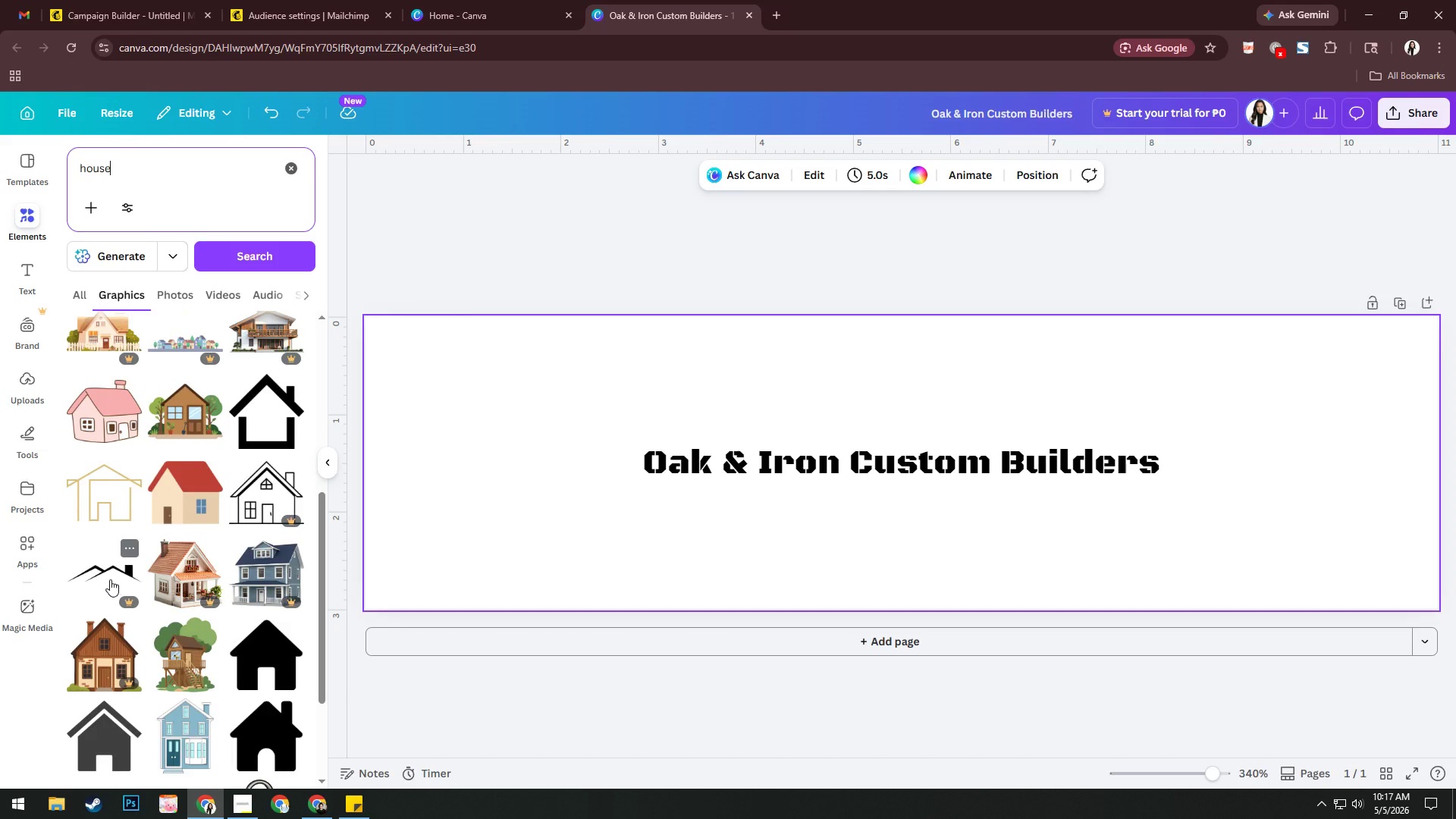 
left_click([110, 579])
 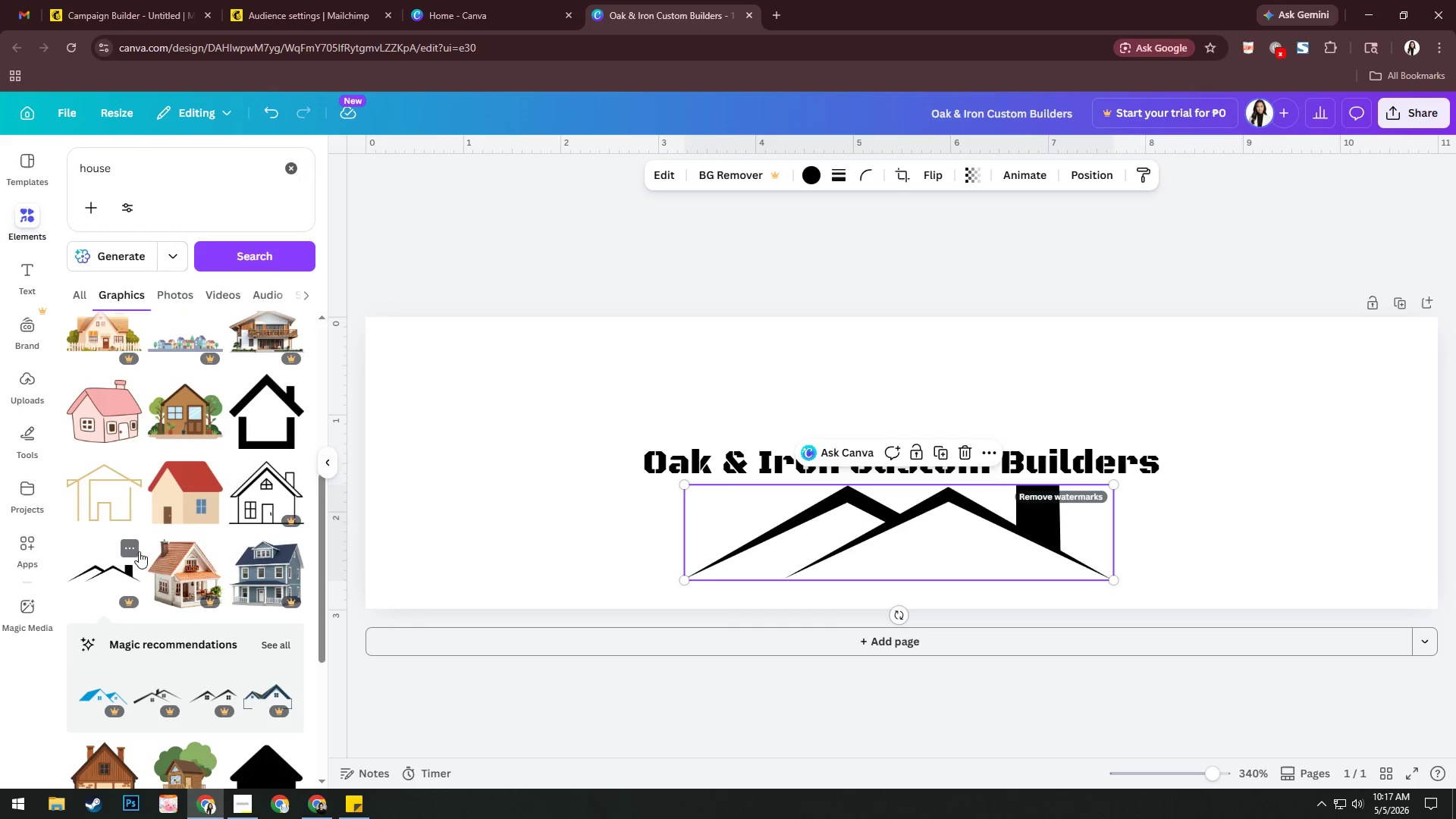 
scroll: coordinate [226, 588], scroll_direction: down, amount: 18.0
 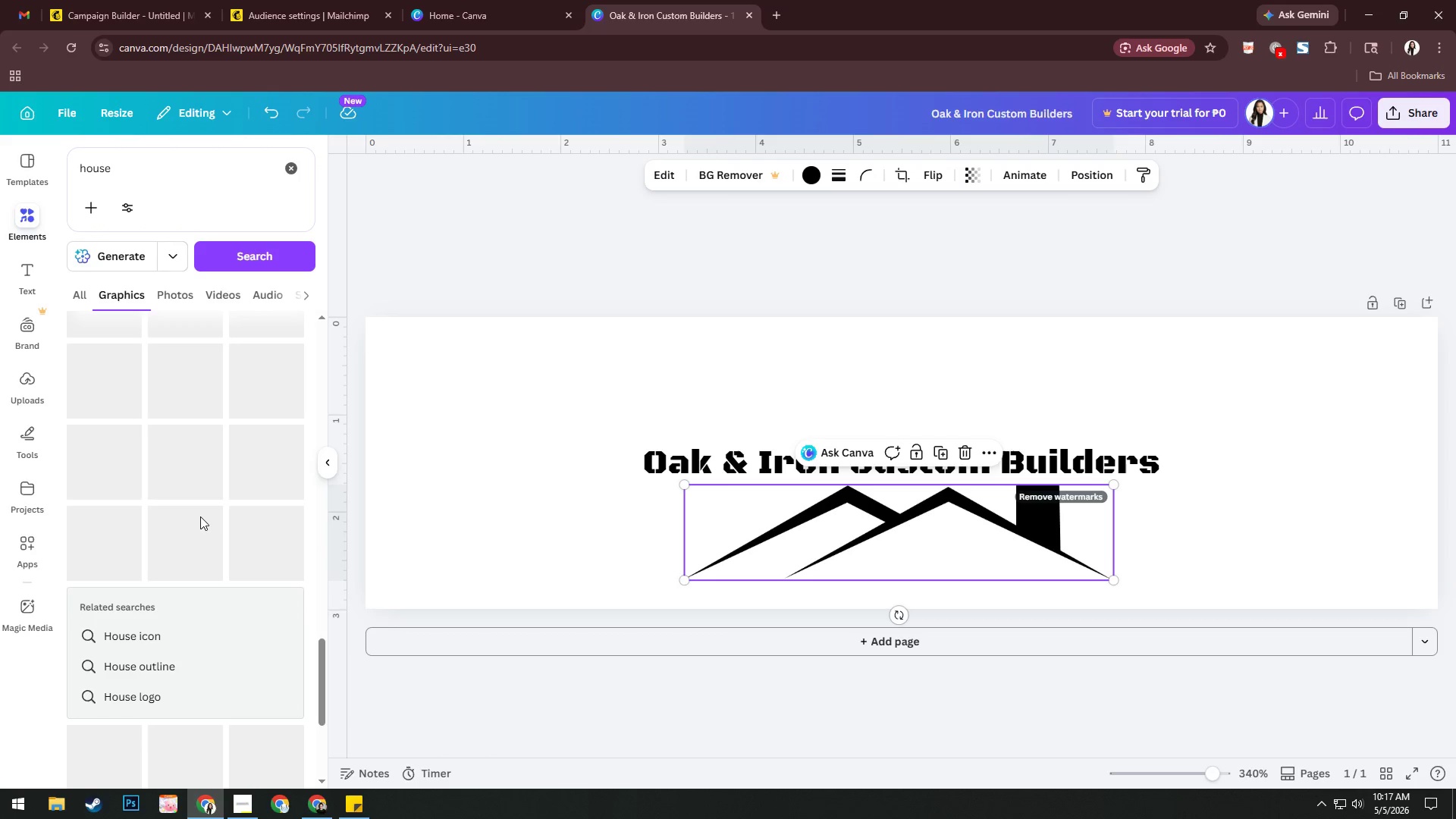 
scroll: coordinate [244, 536], scroll_direction: up, amount: 3.0
 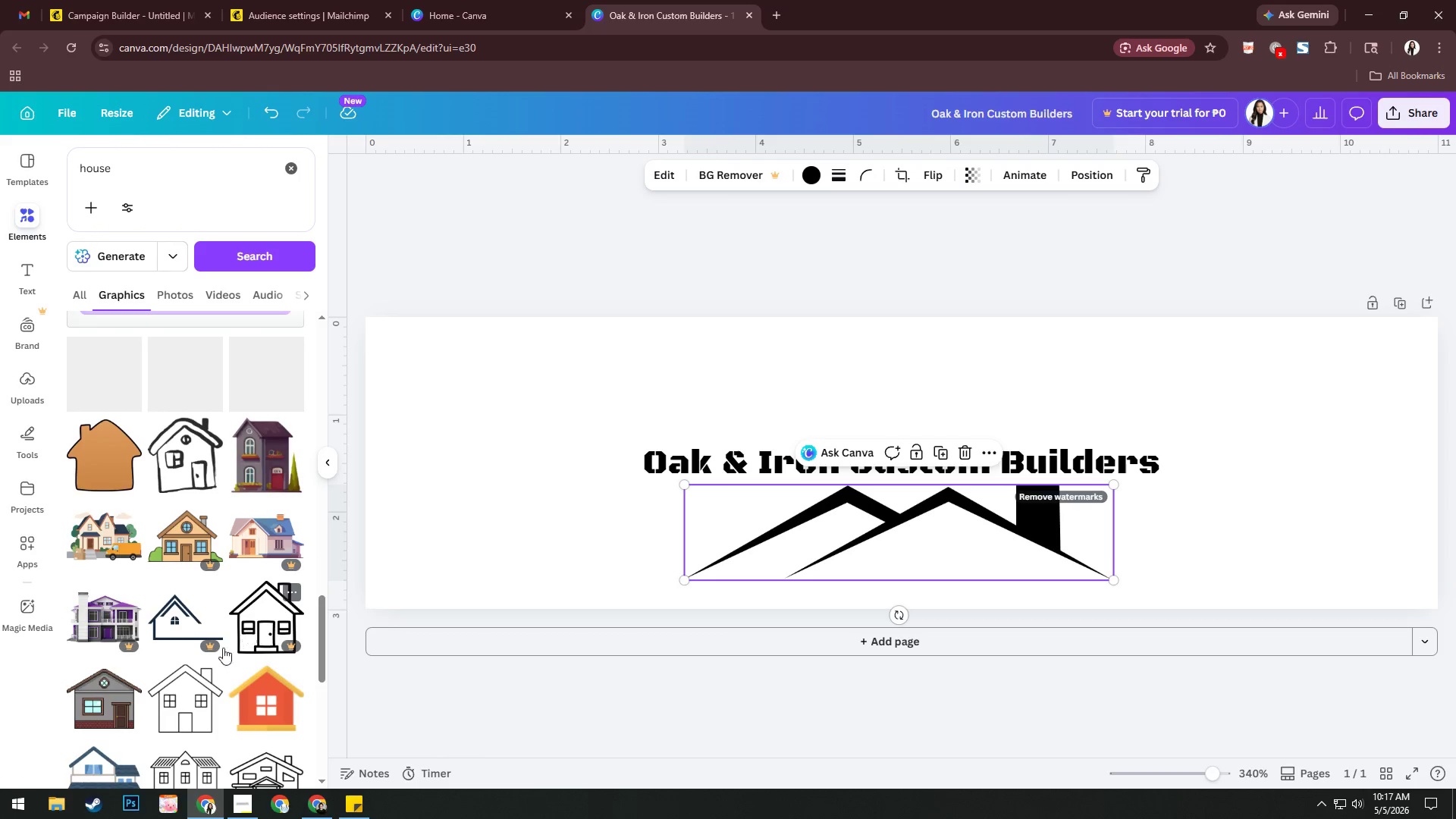 
scroll: coordinate [262, 557], scroll_direction: down, amount: 17.0
 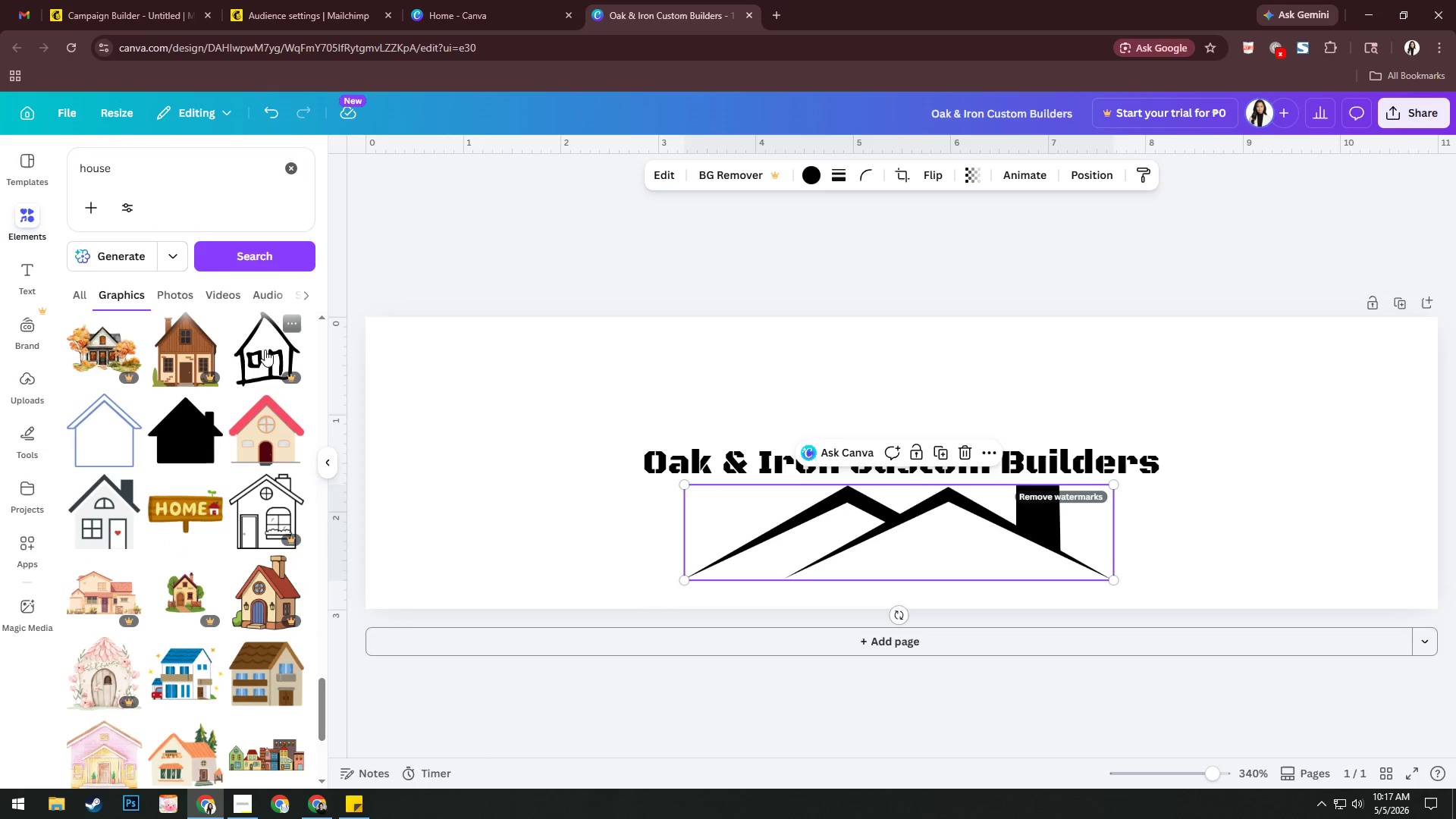 
scroll: coordinate [215, 540], scroll_direction: down, amount: 8.0
 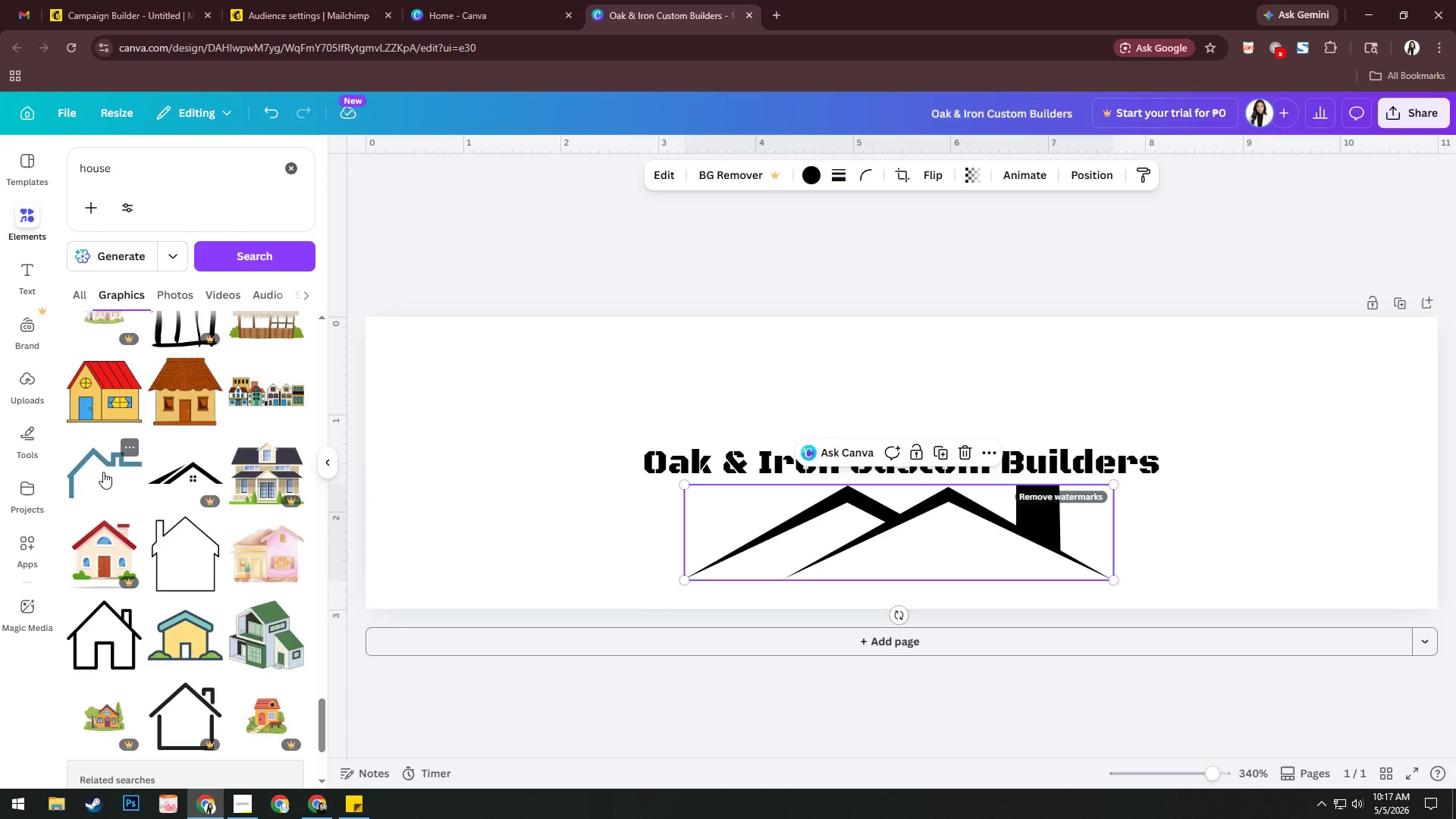 
left_click([103, 472])
 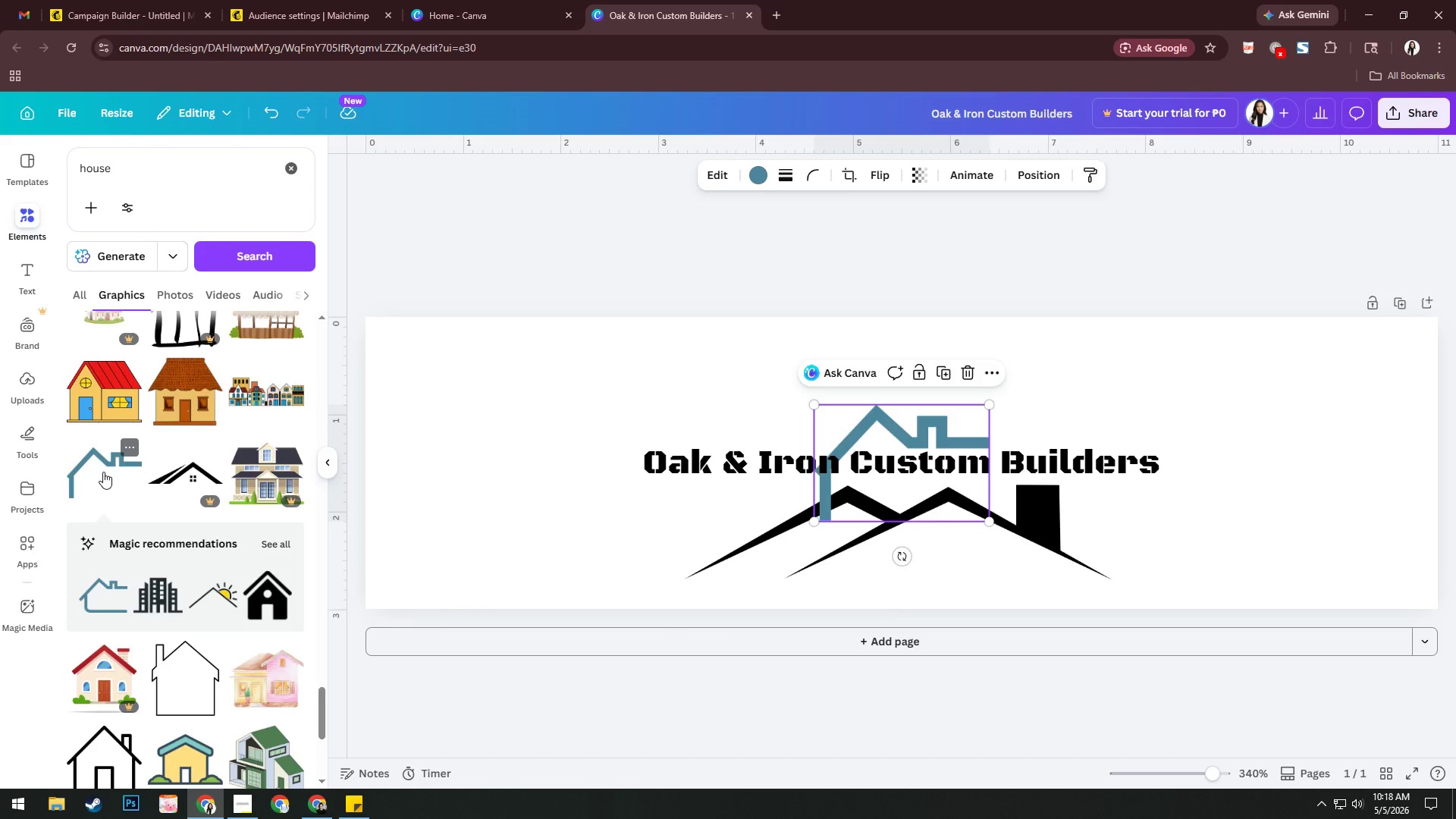 
scroll: coordinate [256, 489], scroll_direction: down, amount: 13.0
 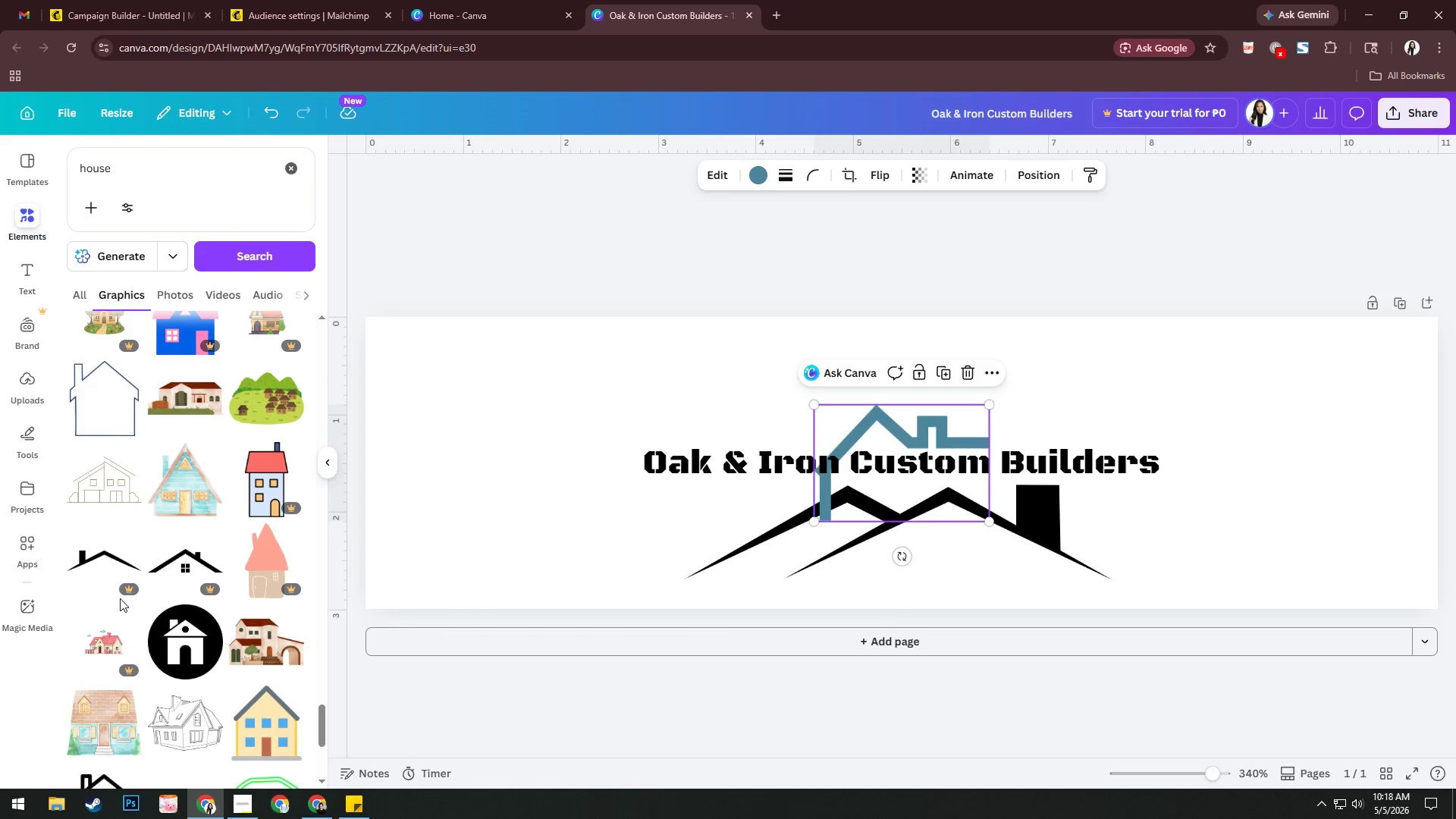 
scroll: coordinate [240, 401], scroll_direction: down, amount: 19.0
 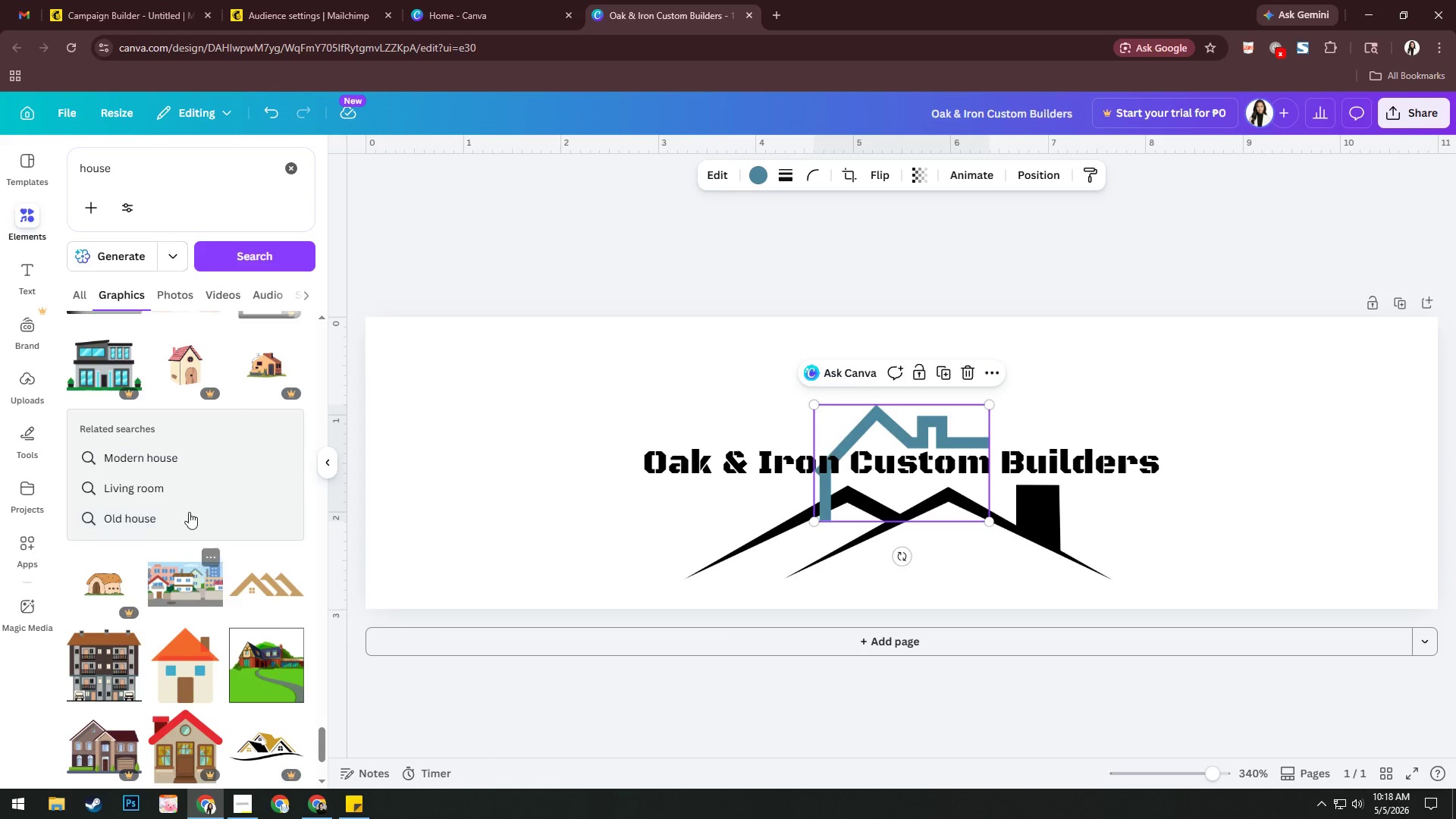 
scroll: coordinate [253, 584], scroll_direction: down, amount: 13.0
 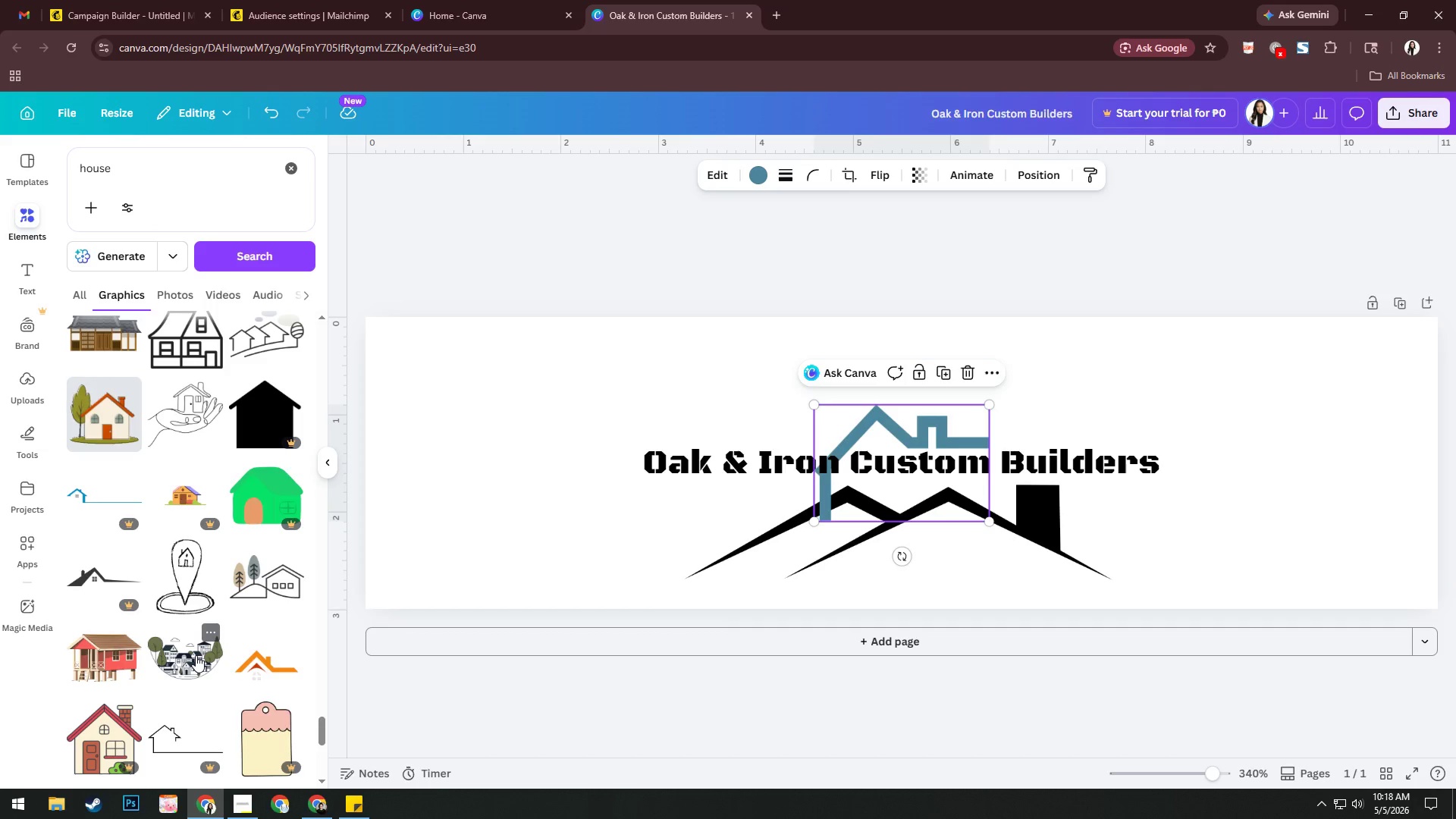 
scroll: coordinate [249, 516], scroll_direction: down, amount: 6.0
 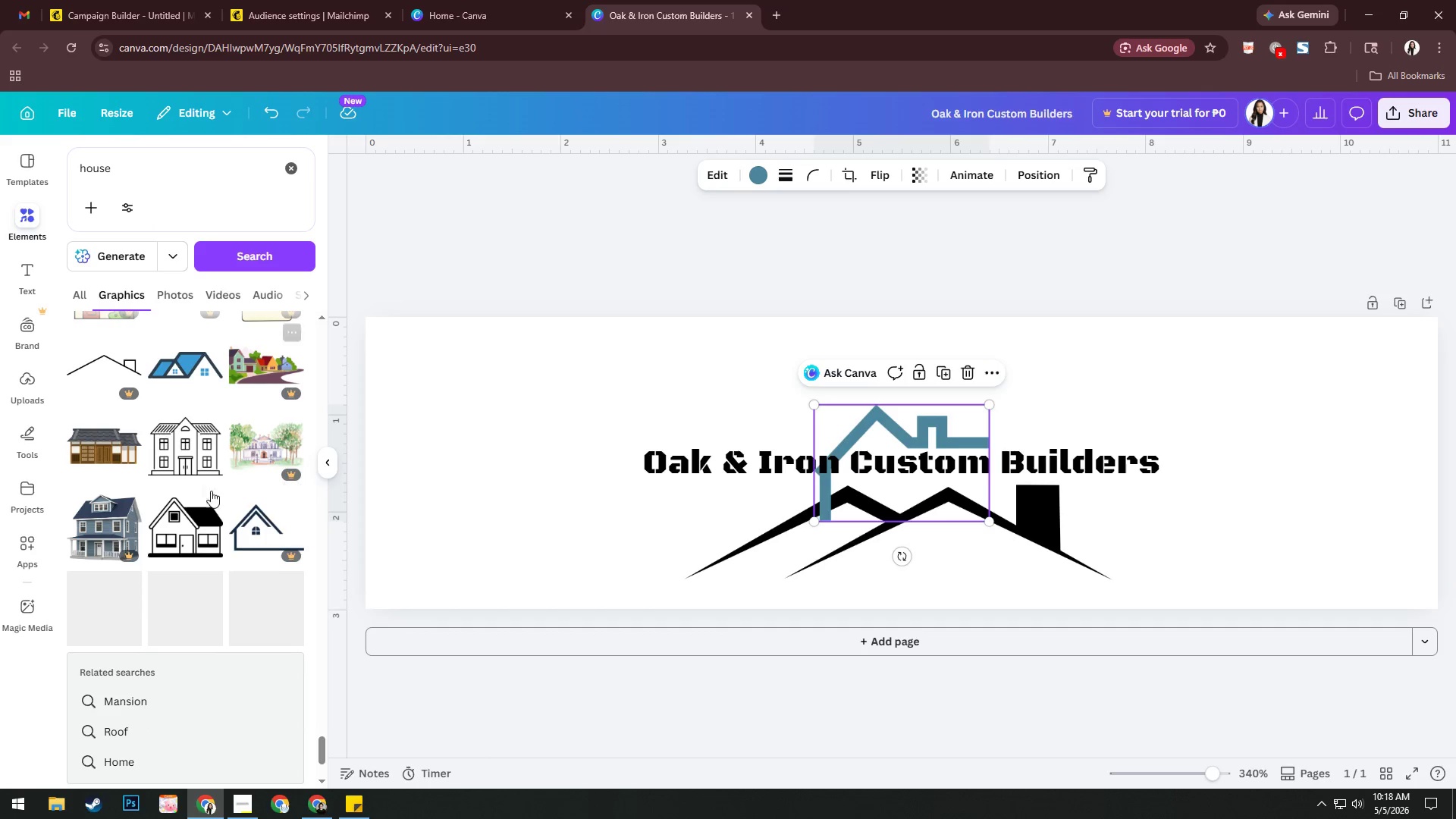 
scroll: coordinate [292, 533], scroll_direction: none, amount: 0.0
 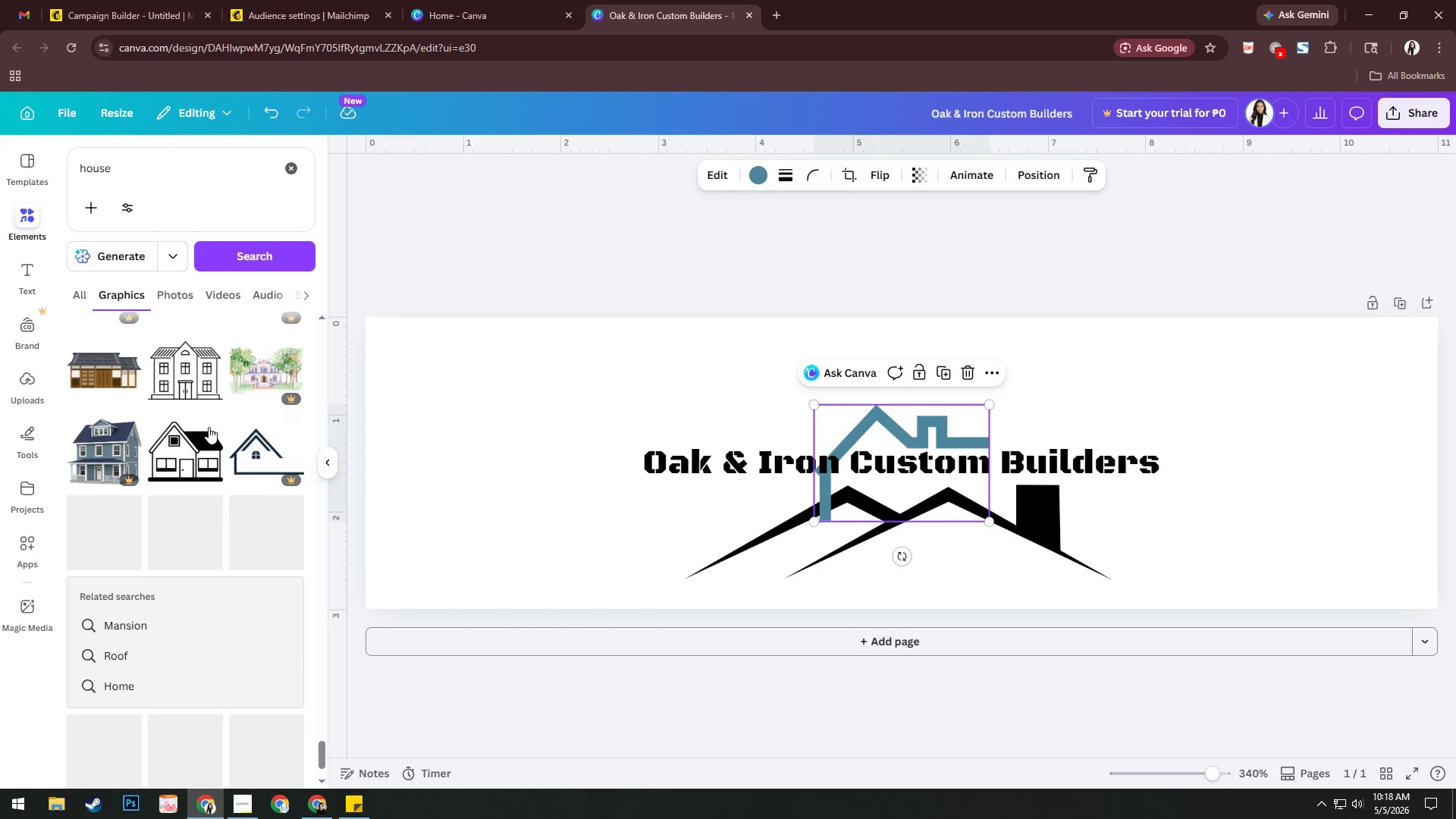 
scroll: coordinate [212, 479], scroll_direction: down, amount: 26.0
 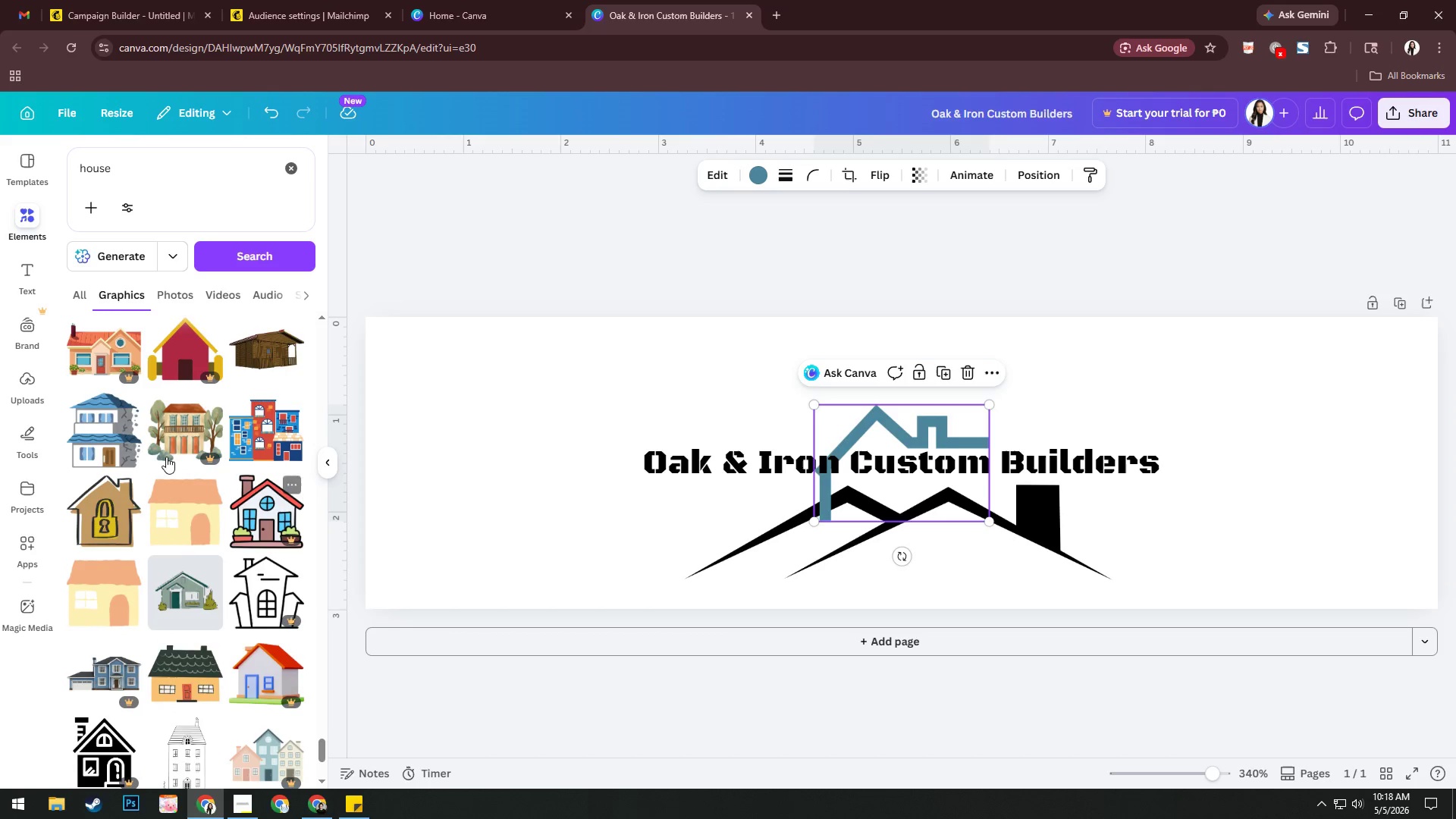 
scroll: coordinate [270, 604], scroll_direction: down, amount: 14.0
 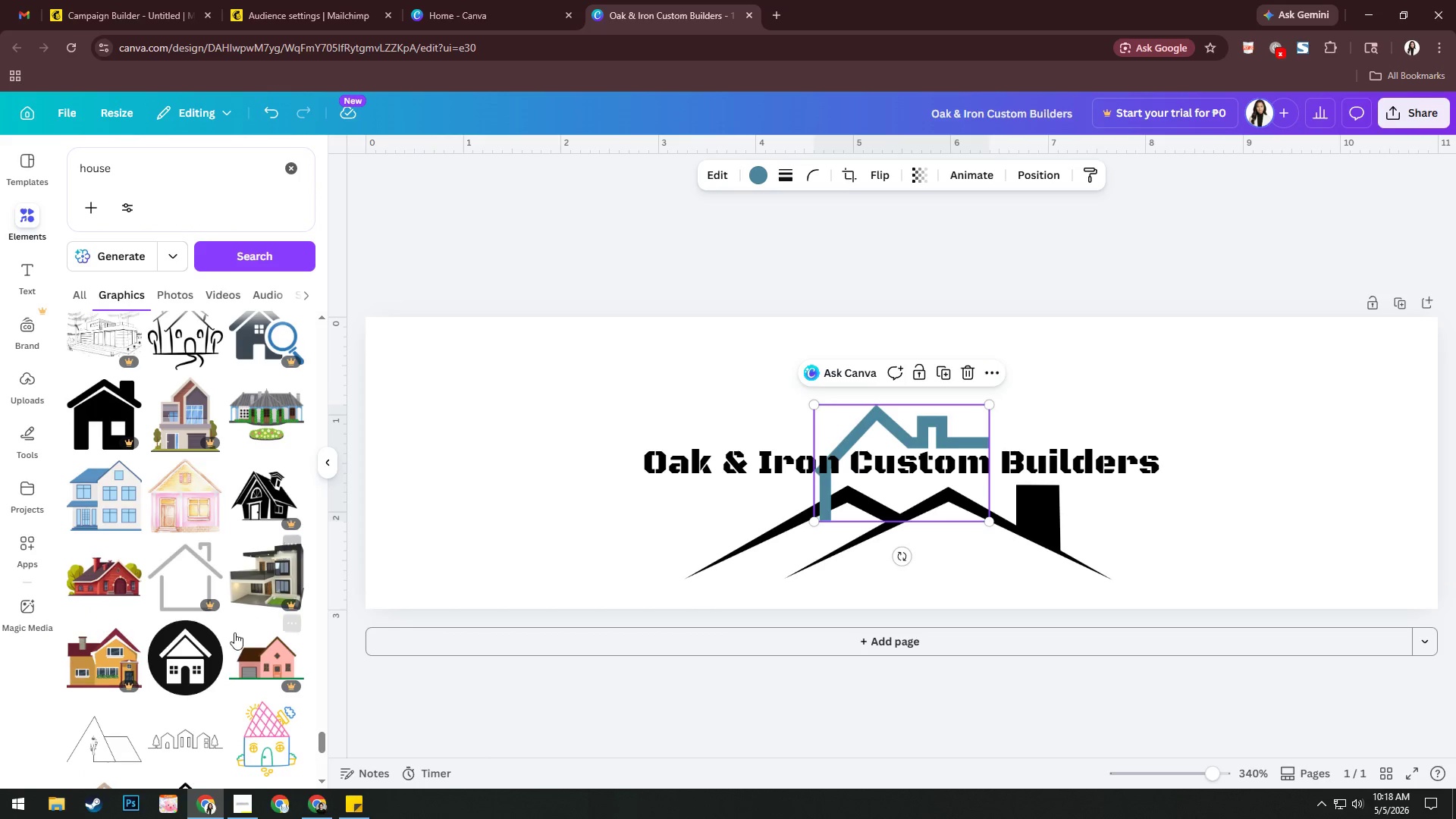 
scroll: coordinate [242, 526], scroll_direction: down, amount: 14.0
 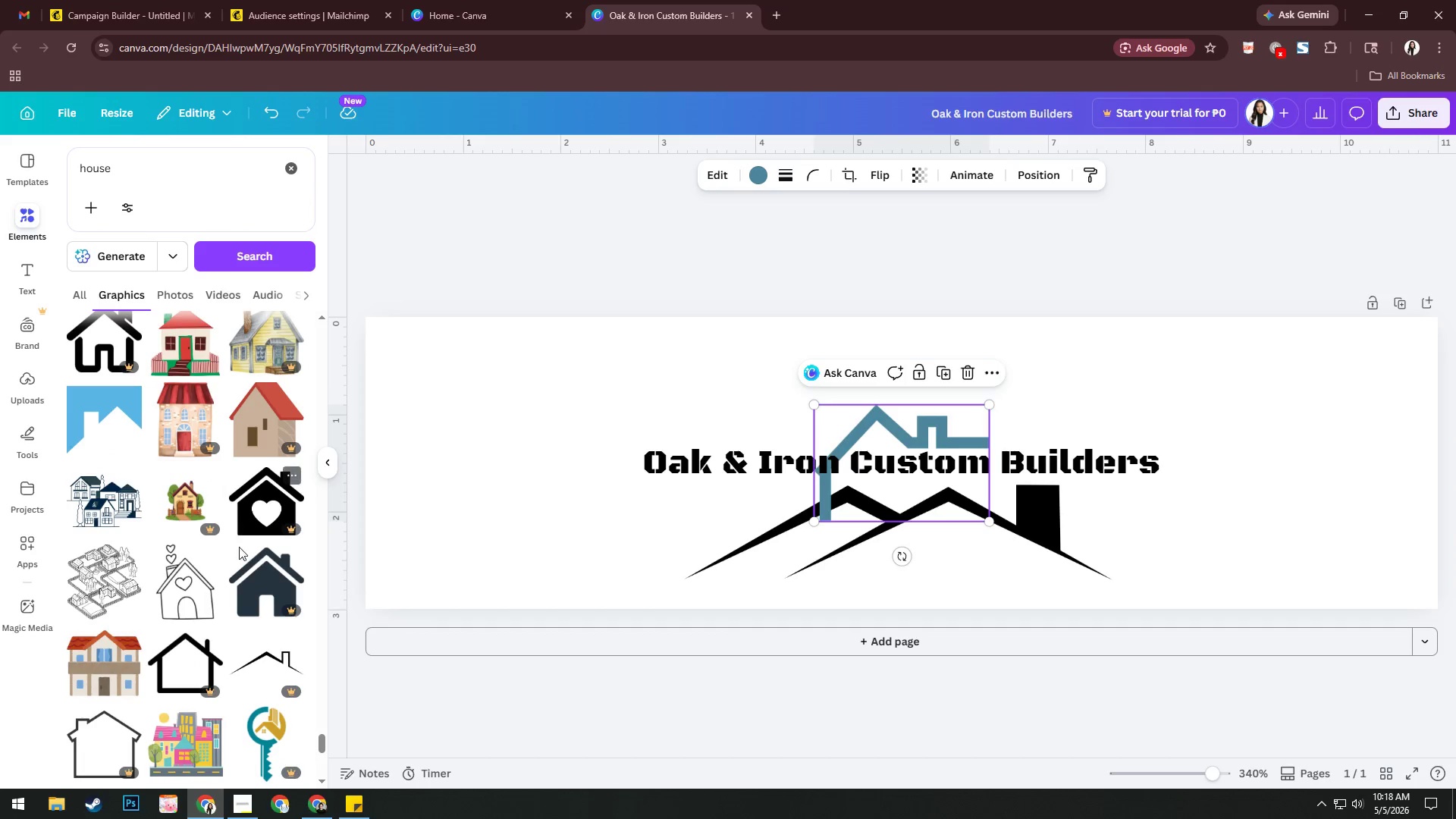 
scroll: coordinate [212, 575], scroll_direction: down, amount: 21.0
 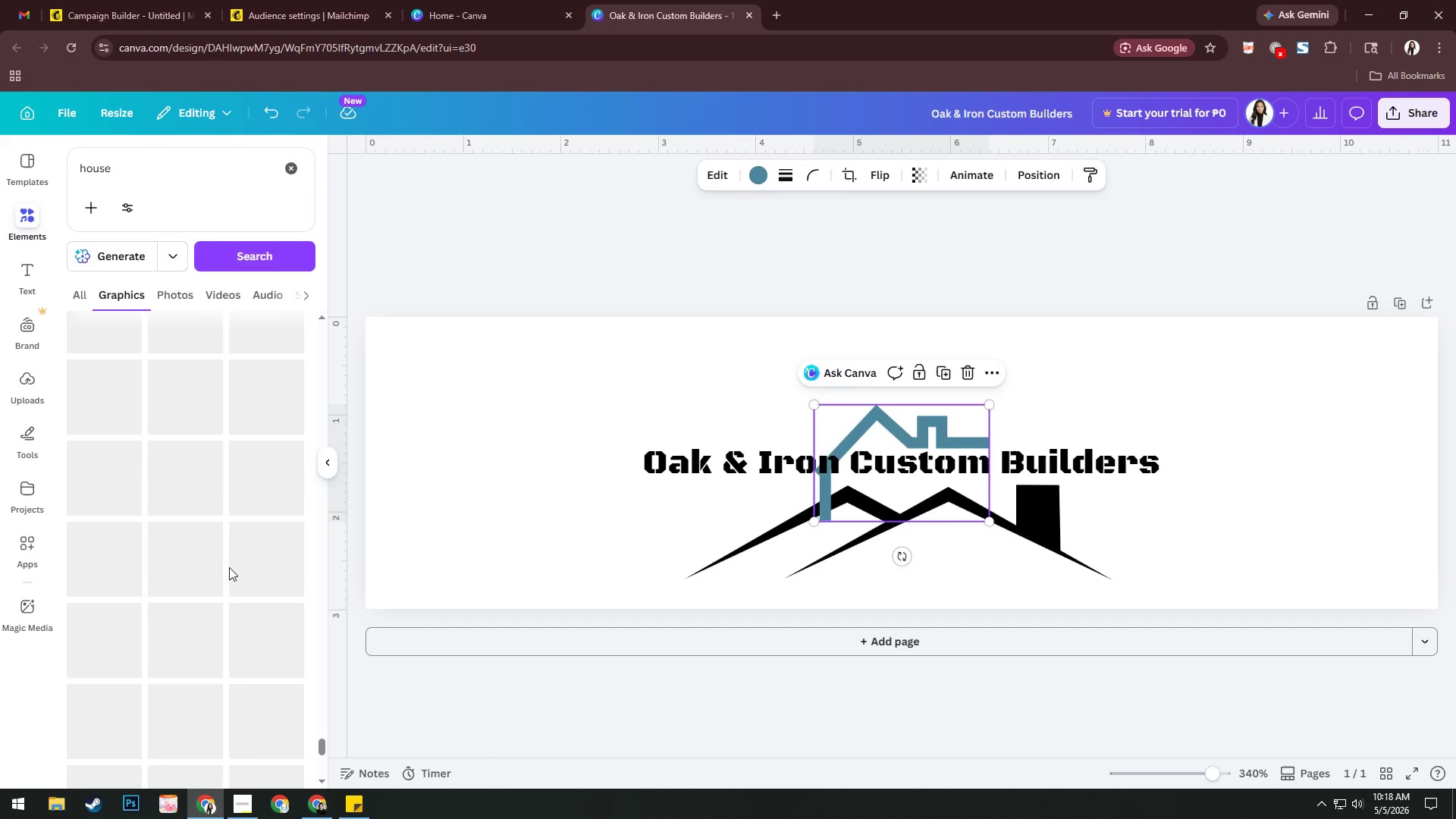 
scroll: coordinate [228, 568], scroll_direction: down, amount: 1.0
 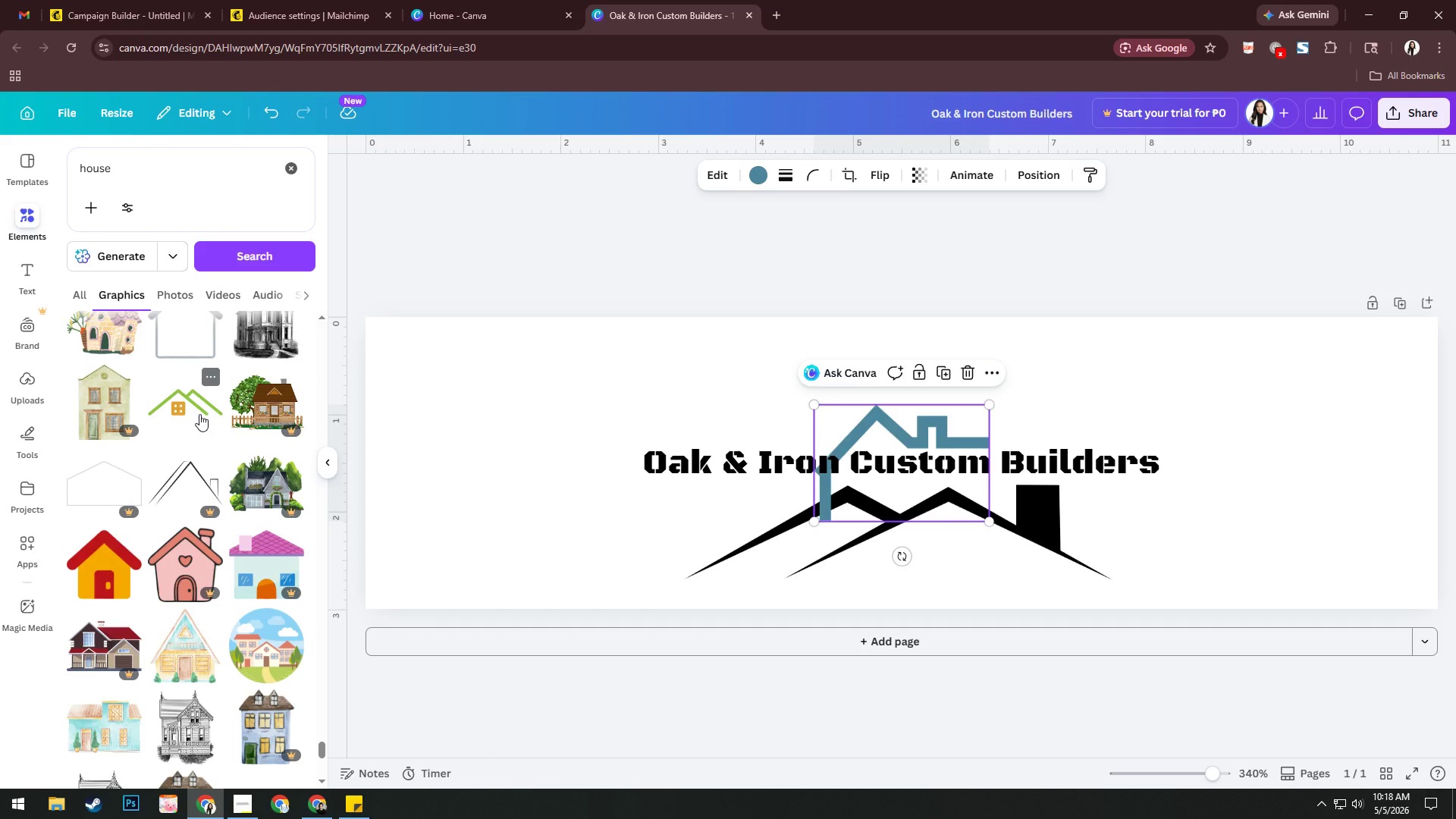 
left_click([199, 414])
 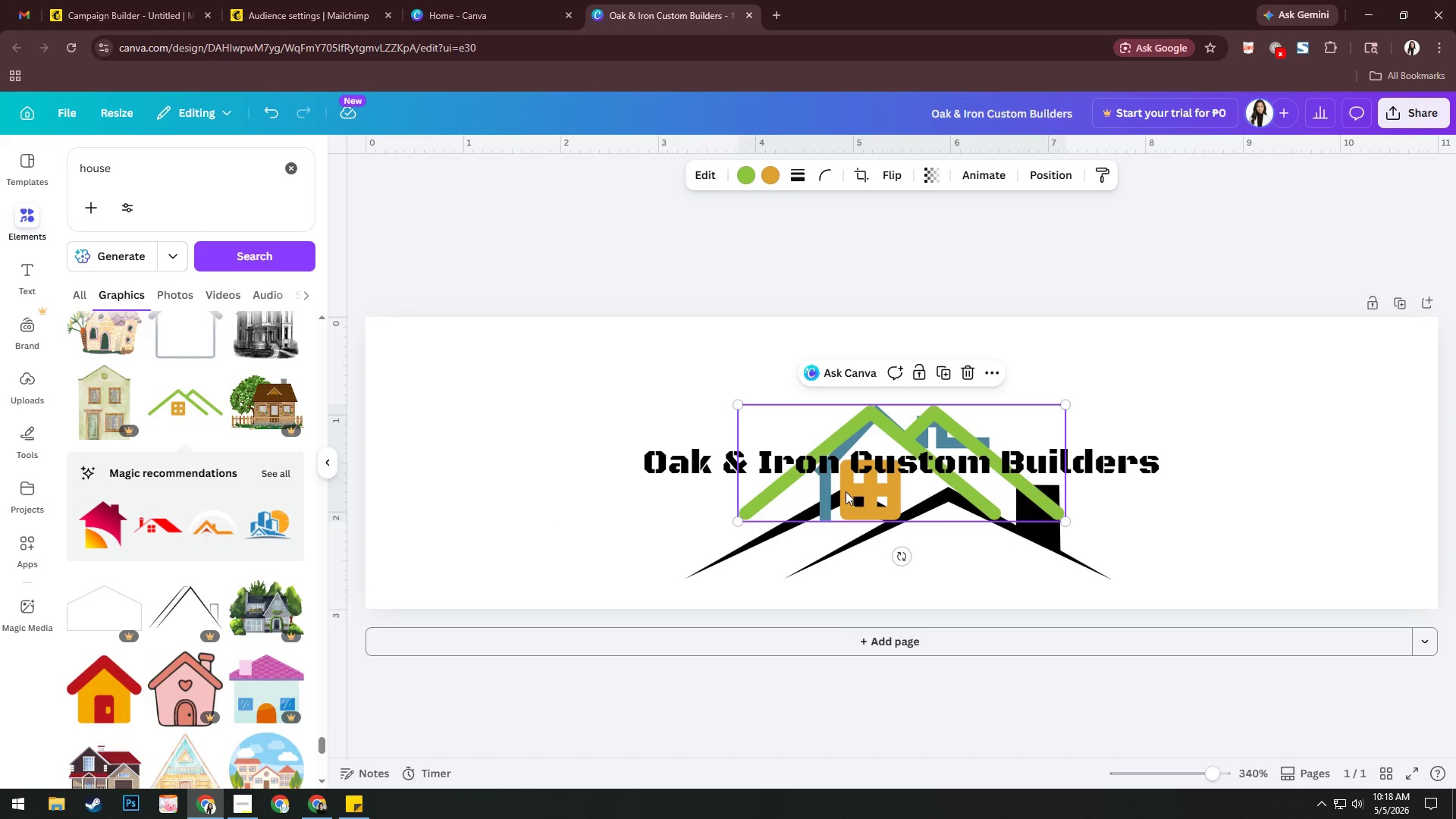 
left_click_drag(start_coordinate=[821, 419], to_coordinate=[497, 470])
 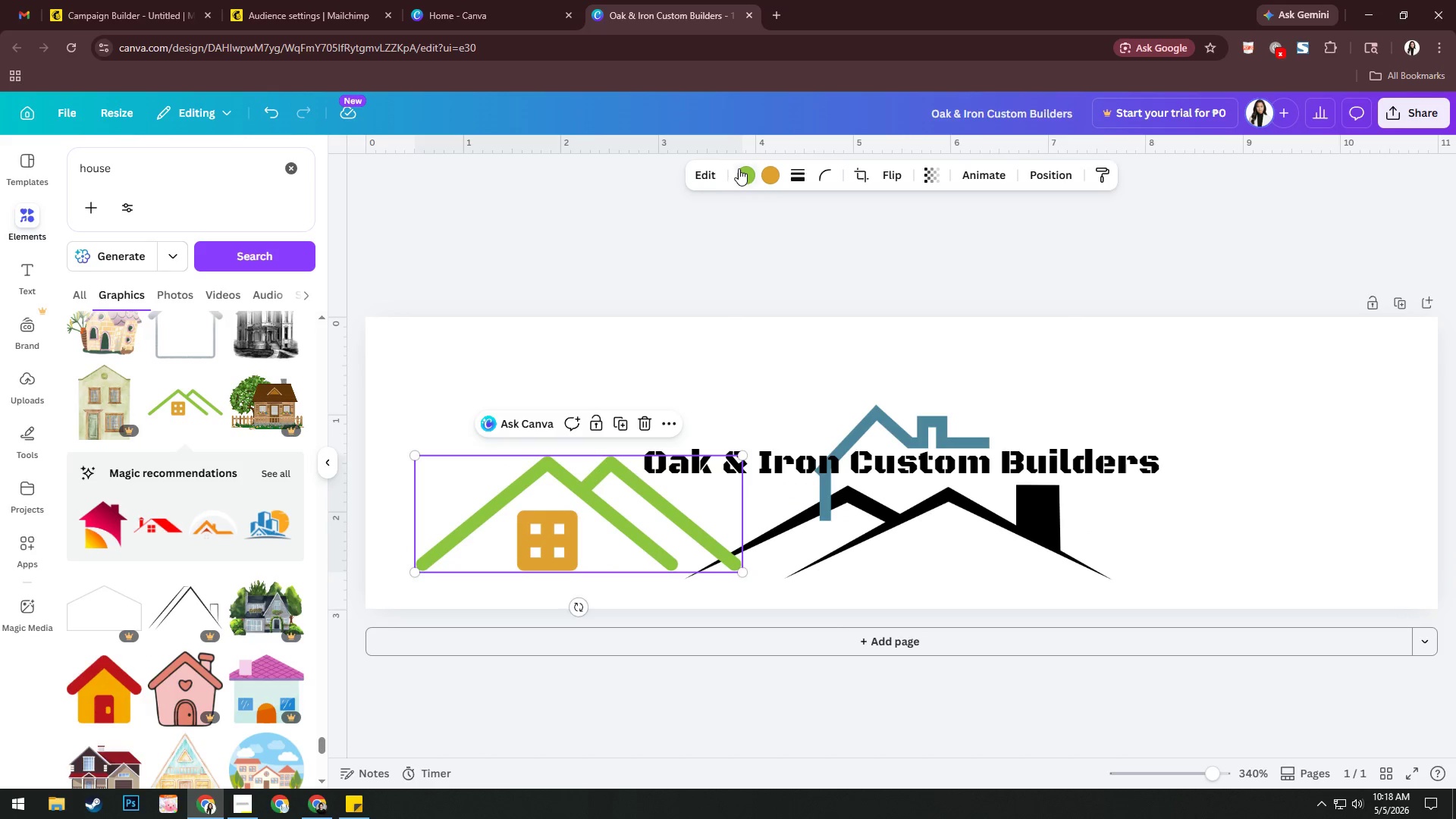 
left_click([742, 171])
 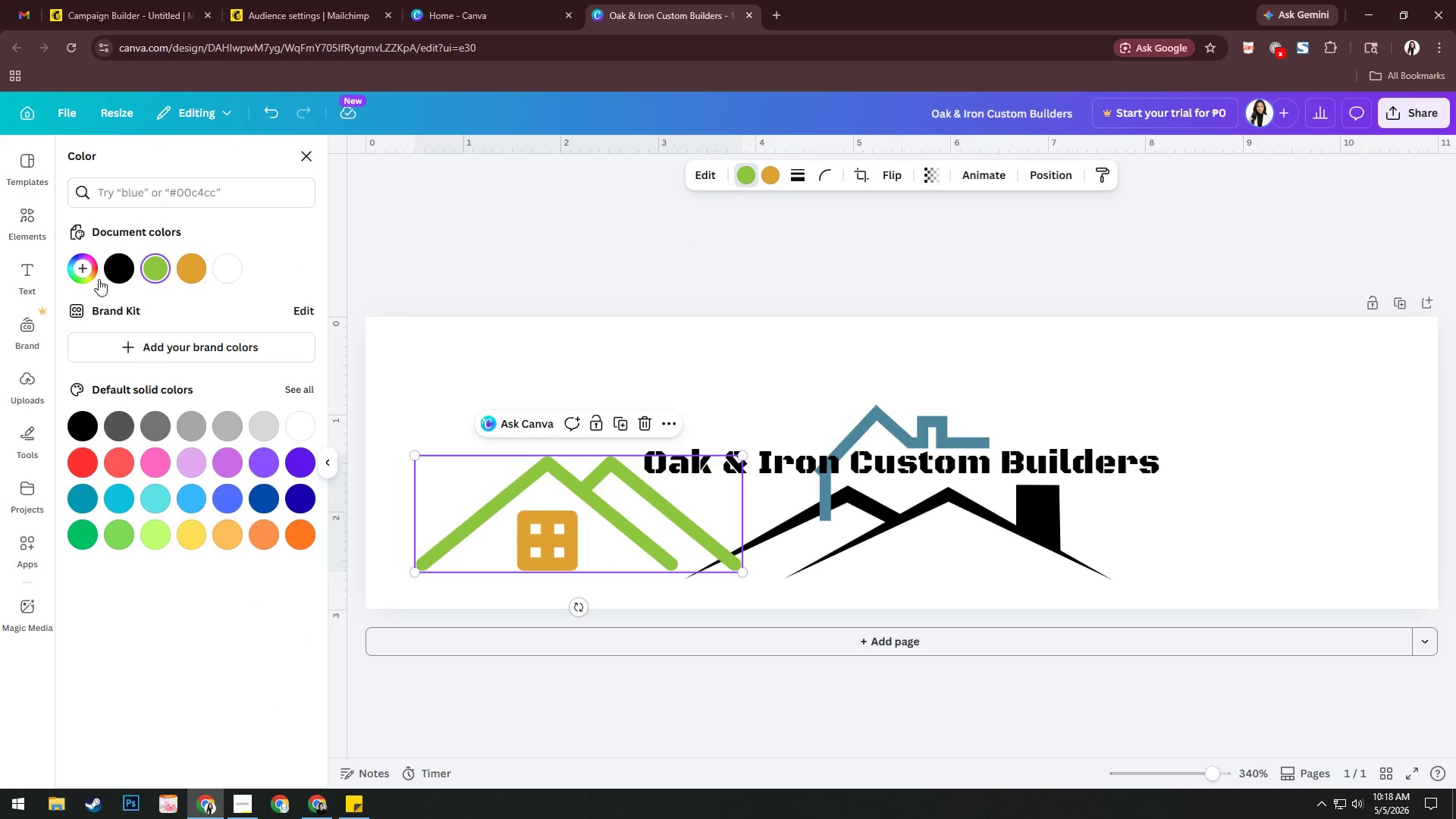 
left_click([113, 274])
 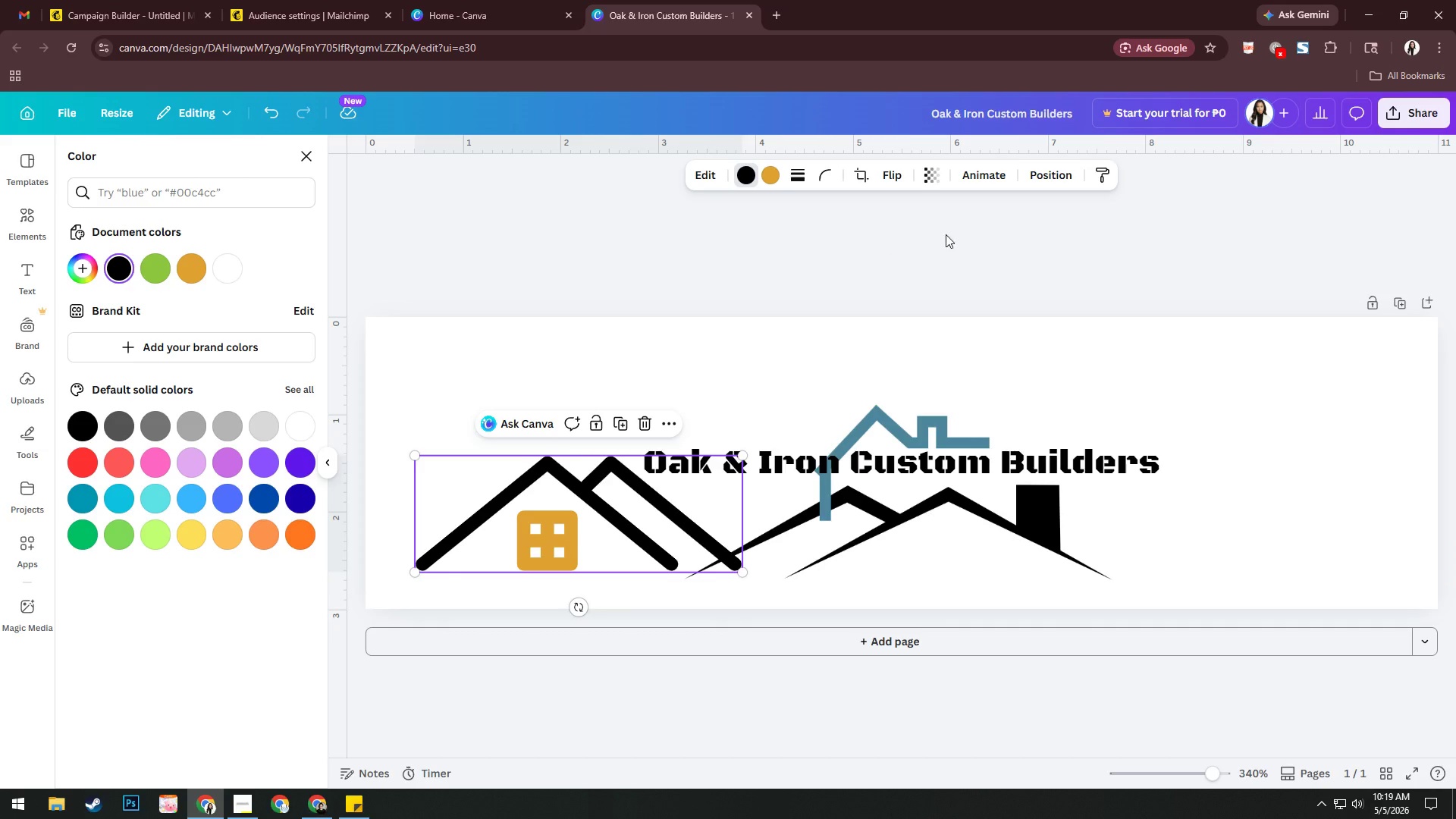 
wait(5.17)
 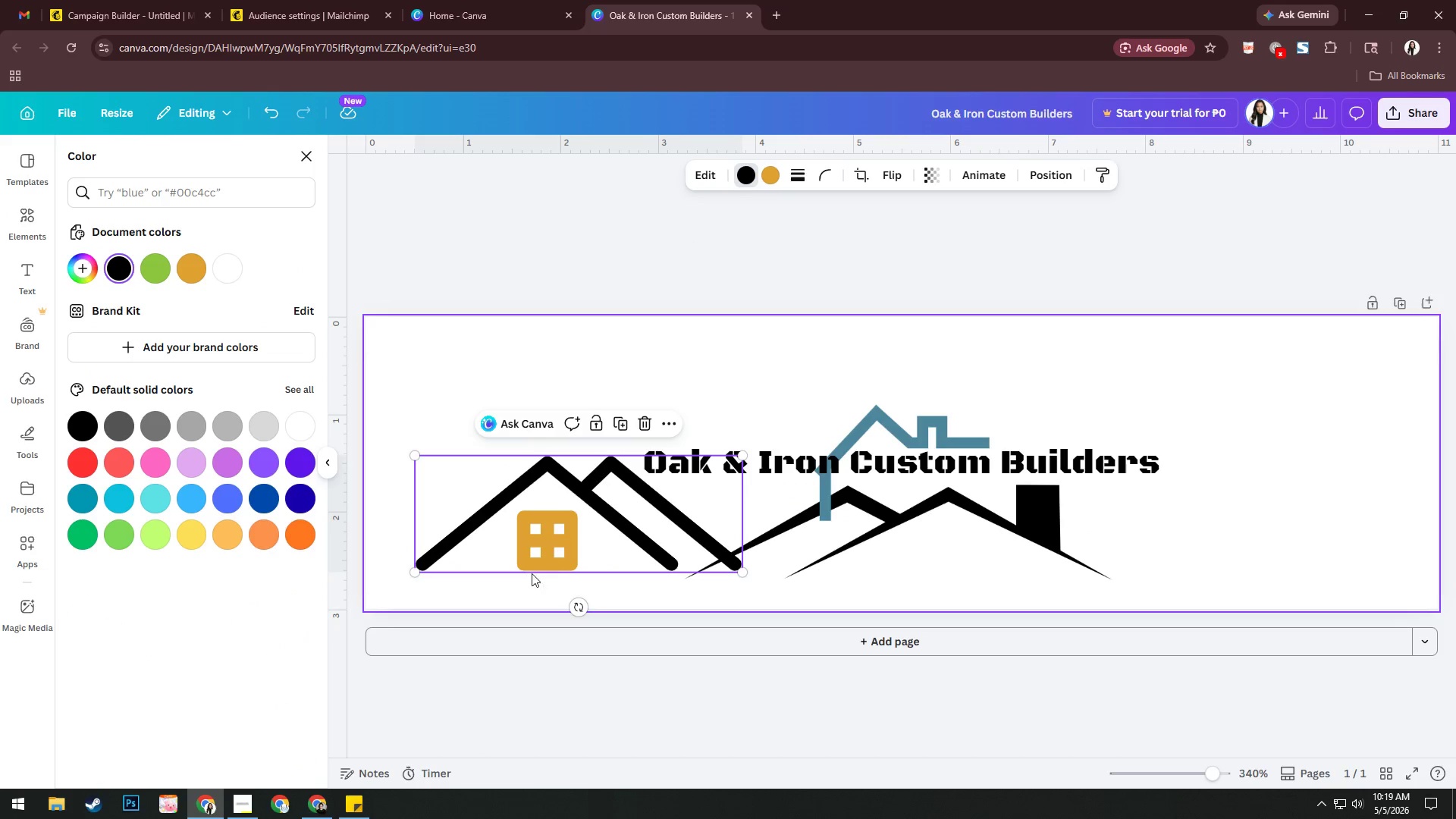 
left_click([645, 431])
 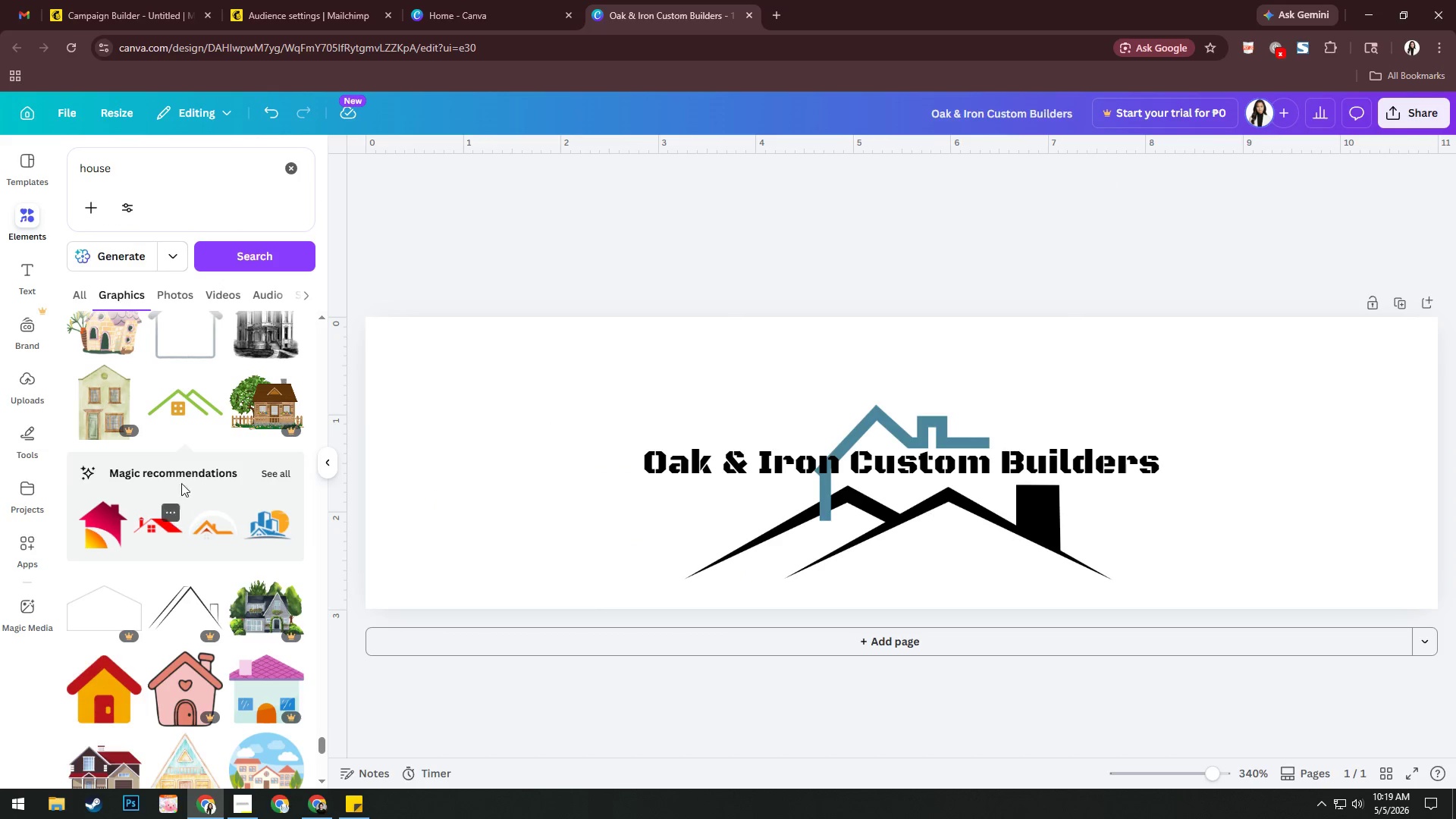 
scroll: coordinate [205, 475], scroll_direction: down, amount: 10.0
 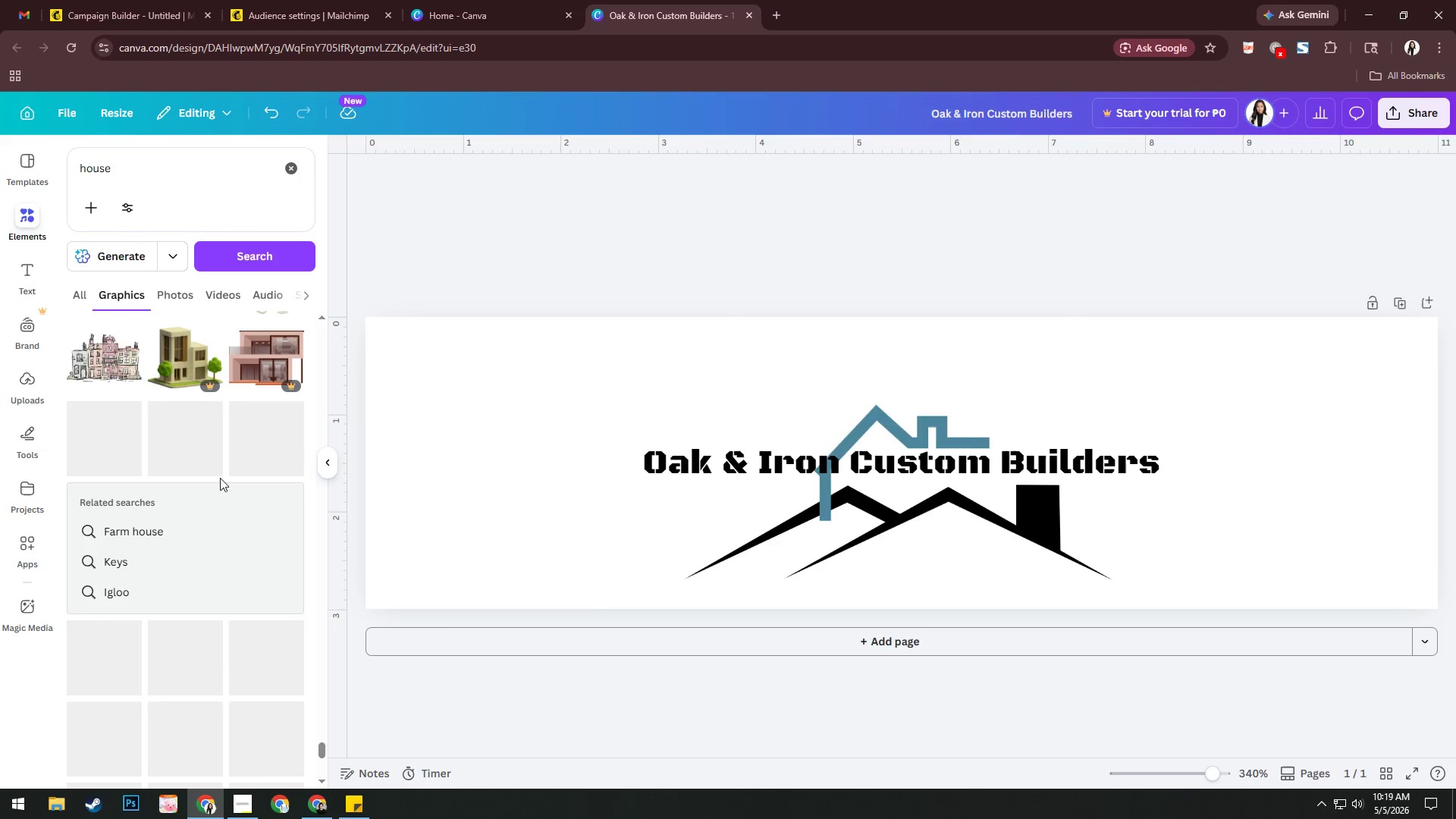 
scroll: coordinate [221, 486], scroll_direction: up, amount: 3.0
 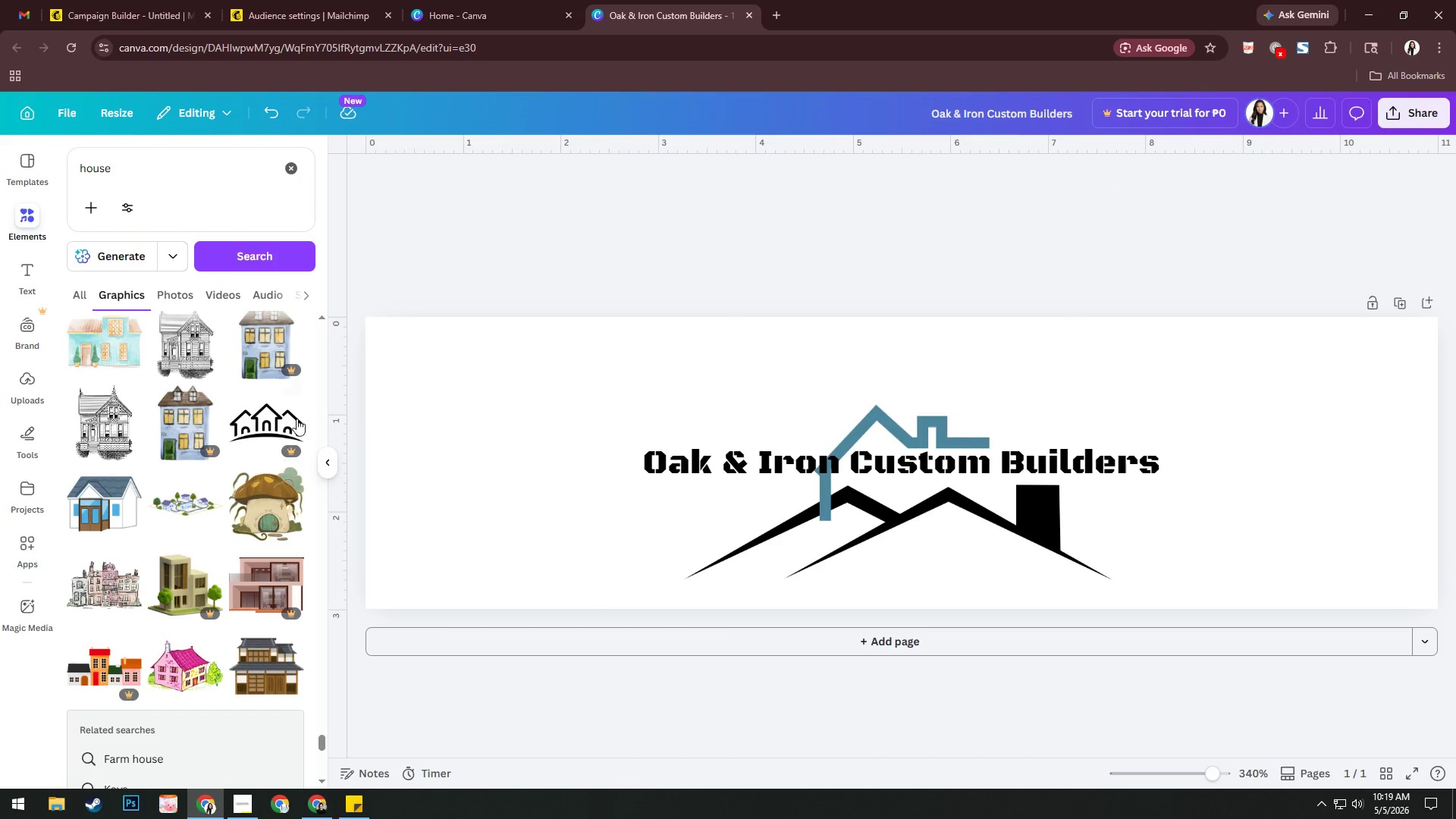 
left_click([281, 419])
 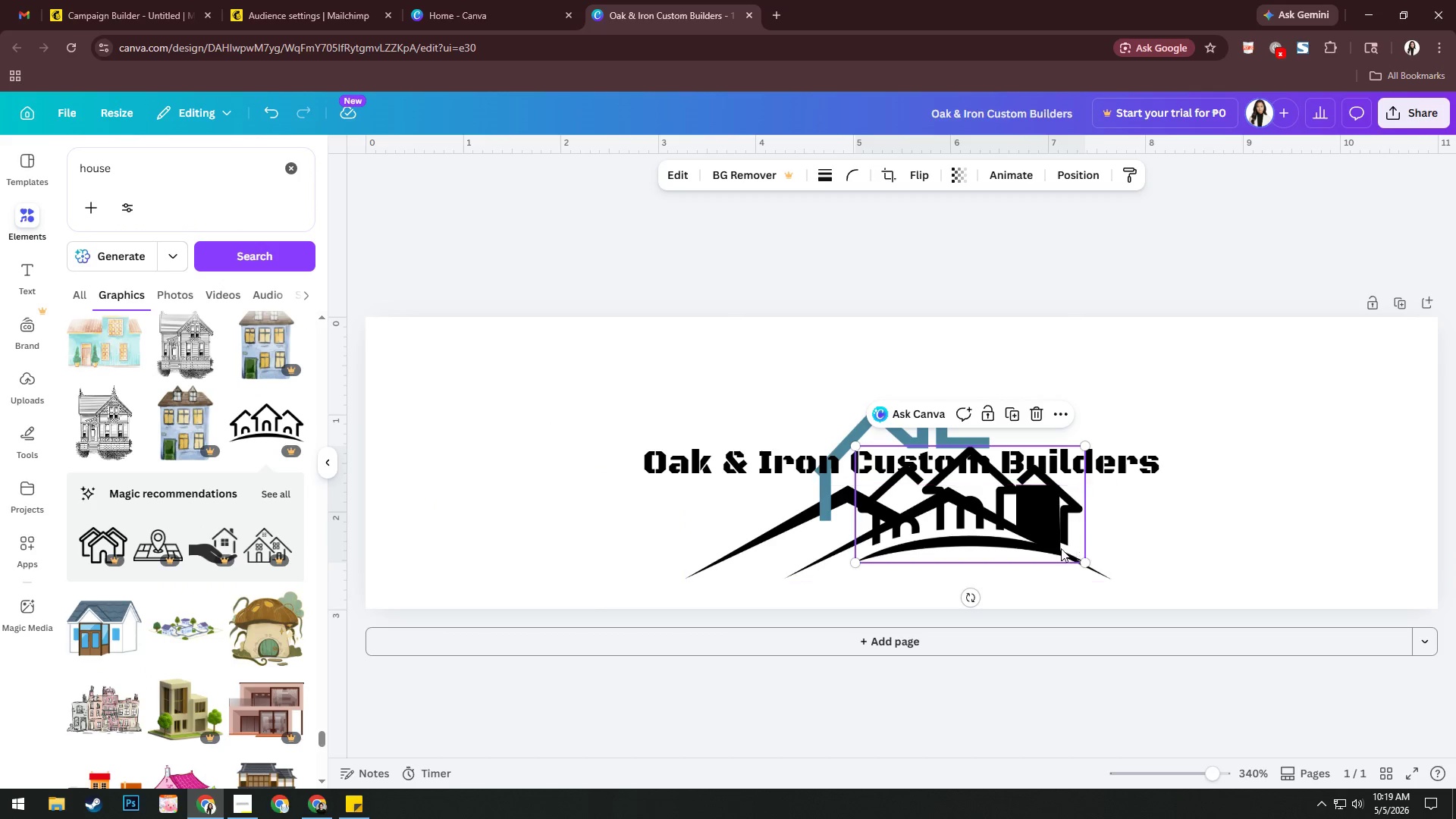 
left_click_drag(start_coordinate=[998, 542], to_coordinate=[542, 536])
 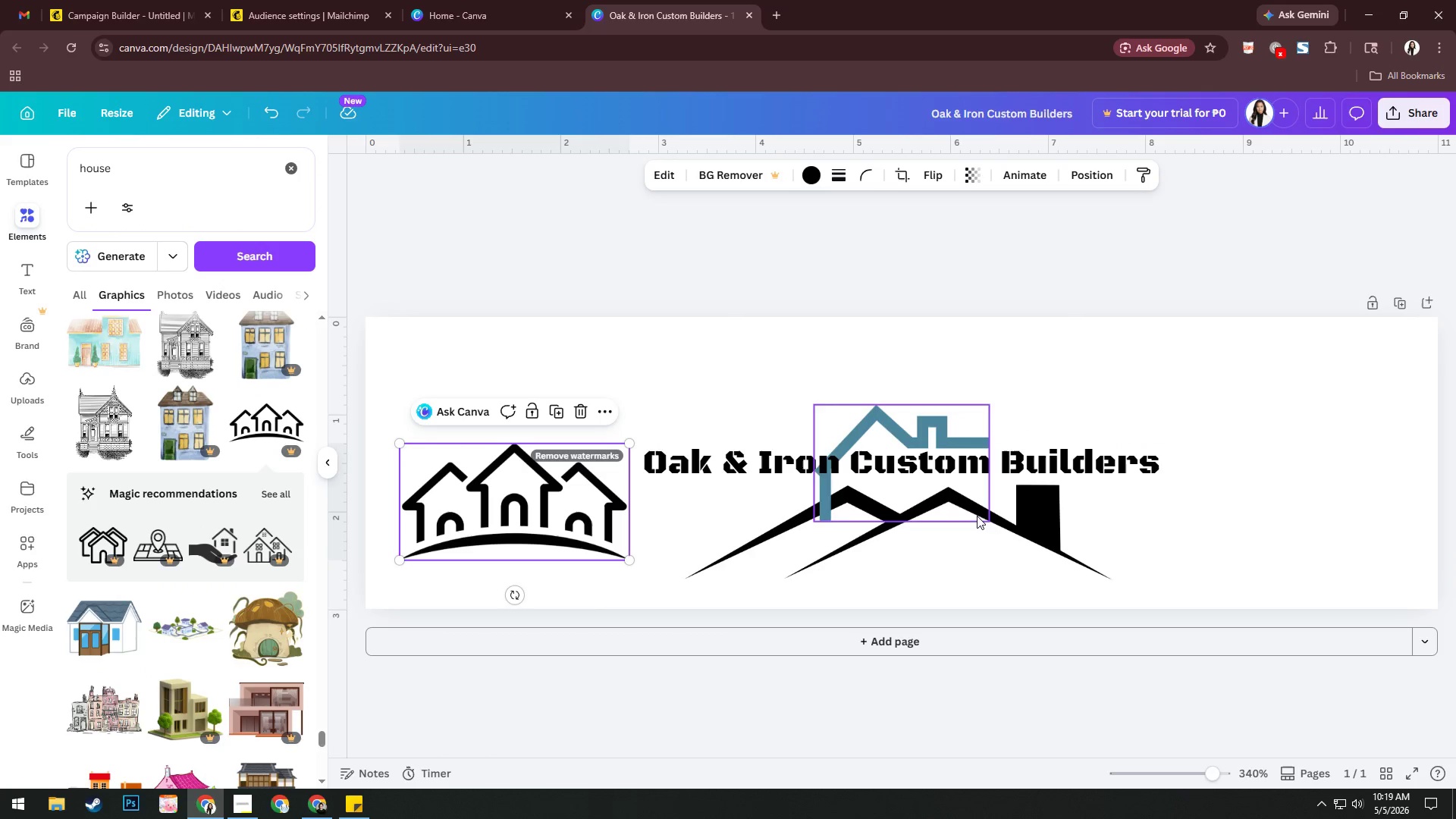 
left_click([949, 533])
 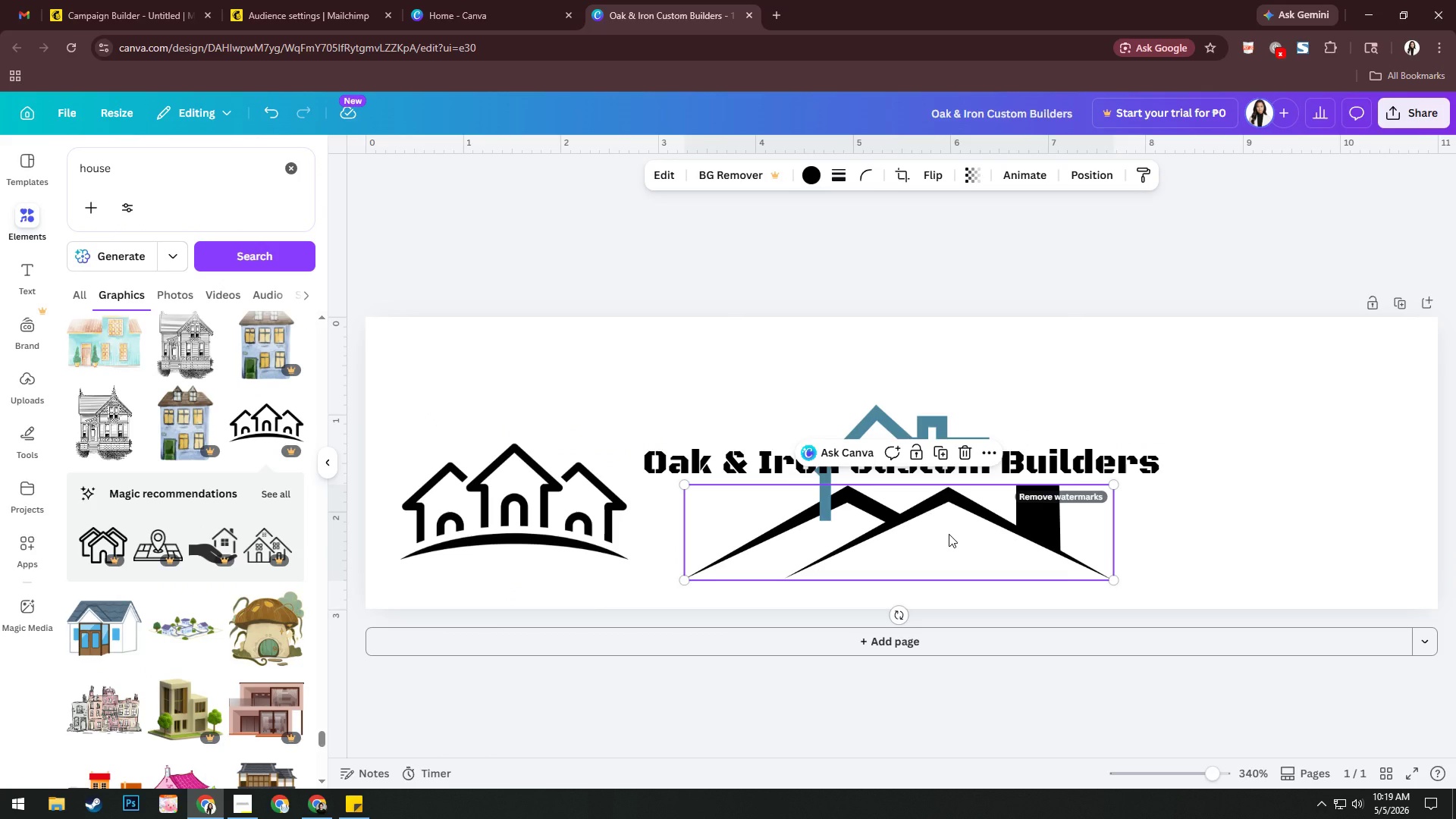 
left_click_drag(start_coordinate=[949, 534], to_coordinate=[920, 513])
 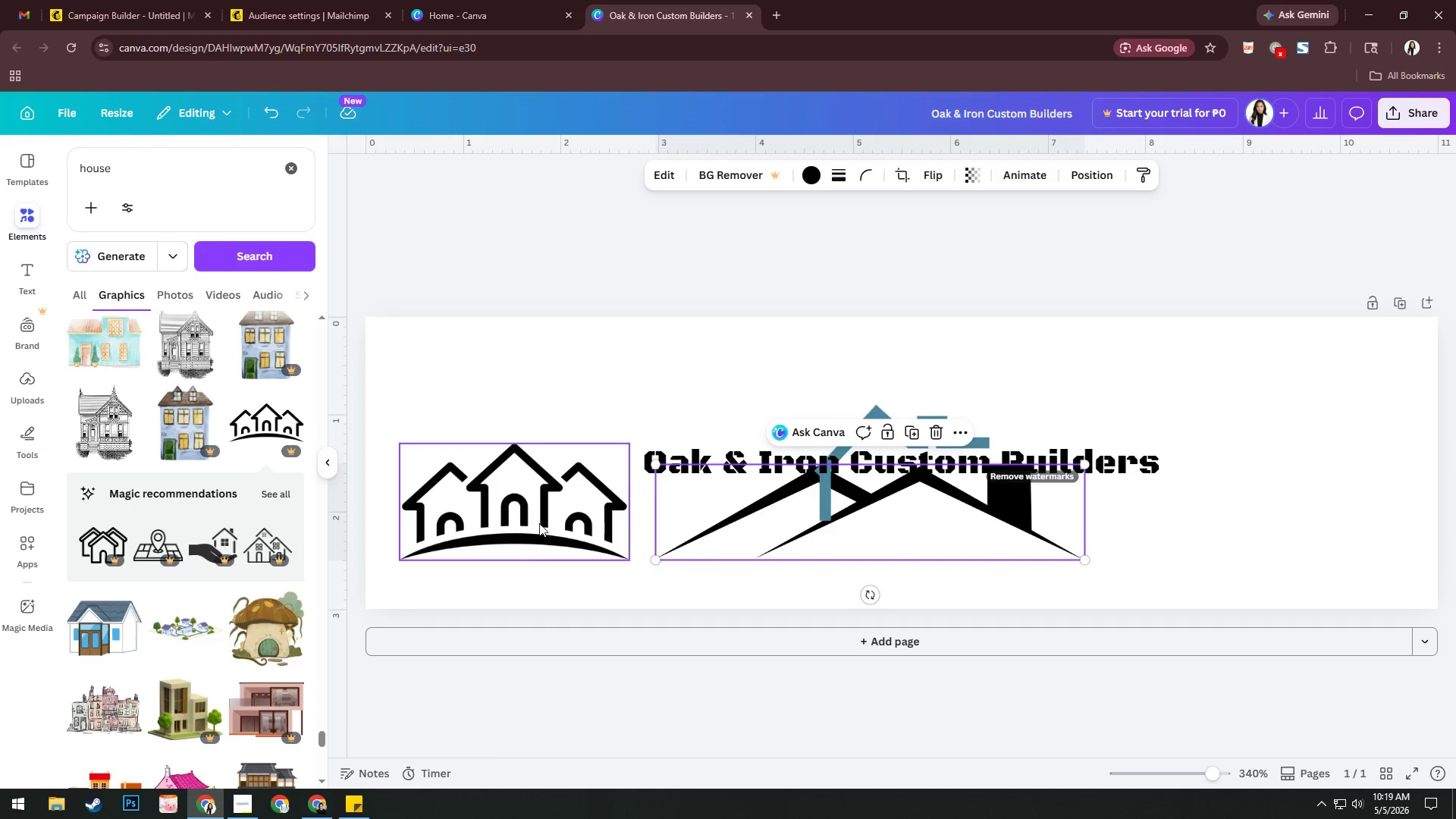 
left_click_drag(start_coordinate=[541, 519], to_coordinate=[897, 554])
 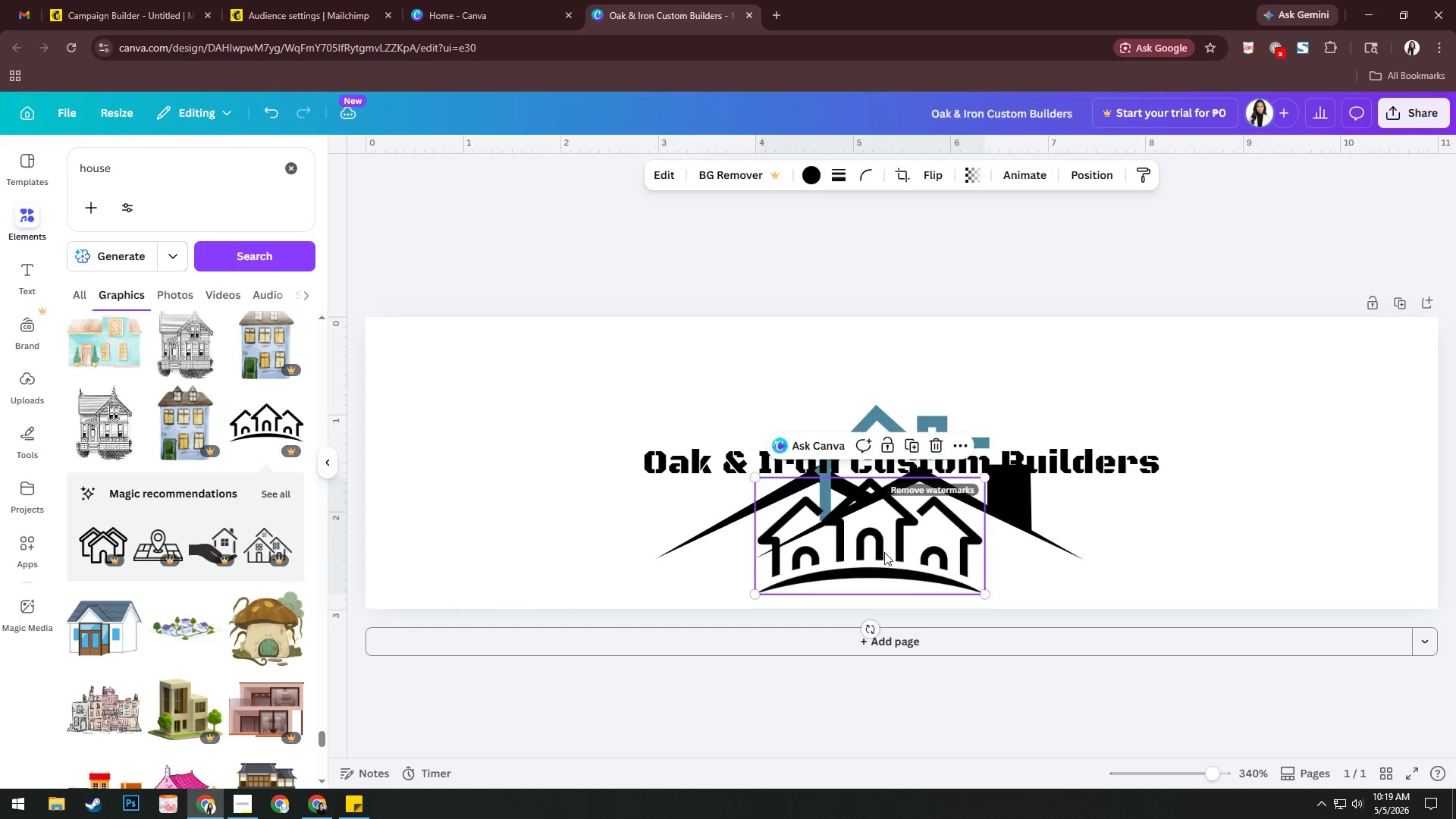 
left_click_drag(start_coordinate=[886, 551], to_coordinate=[595, 523])
 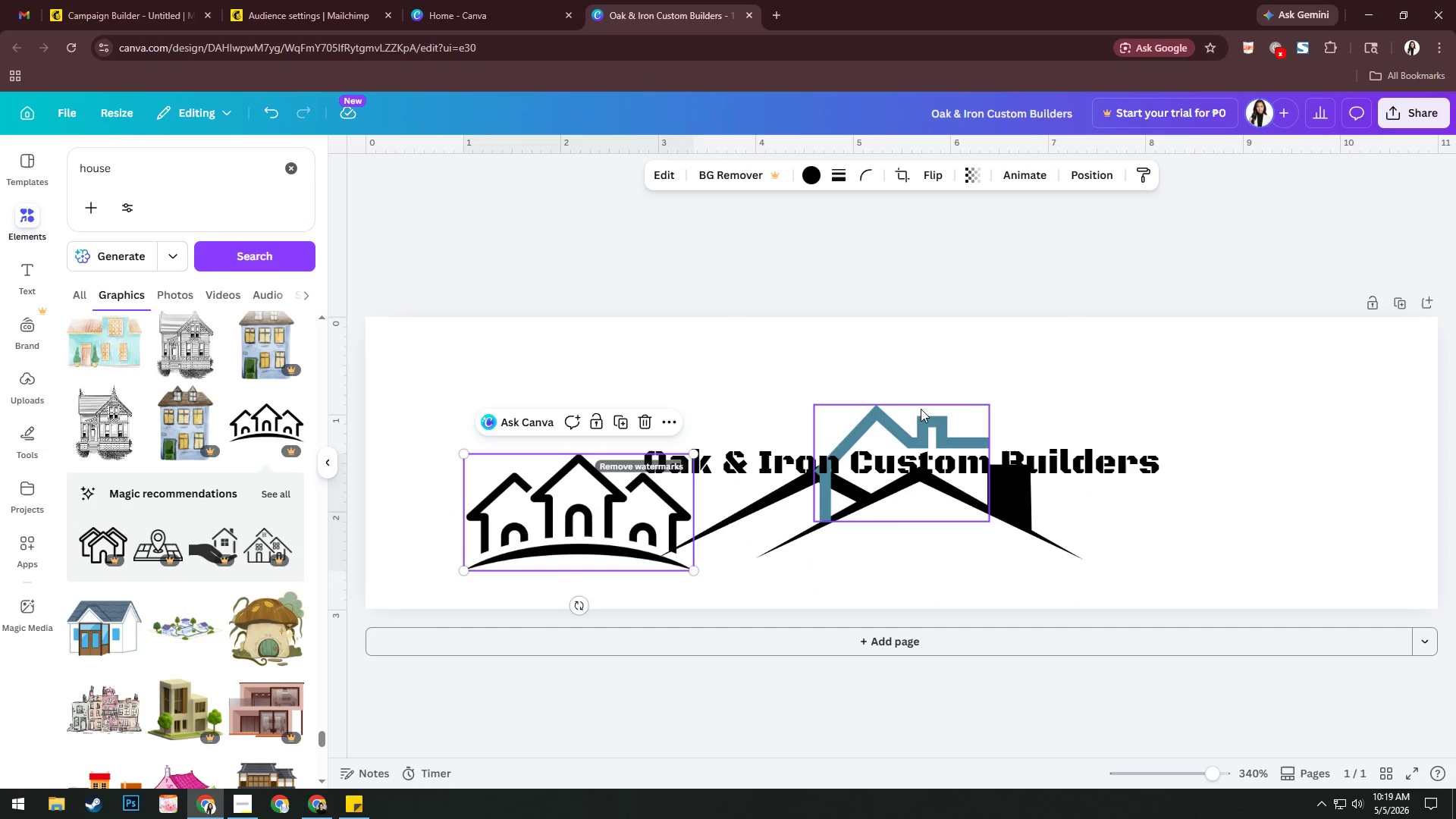 
left_click_drag(start_coordinate=[924, 422], to_coordinate=[992, 381])
 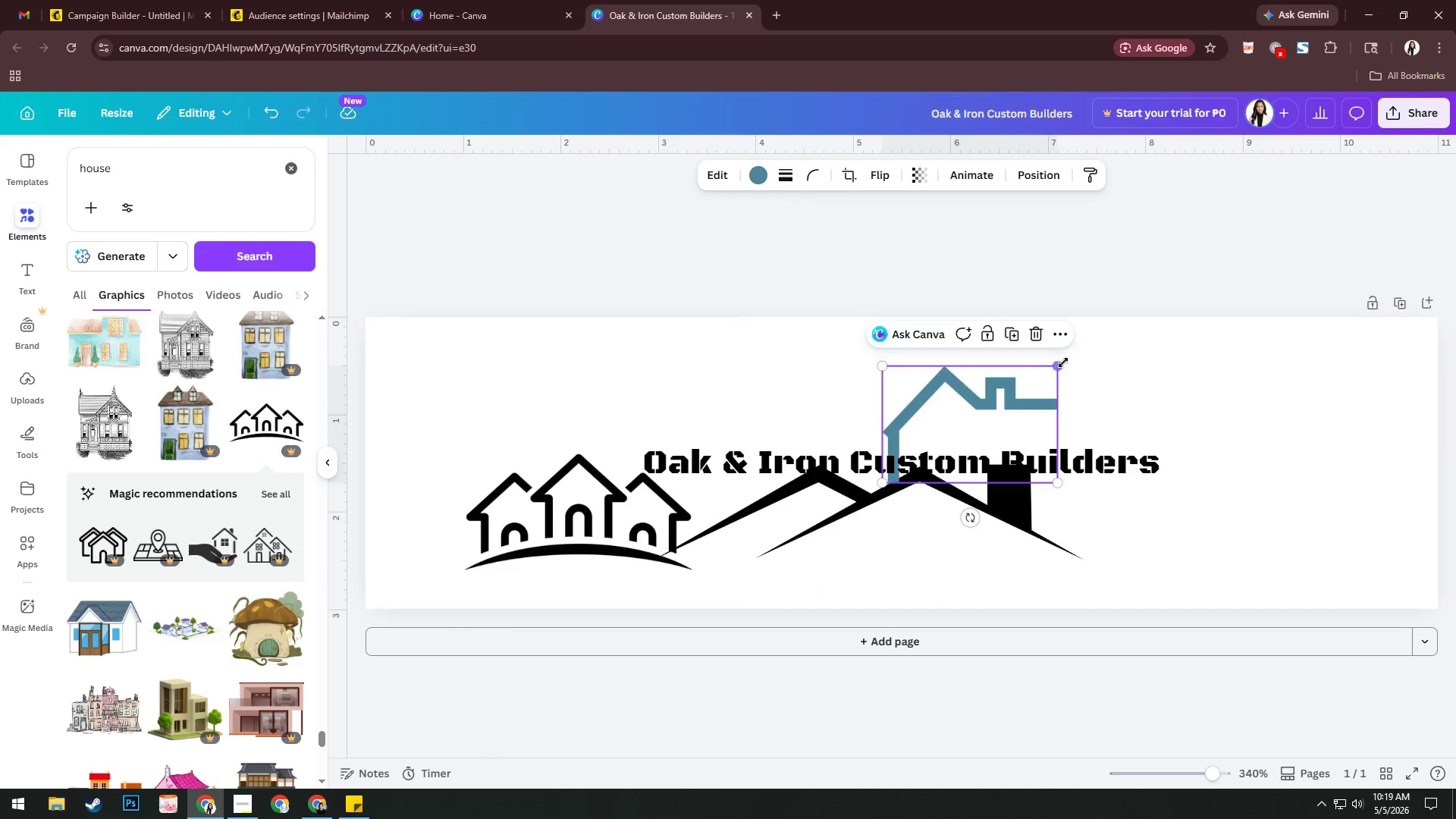 
left_click([1039, 334])
 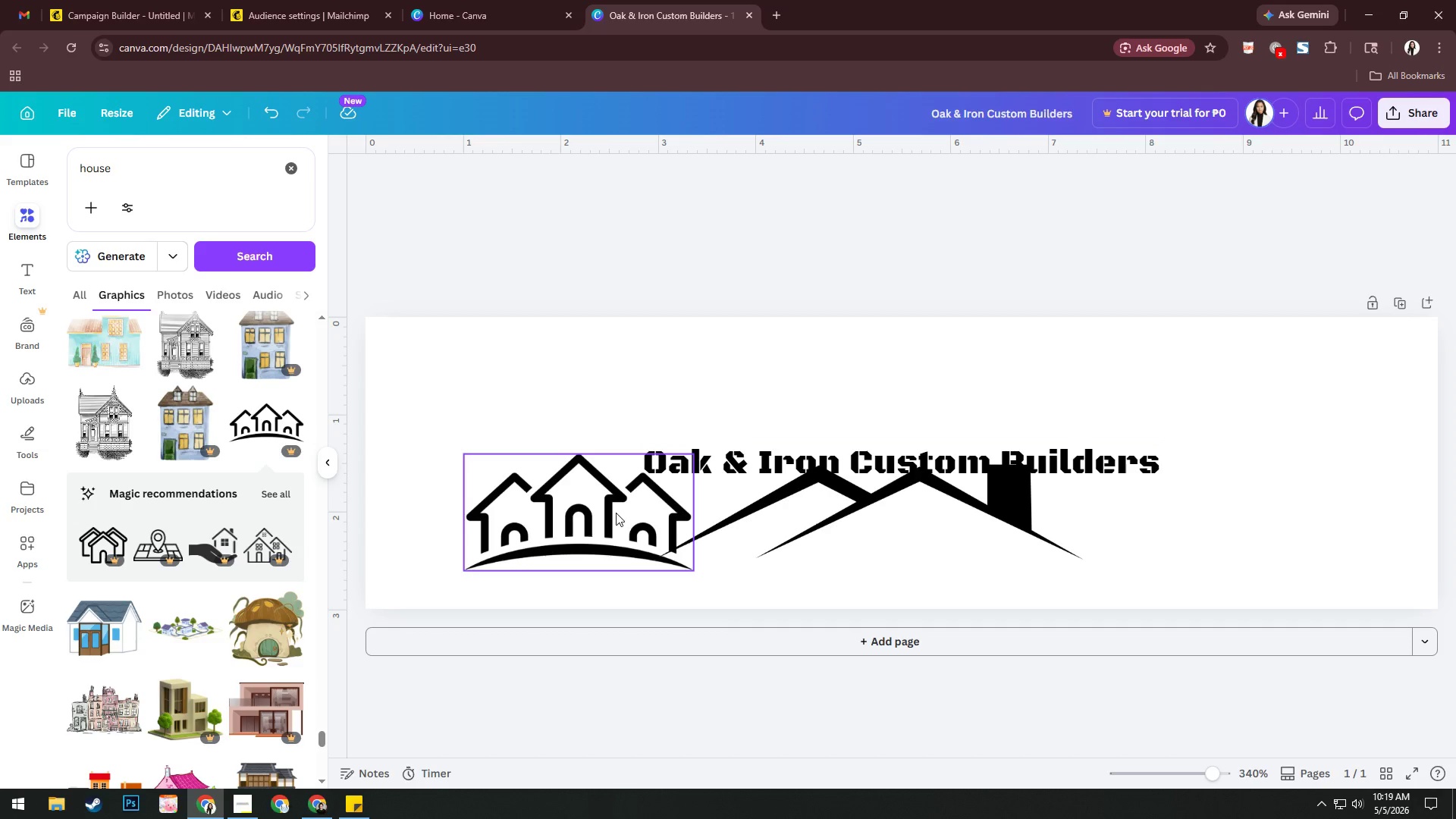 
left_click([607, 507])
 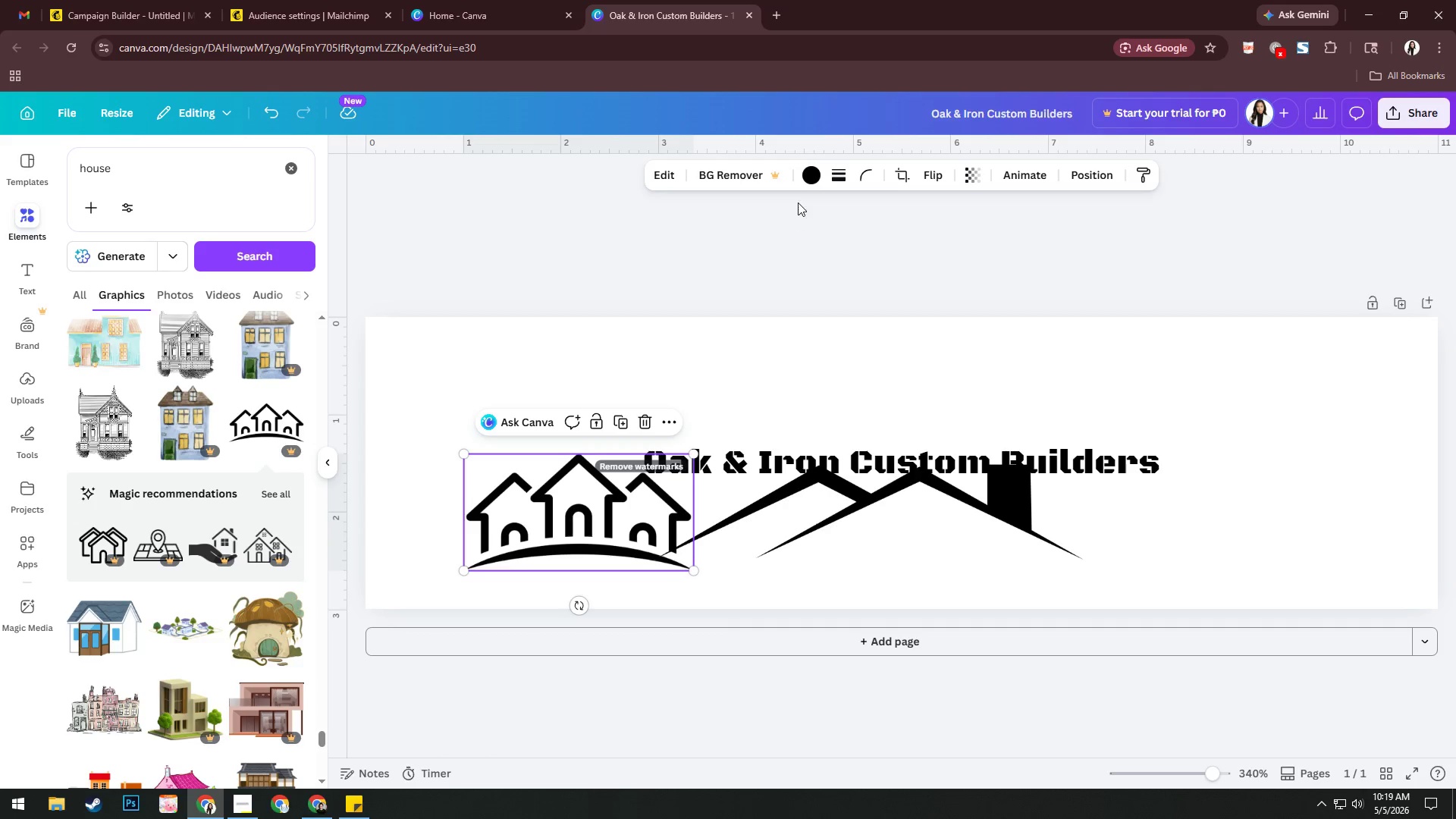 
left_click([811, 176])
 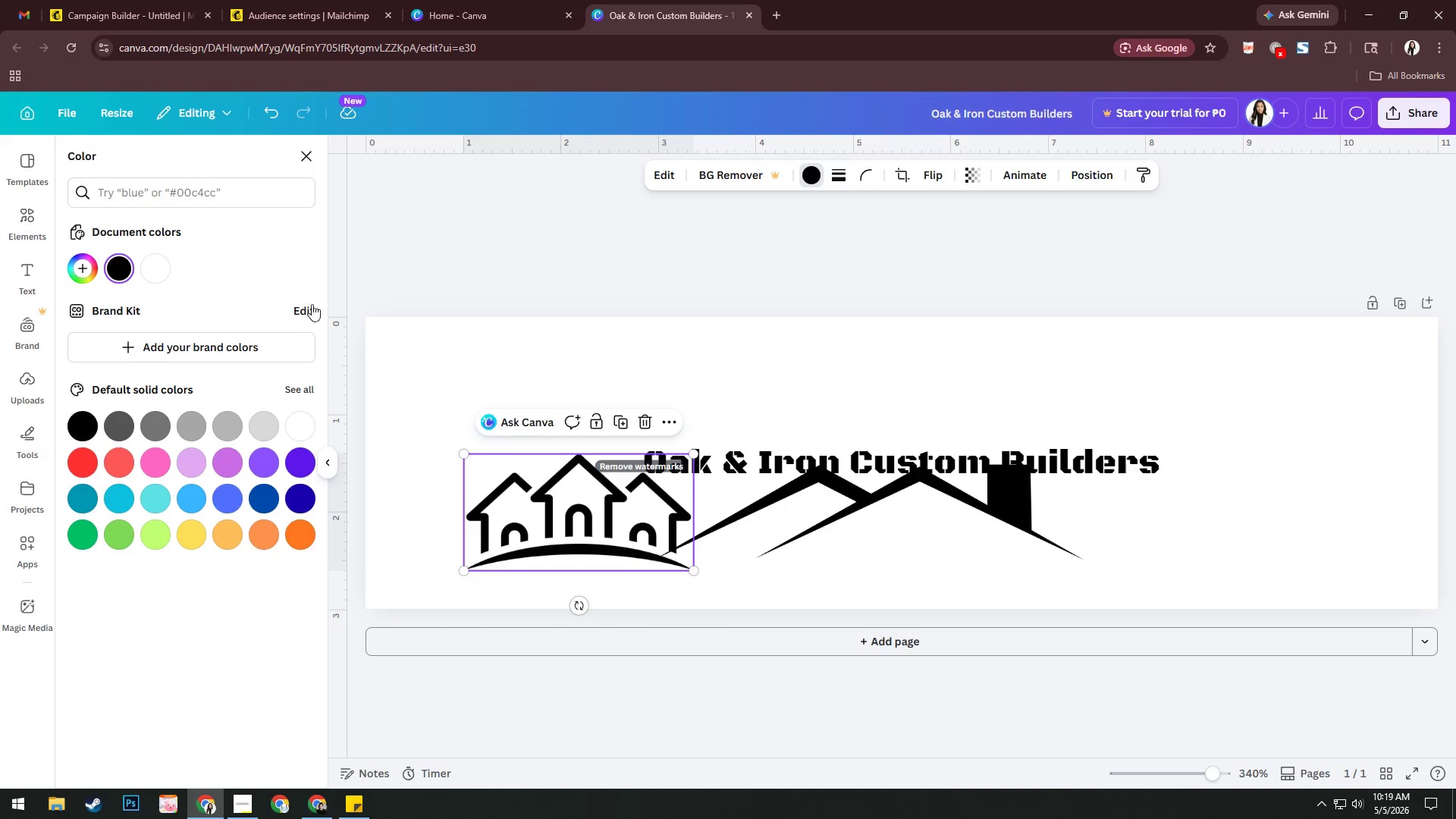 
wait(12.89)
 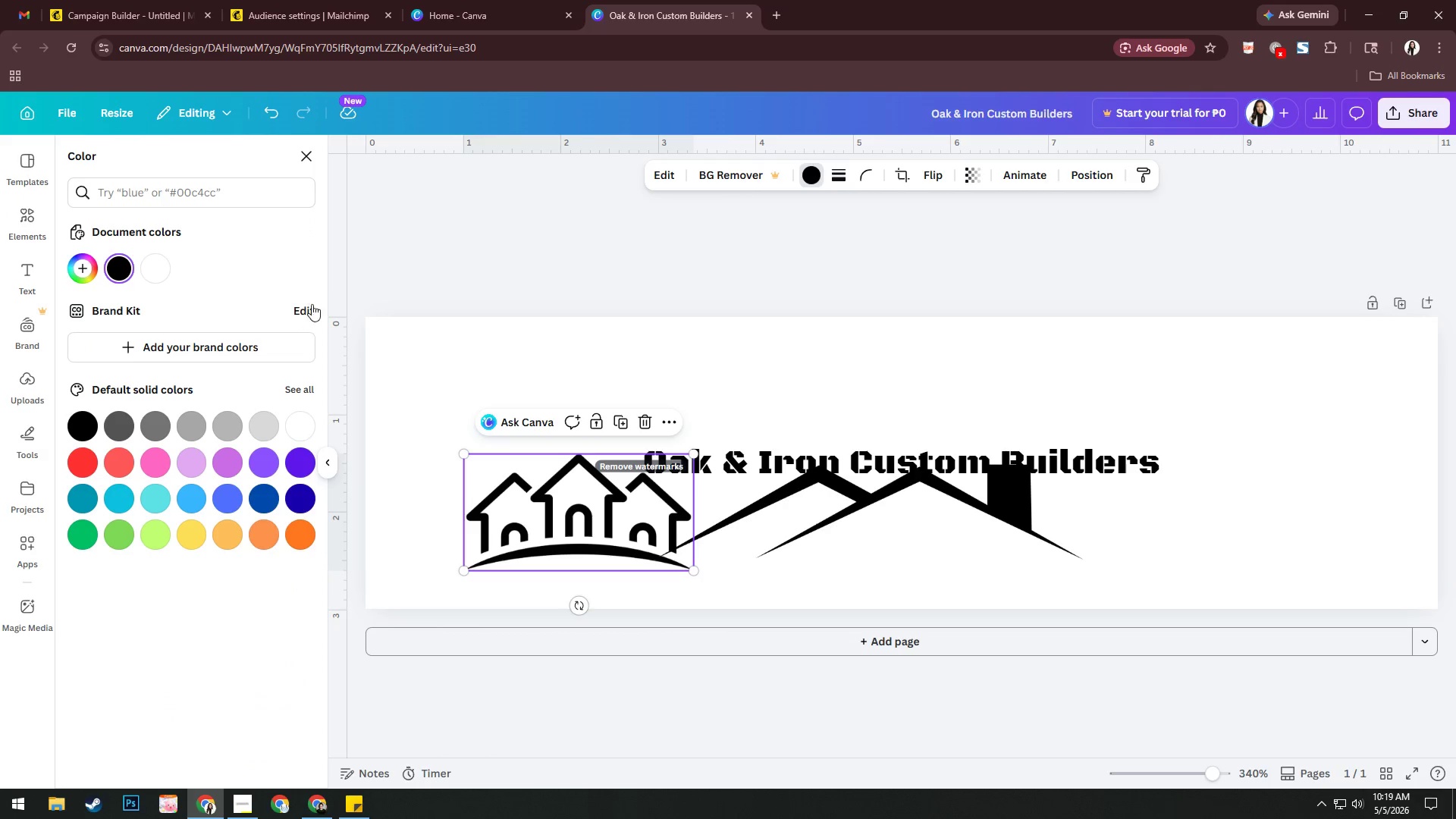 
left_click([646, 419])
 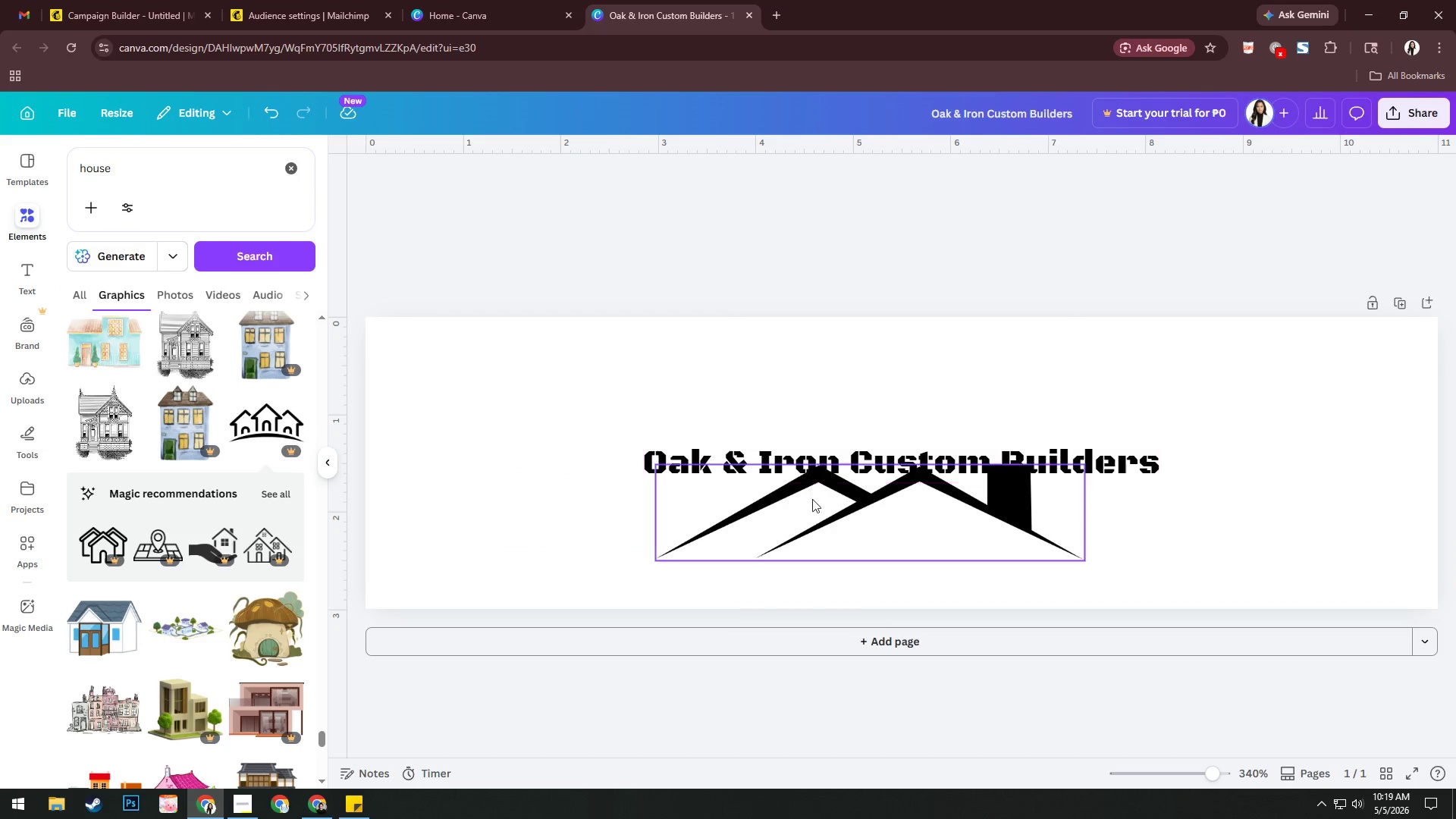 
left_click([833, 510])
 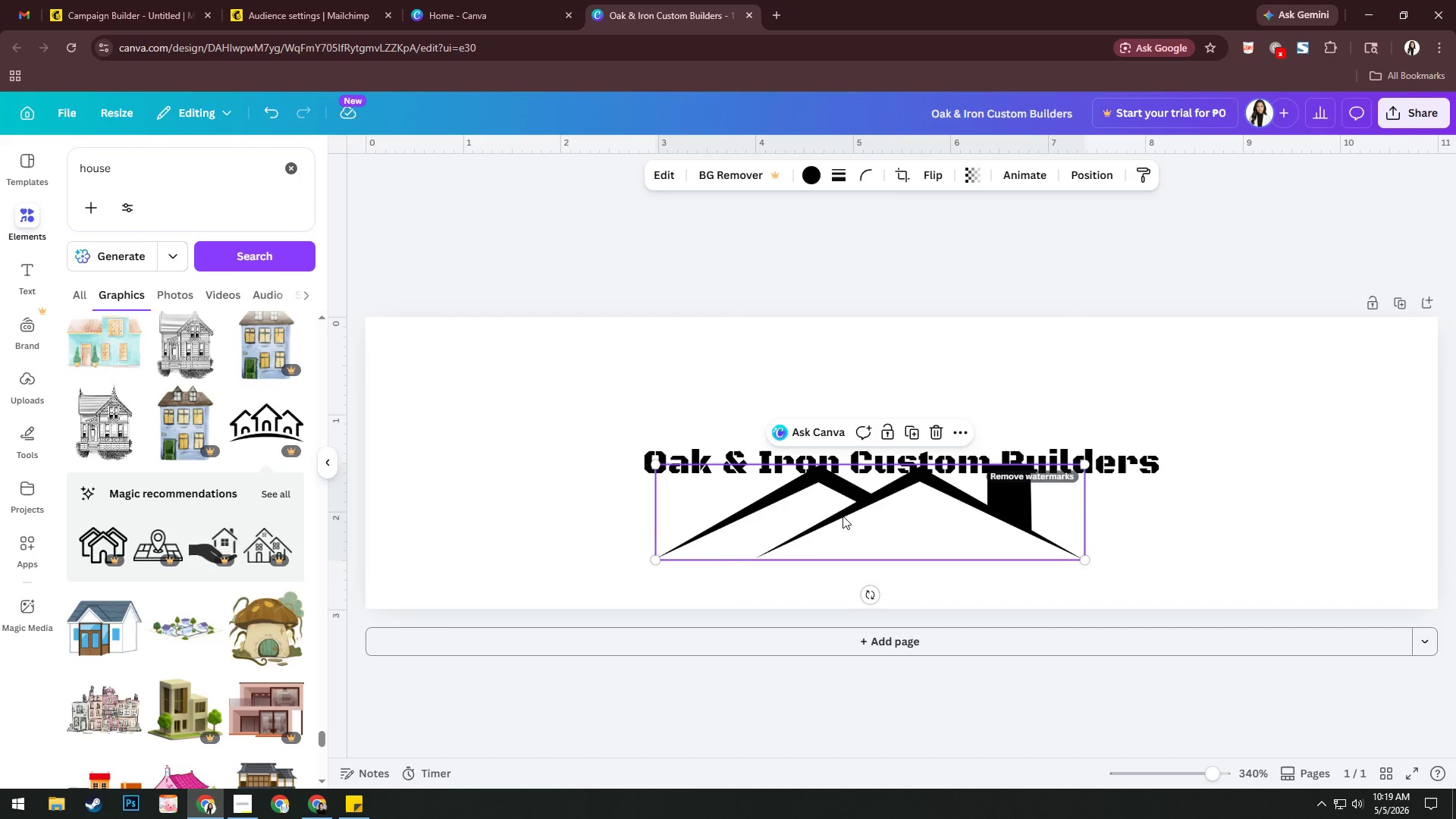 
left_click_drag(start_coordinate=[851, 515], to_coordinate=[789, 537])
 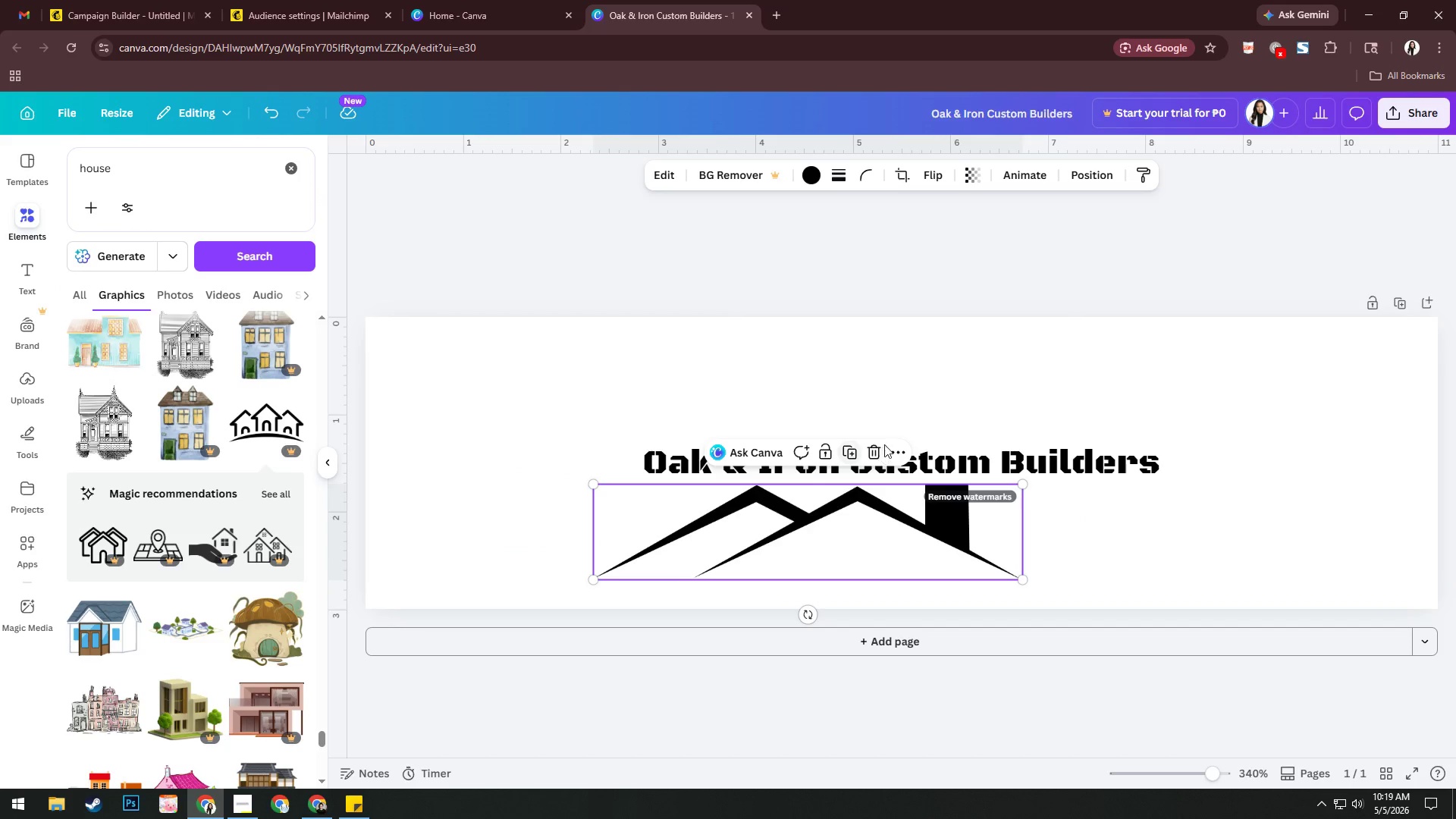 
left_click([876, 451])
 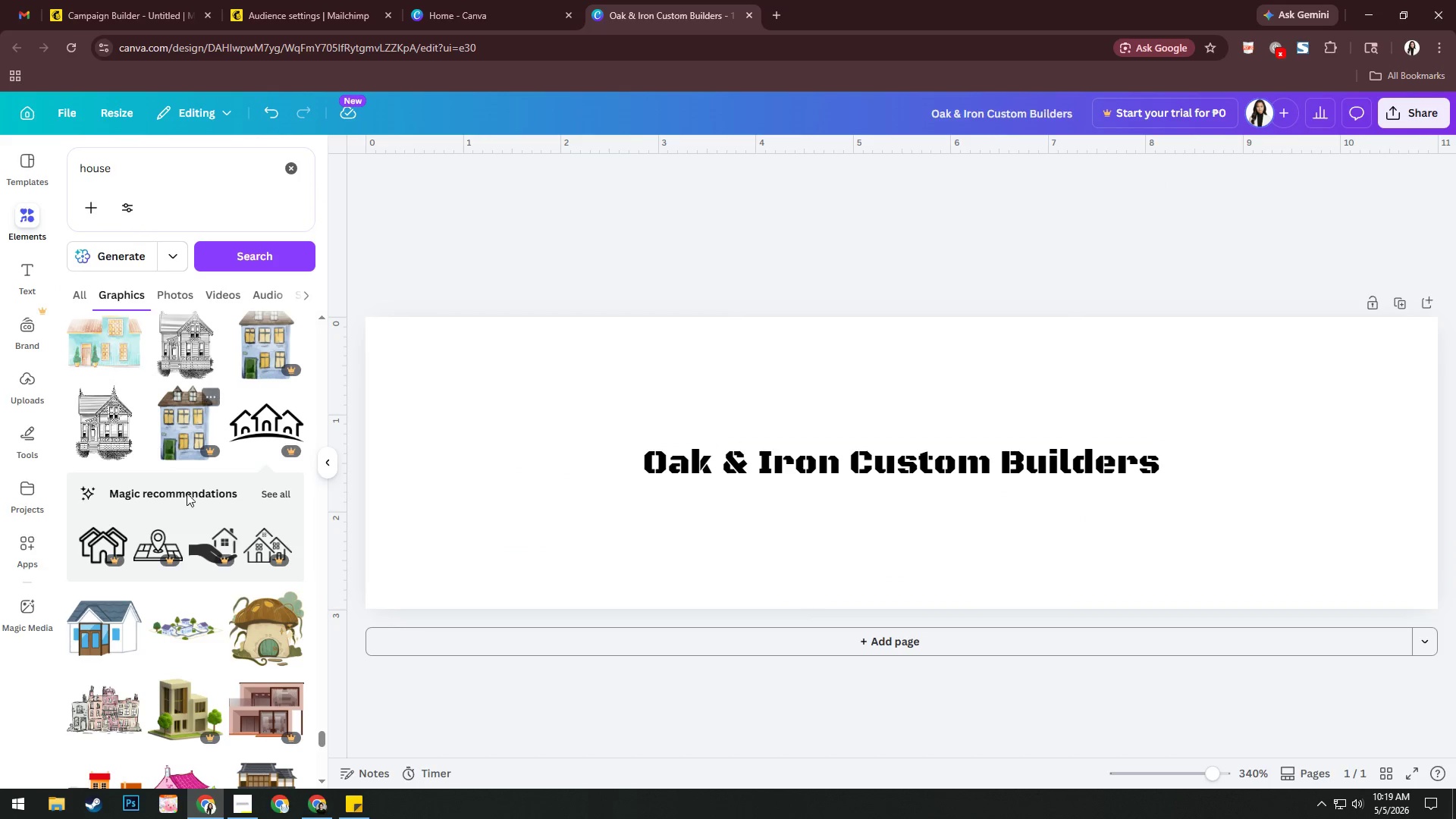 
scroll: coordinate [271, 487], scroll_direction: down, amount: 13.0
 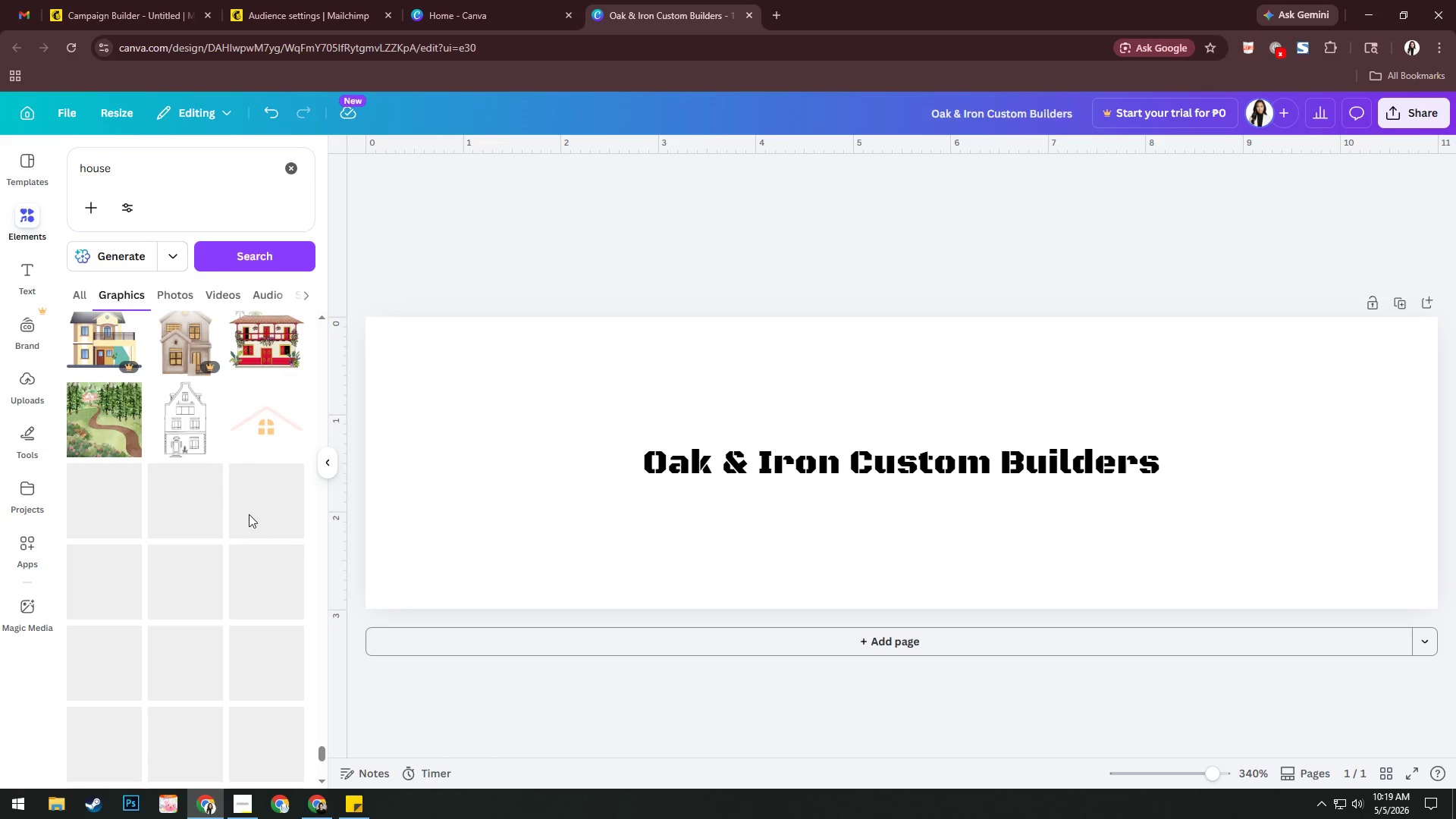 
mouse_move([260, 441])
 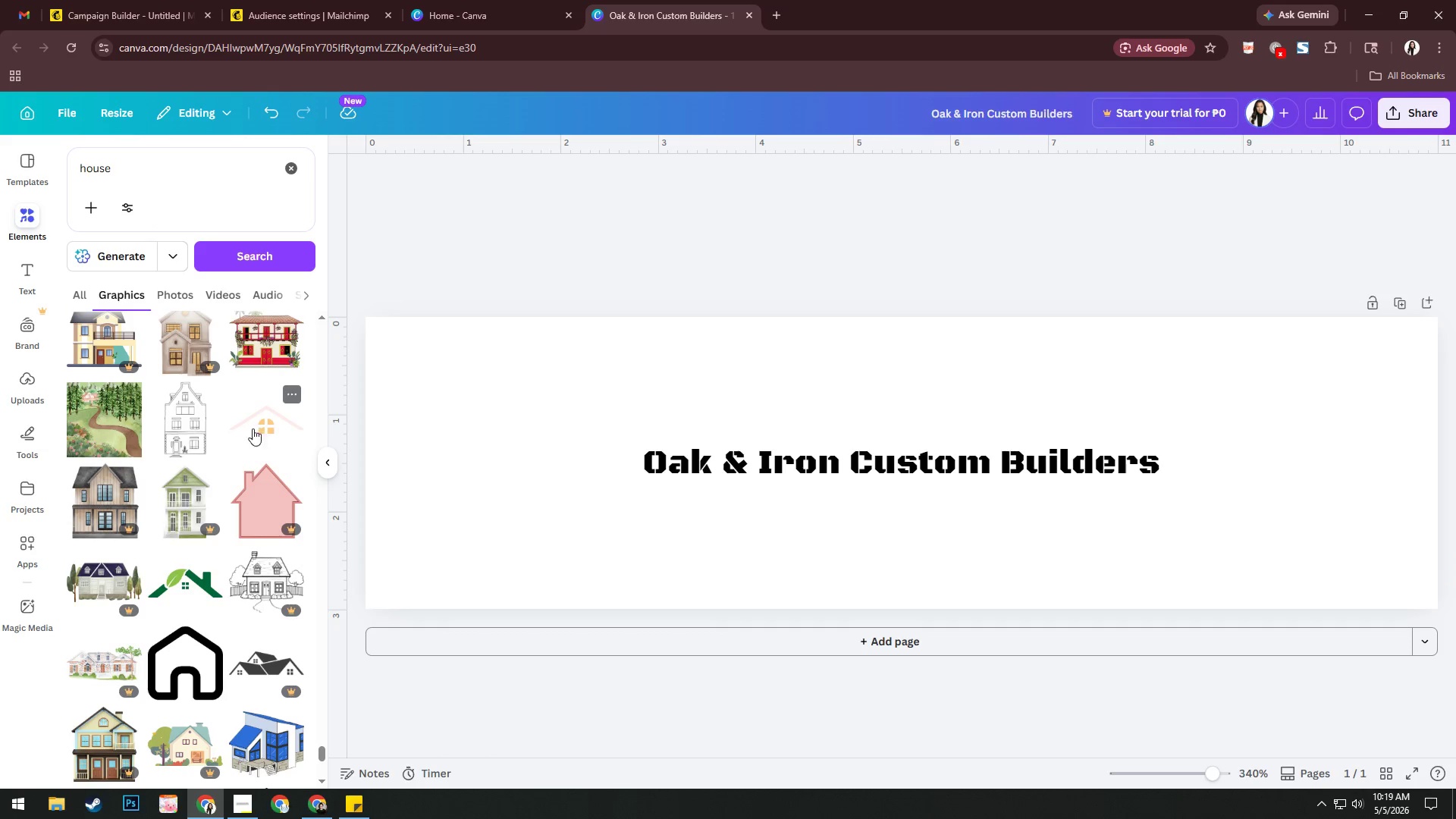 
scroll: coordinate [190, 499], scroll_direction: down, amount: 12.0
 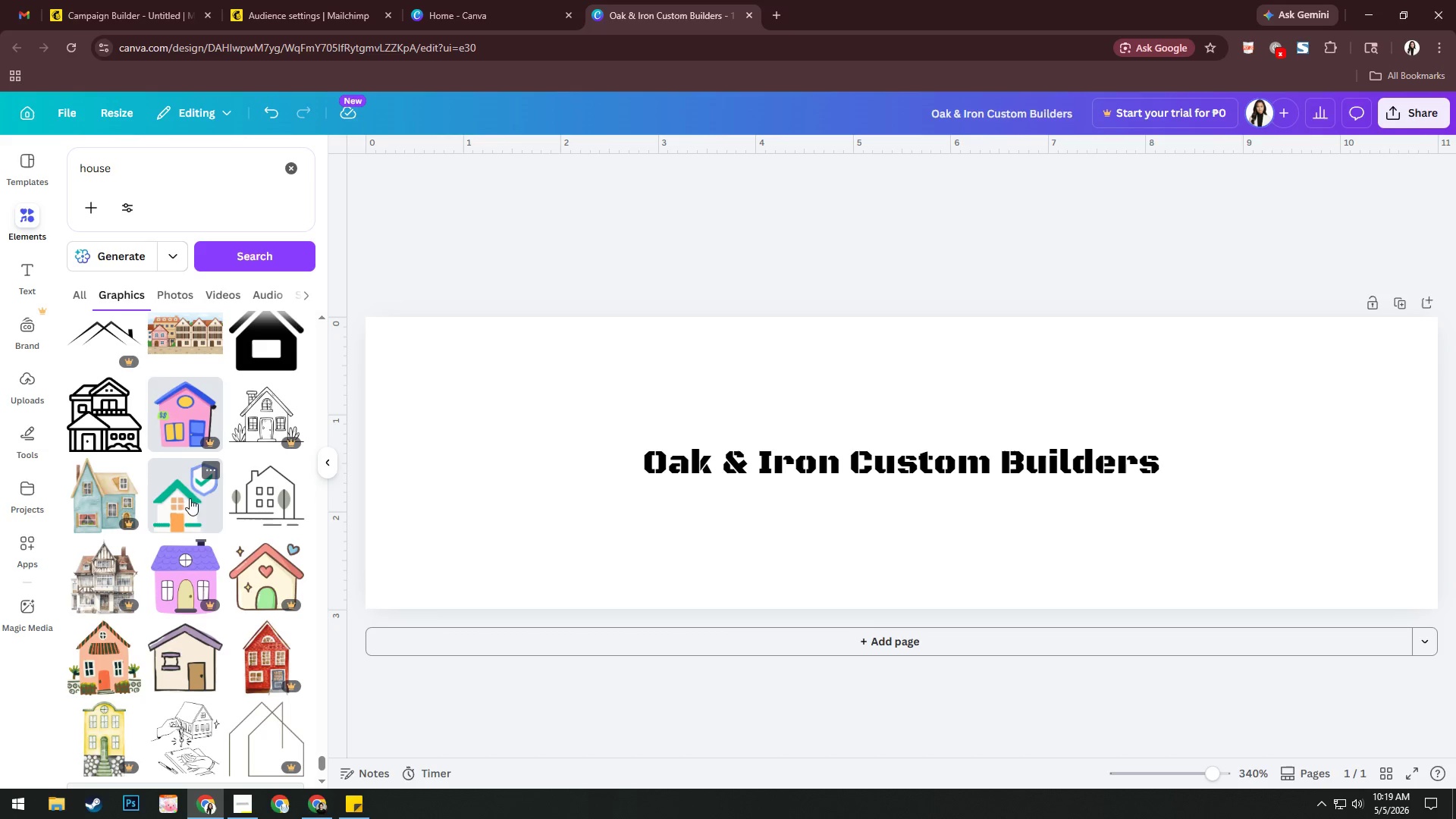 
scroll: coordinate [256, 500], scroll_direction: down, amount: 17.0
 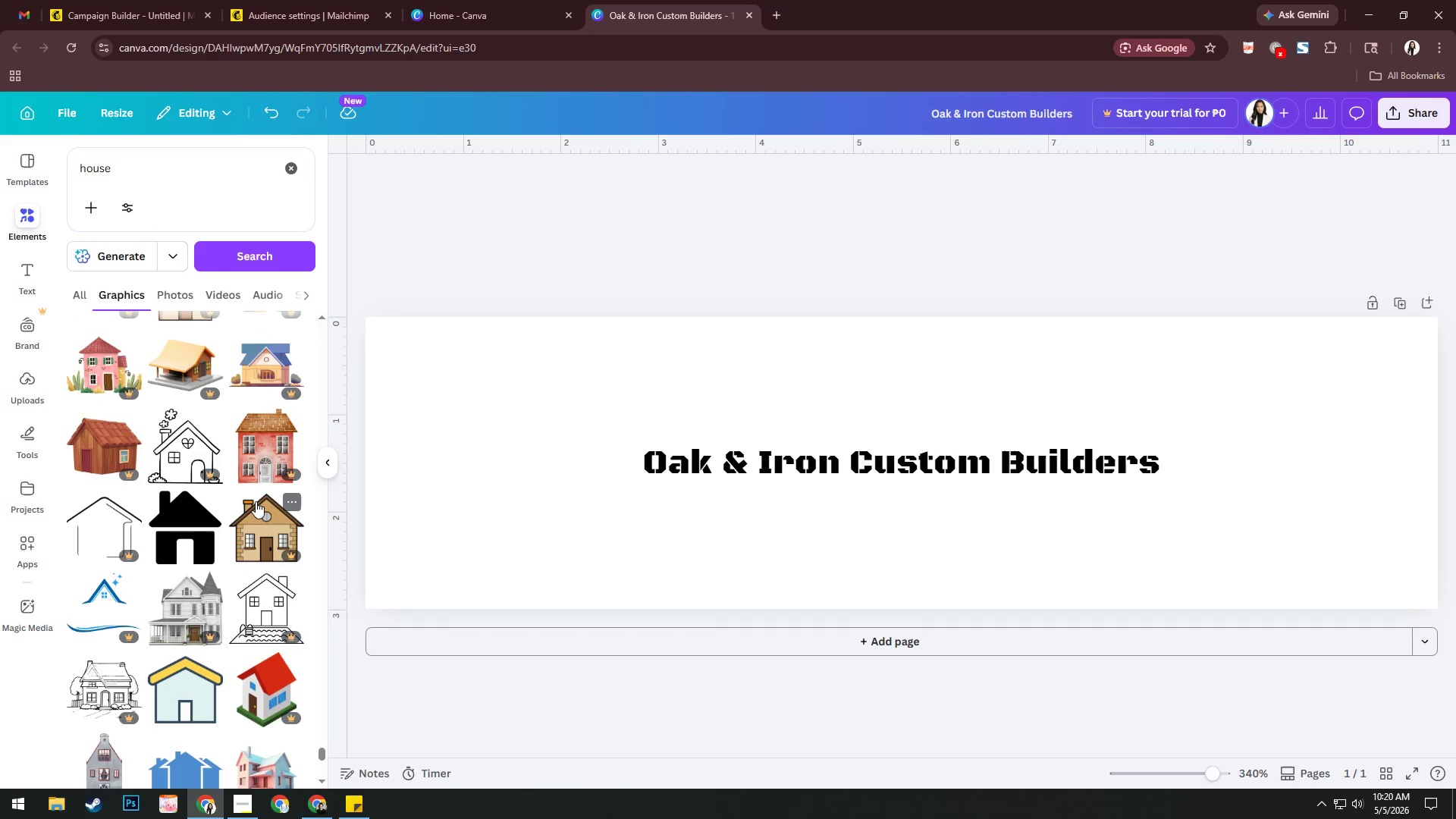 
scroll: coordinate [258, 508], scroll_direction: up, amount: 2.0
 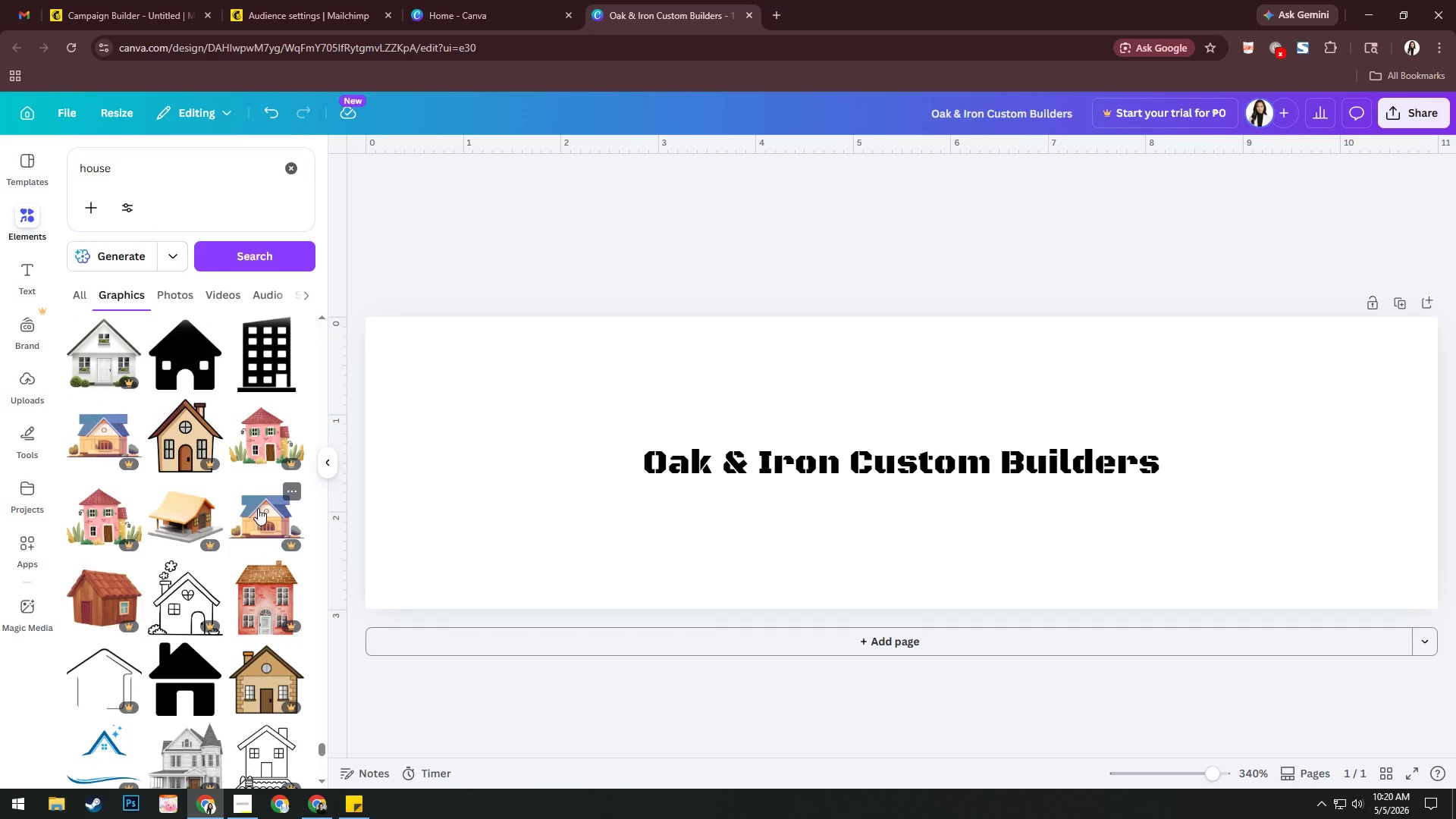 
scroll: coordinate [234, 545], scroll_direction: down, amount: 15.0
 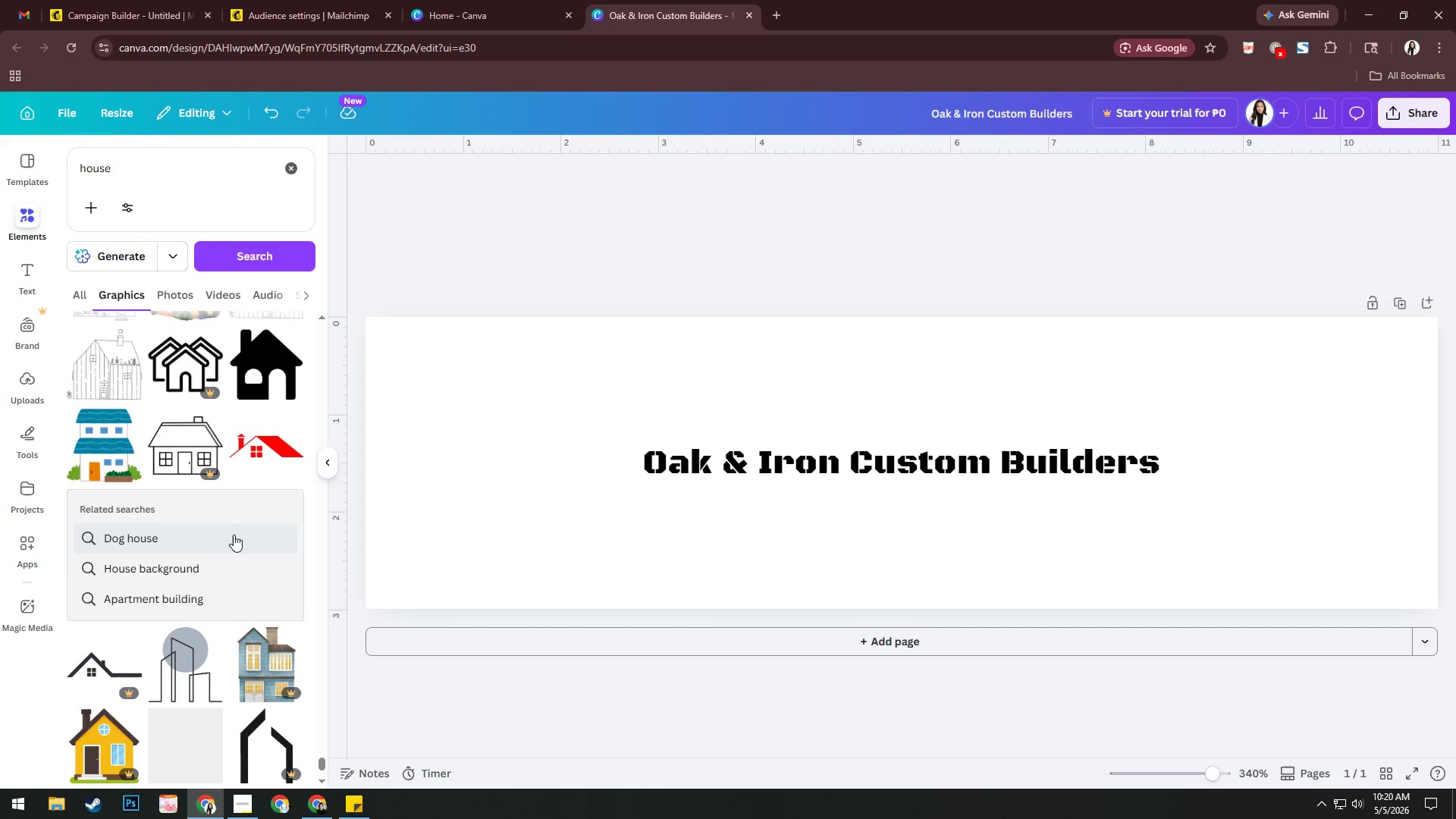 
scroll: coordinate [233, 539], scroll_direction: down, amount: 10.0
 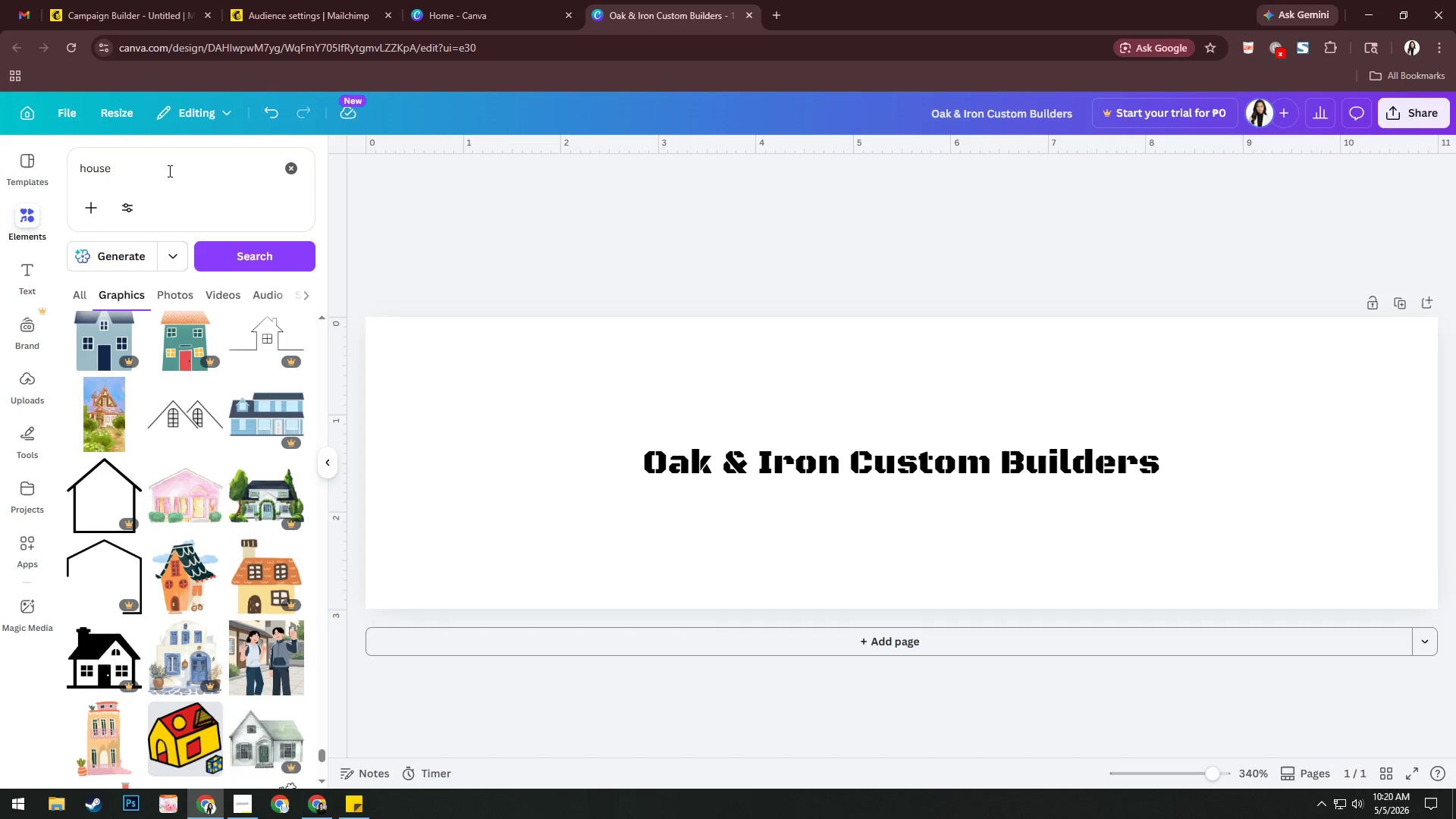 
left_click([169, 171])
 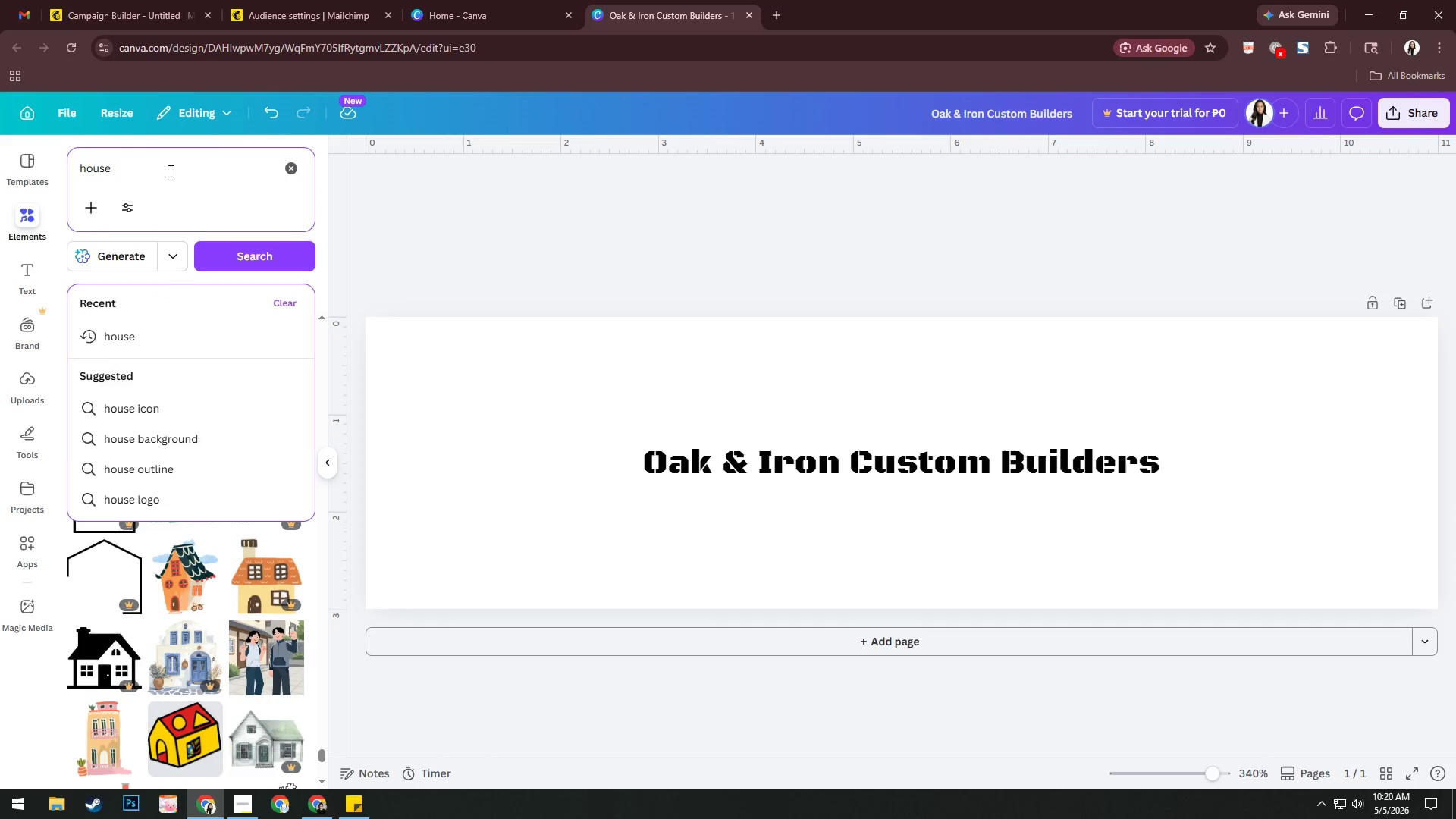 
type( builder)
 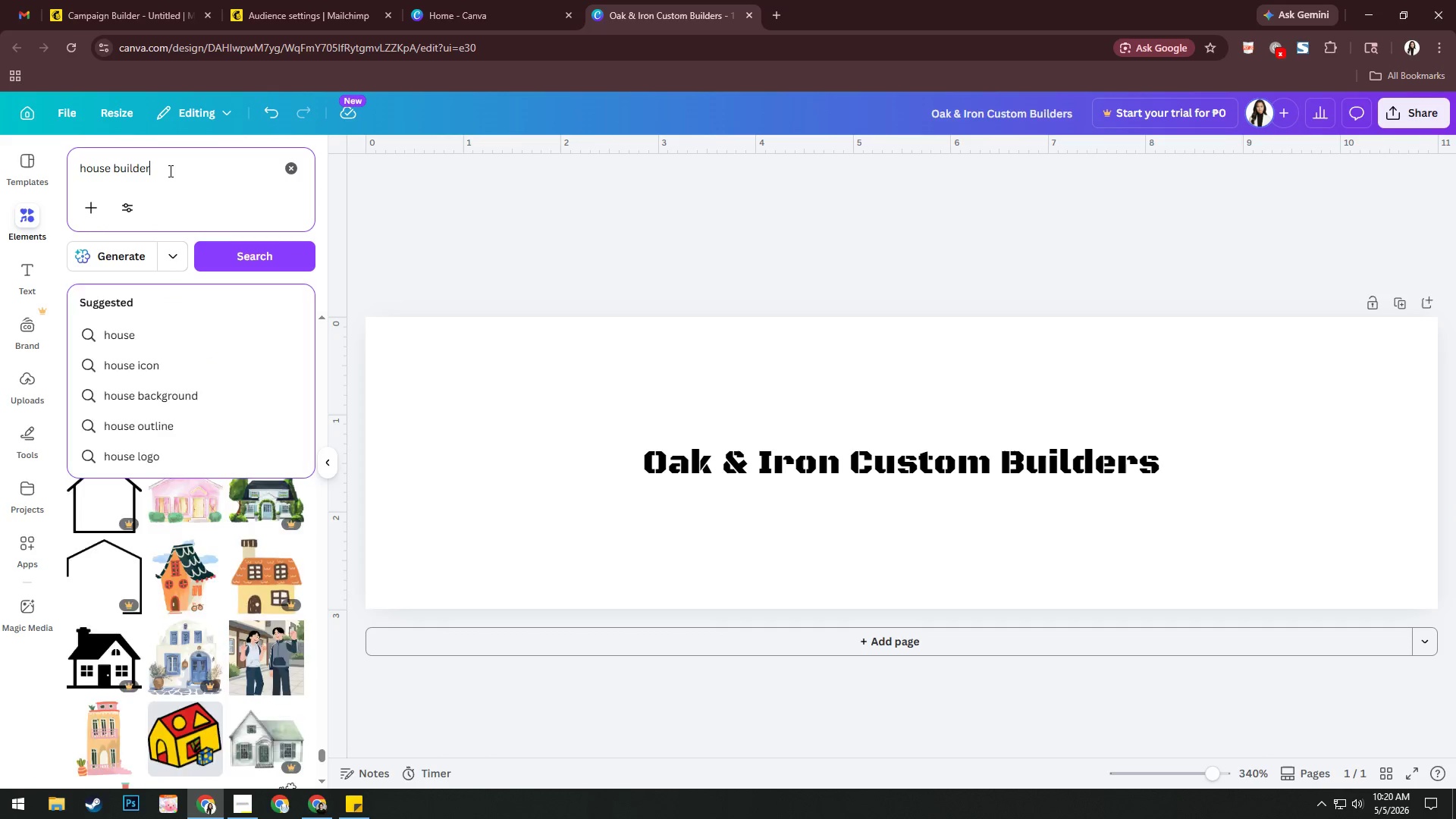 
key(Enter)
 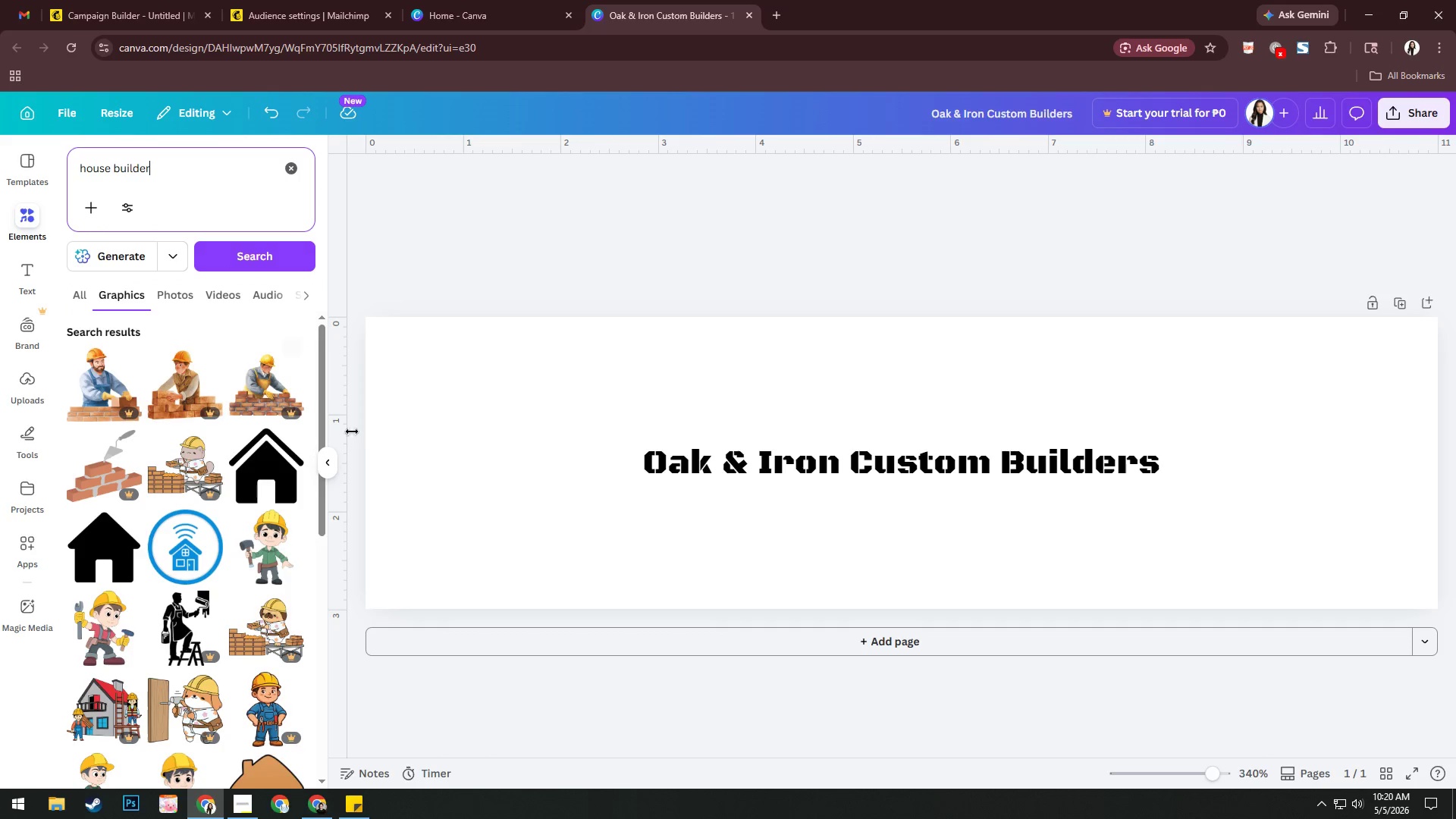 
scroll: coordinate [272, 600], scroll_direction: down, amount: 12.0
 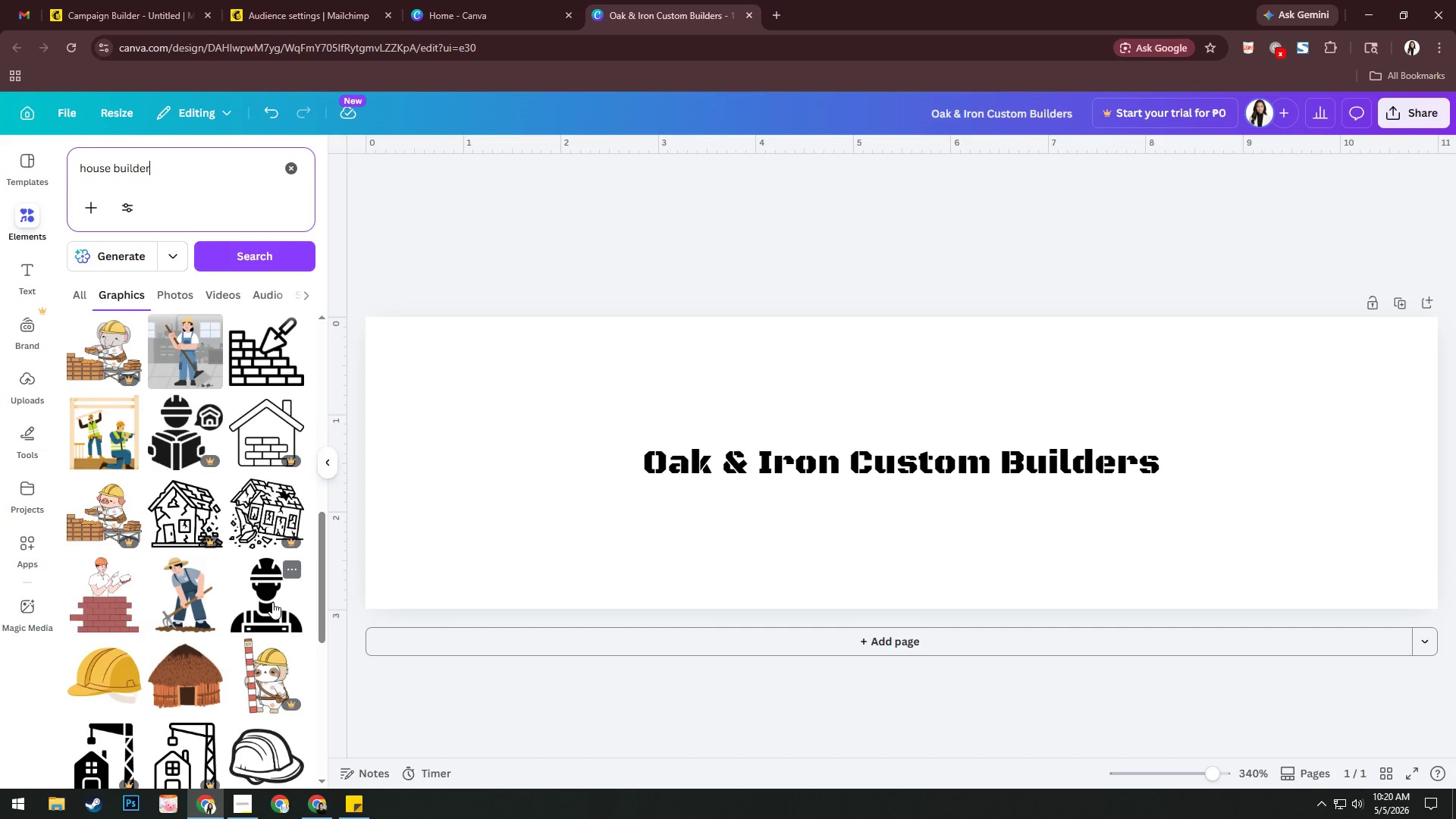 
scroll: coordinate [290, 465], scroll_direction: down, amount: 19.0
 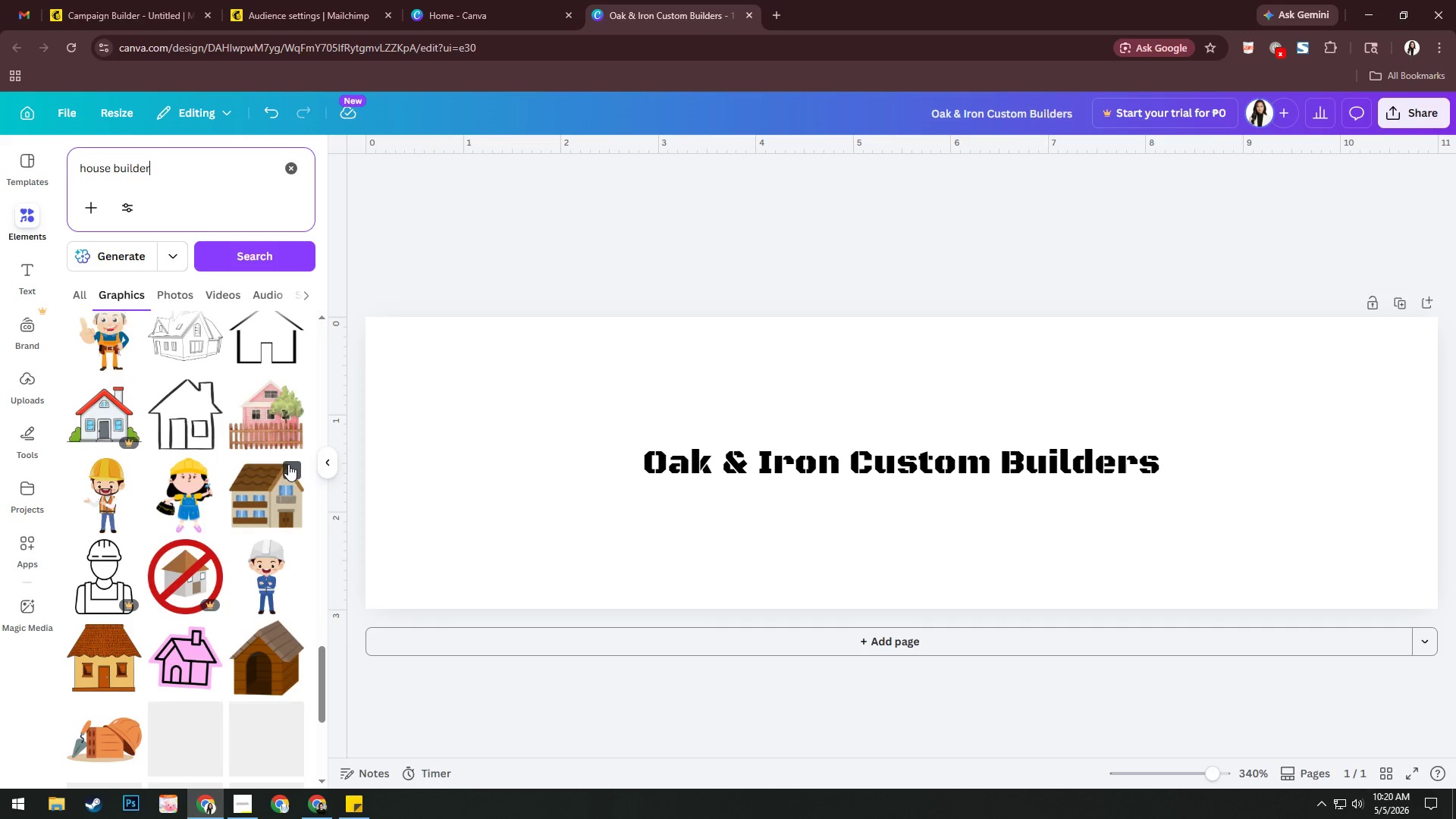 
scroll: coordinate [287, 464], scroll_direction: down, amount: 7.0
 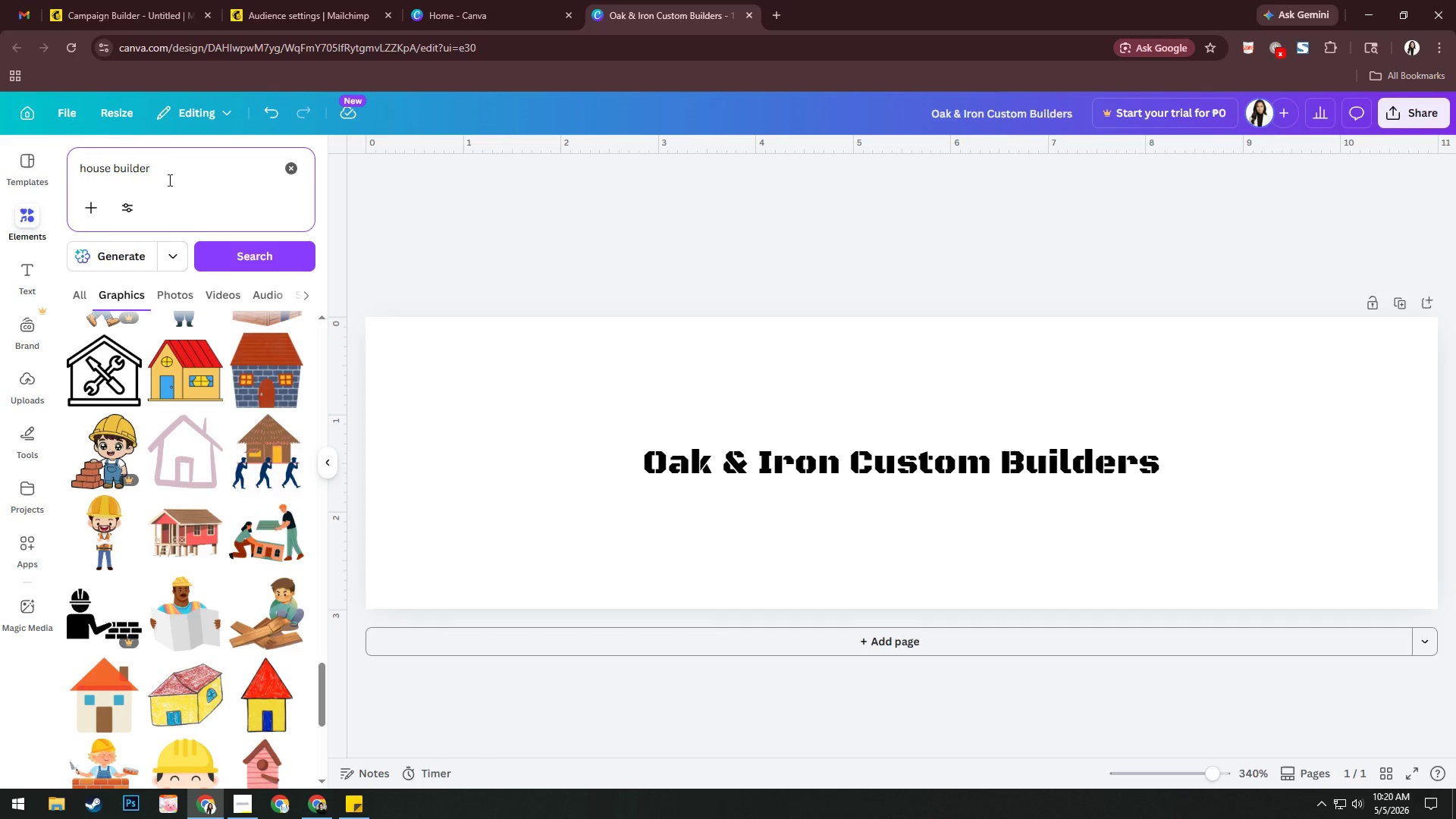 
left_click([168, 180])
 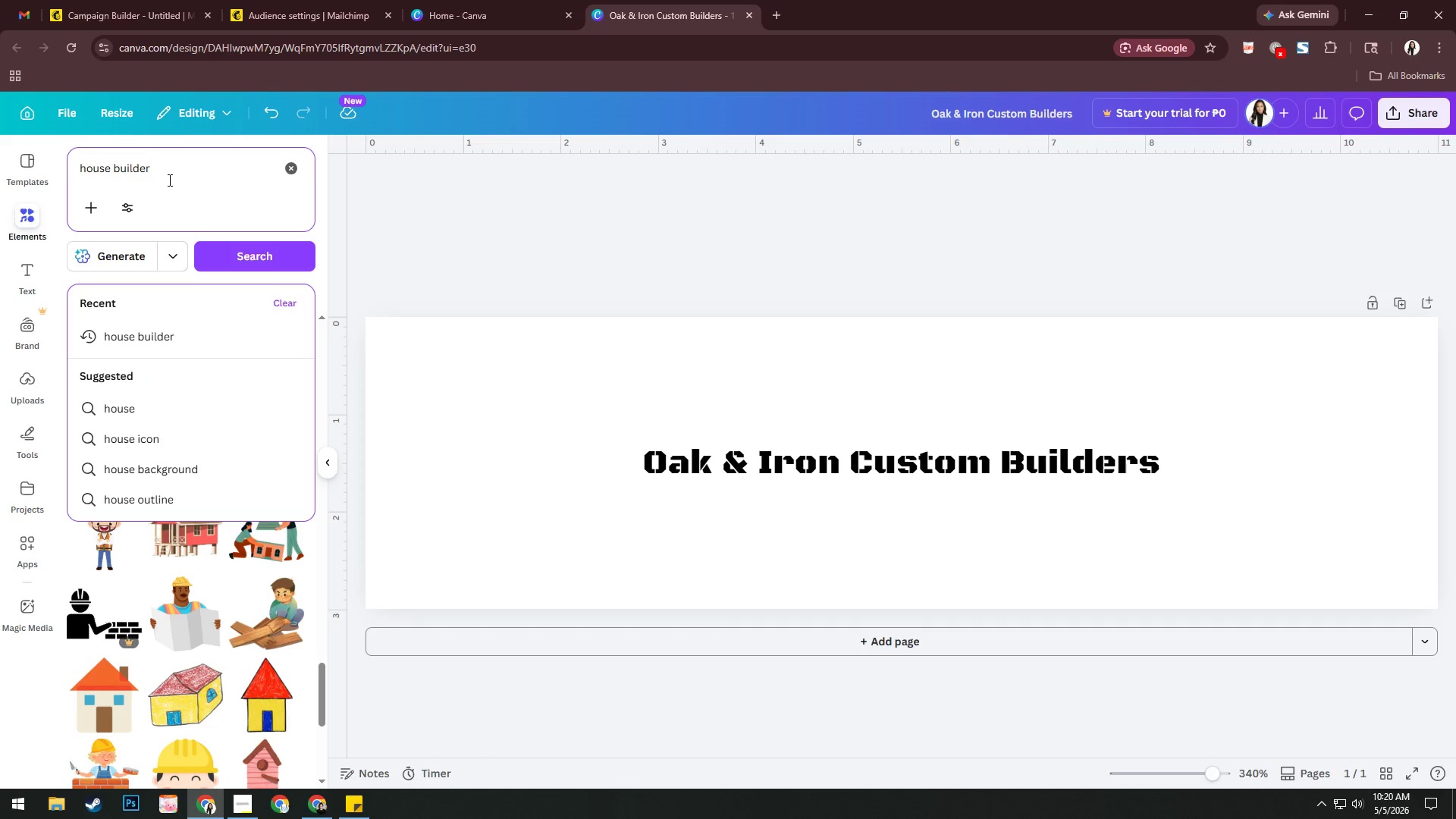 
type( logo)
 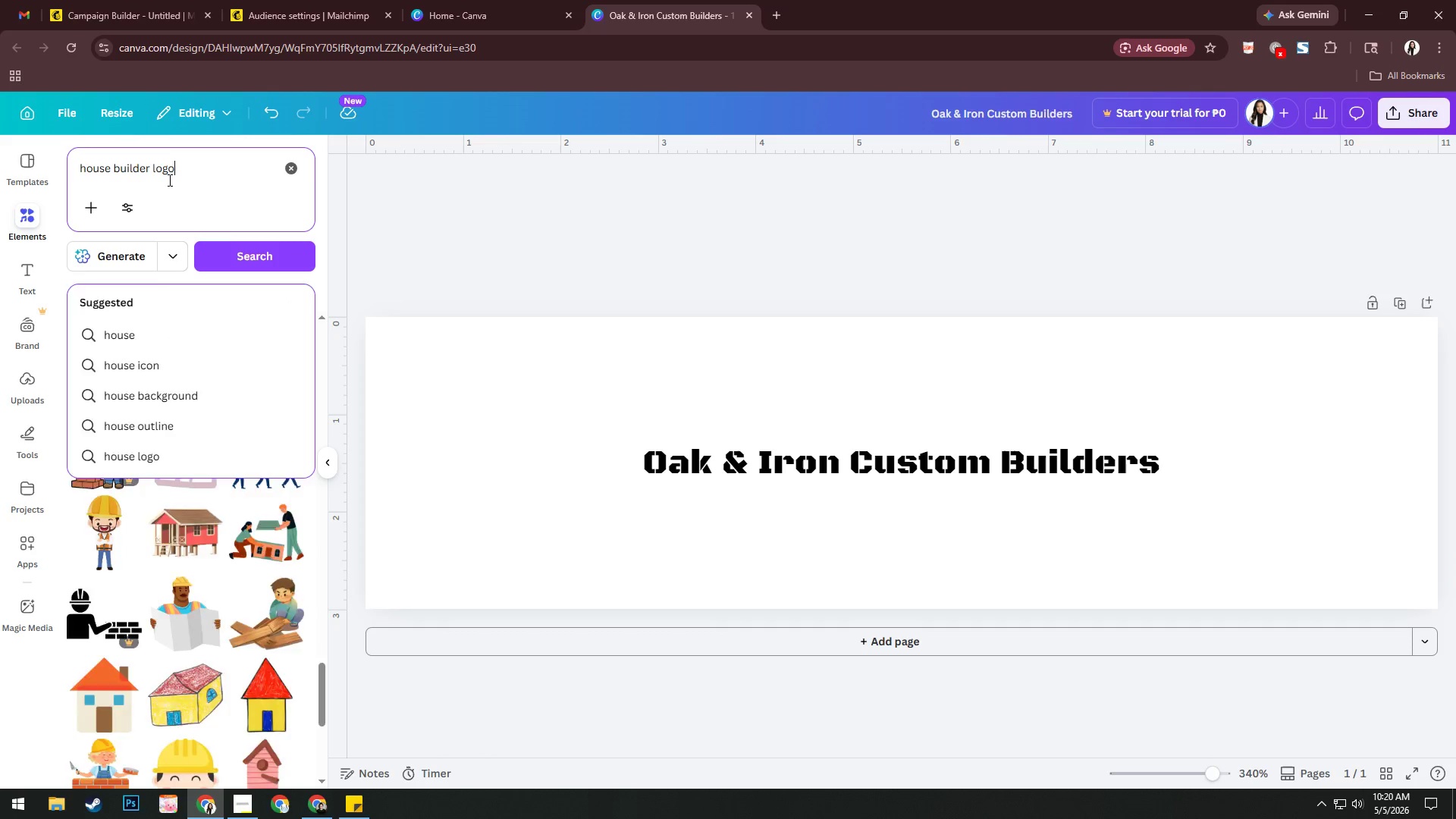 
key(Enter)
 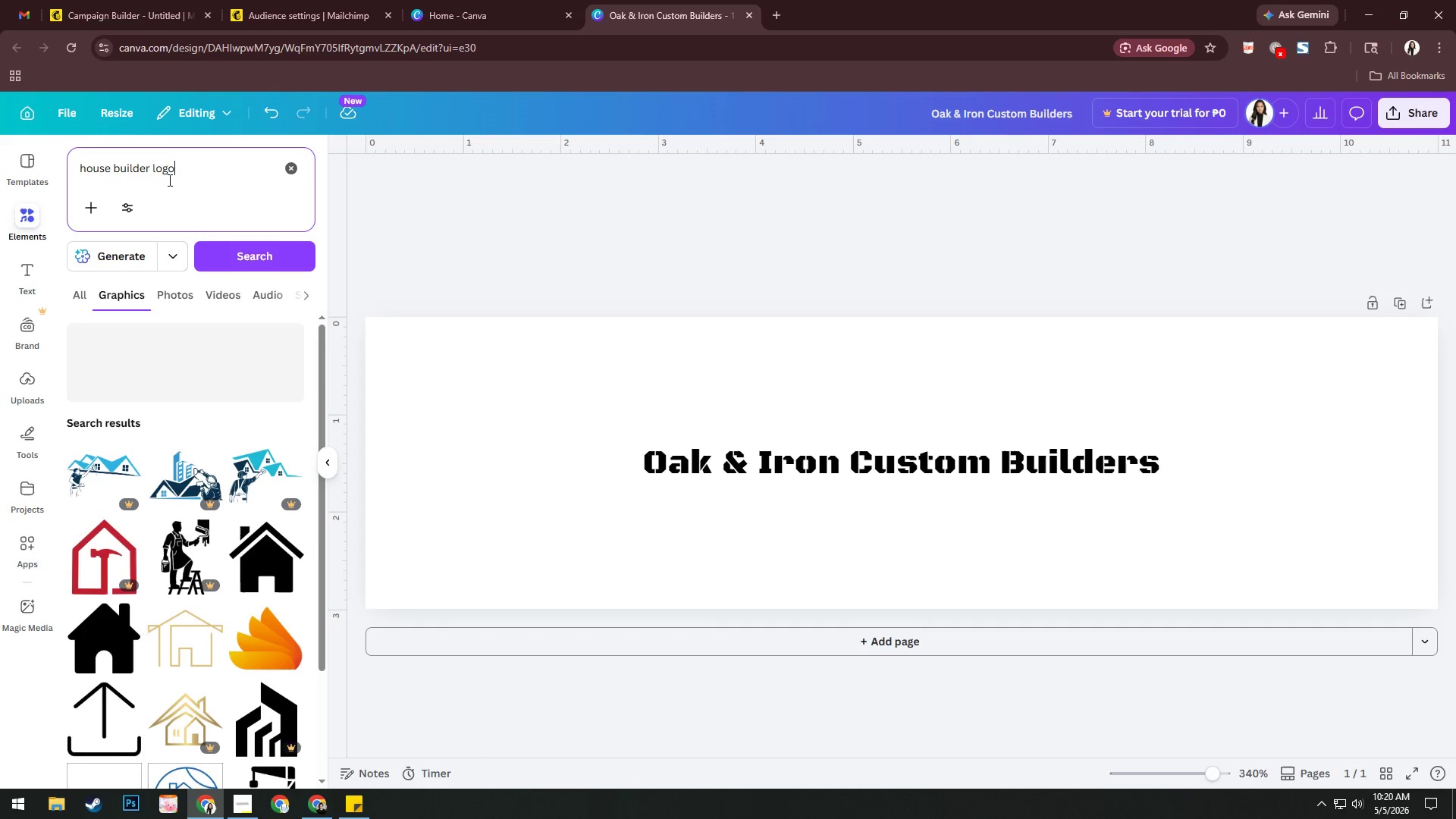 
scroll: coordinate [150, 511], scroll_direction: down, amount: 11.0
 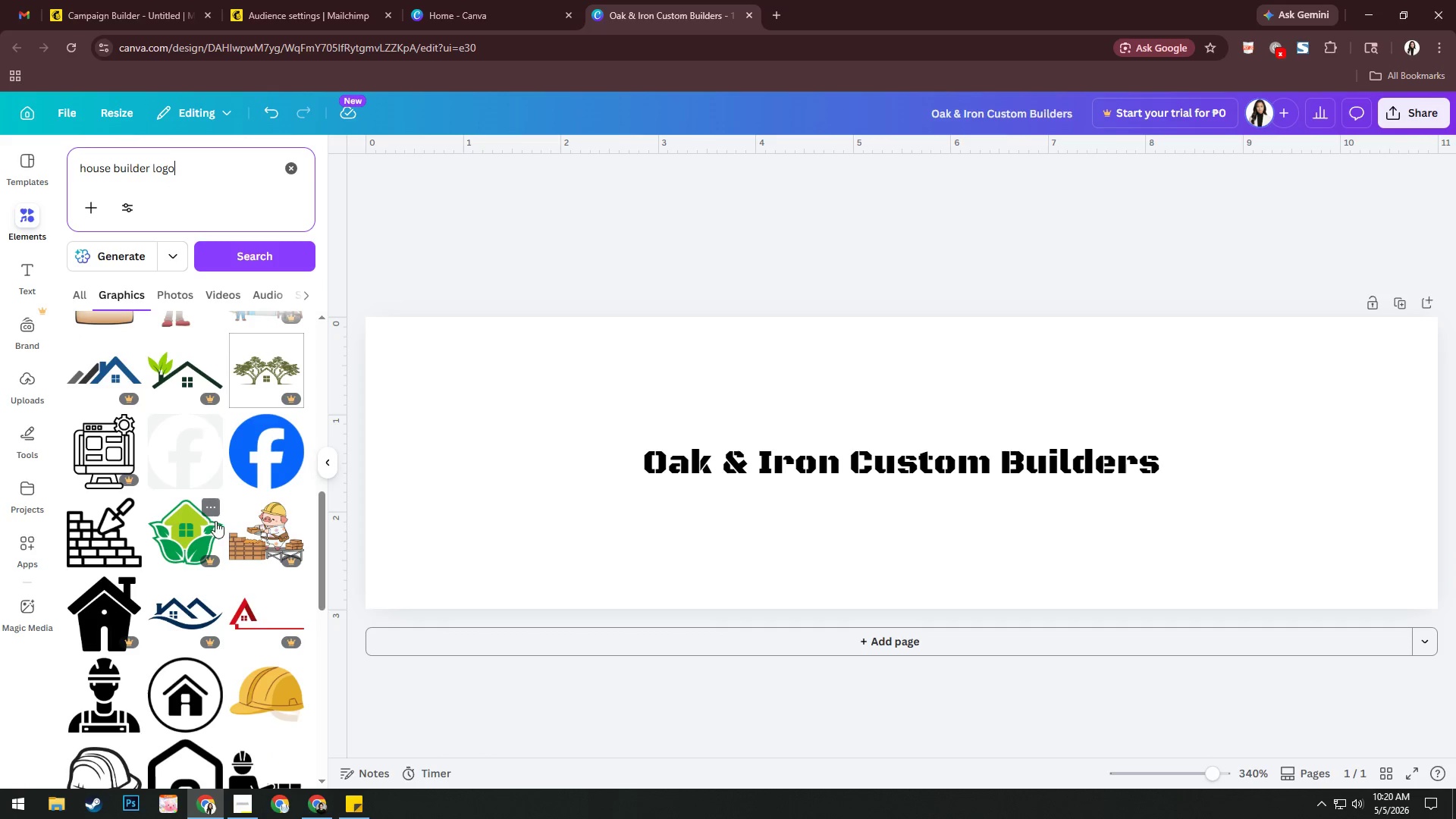 
scroll: coordinate [275, 548], scroll_direction: down, amount: 8.0
 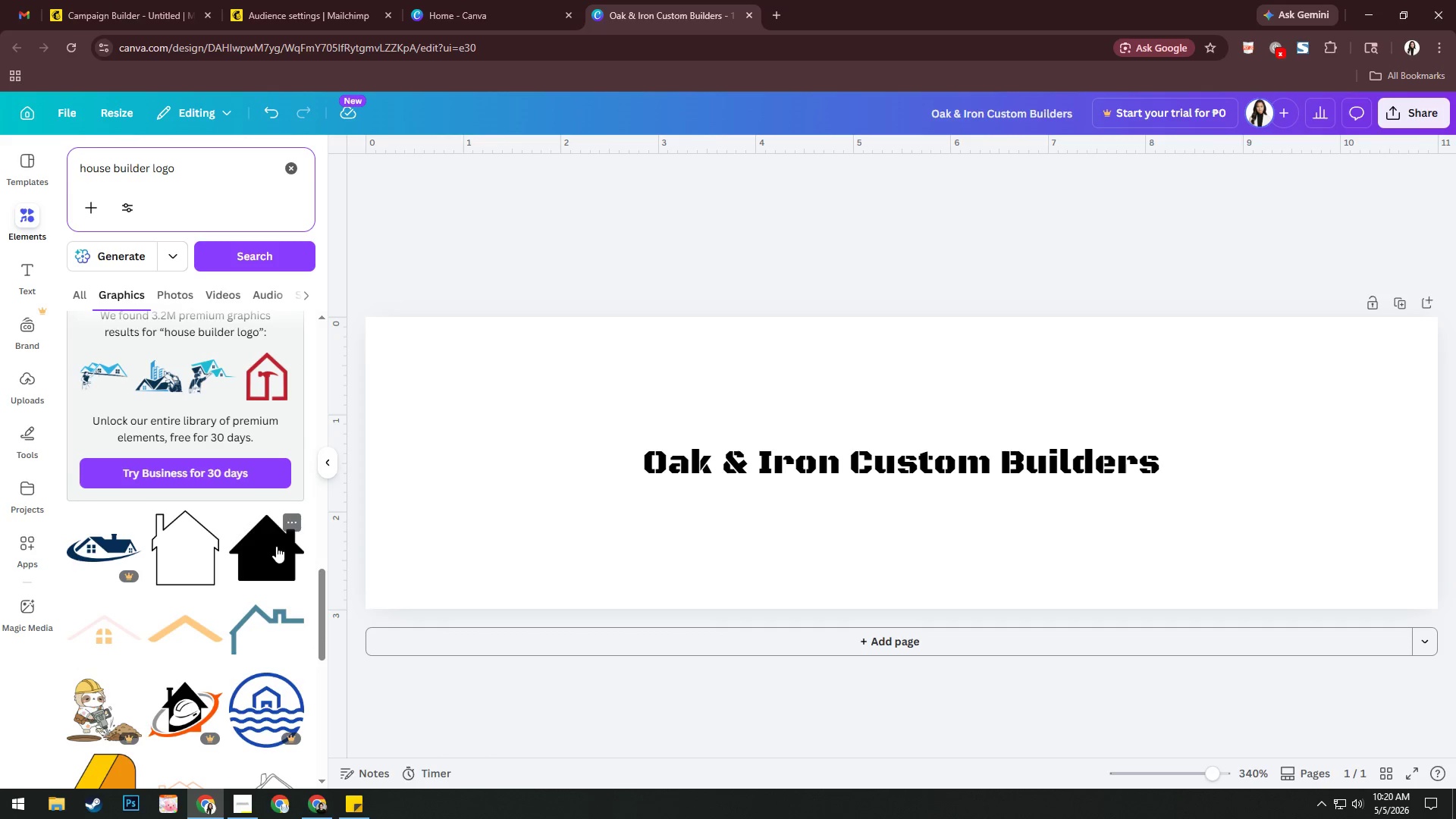 
scroll: coordinate [276, 546], scroll_direction: up, amount: 3.0
 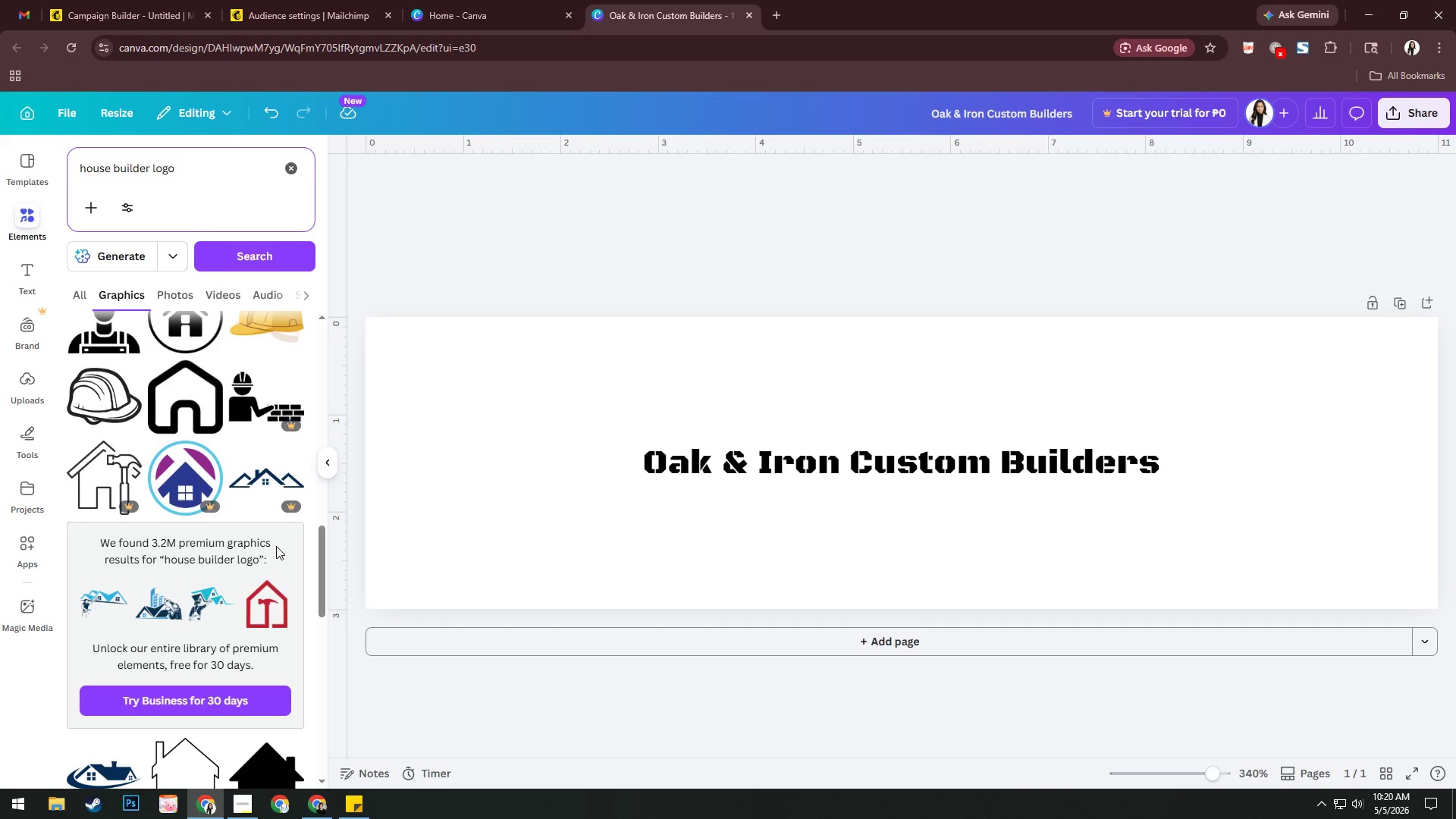 
scroll: coordinate [276, 546], scroll_direction: down, amount: 3.0
 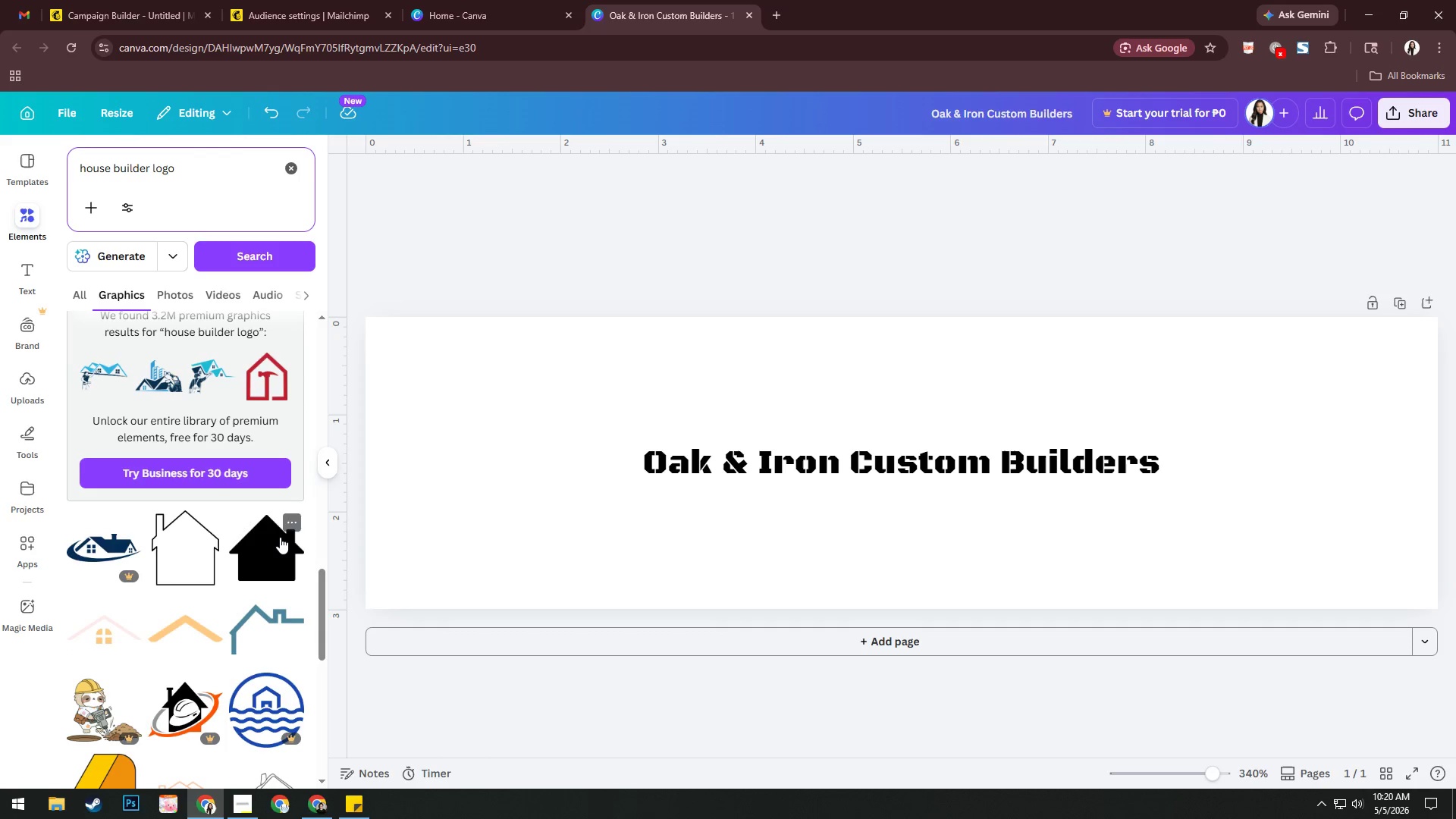 
scroll: coordinate [280, 535], scroll_direction: up, amount: 2.0
 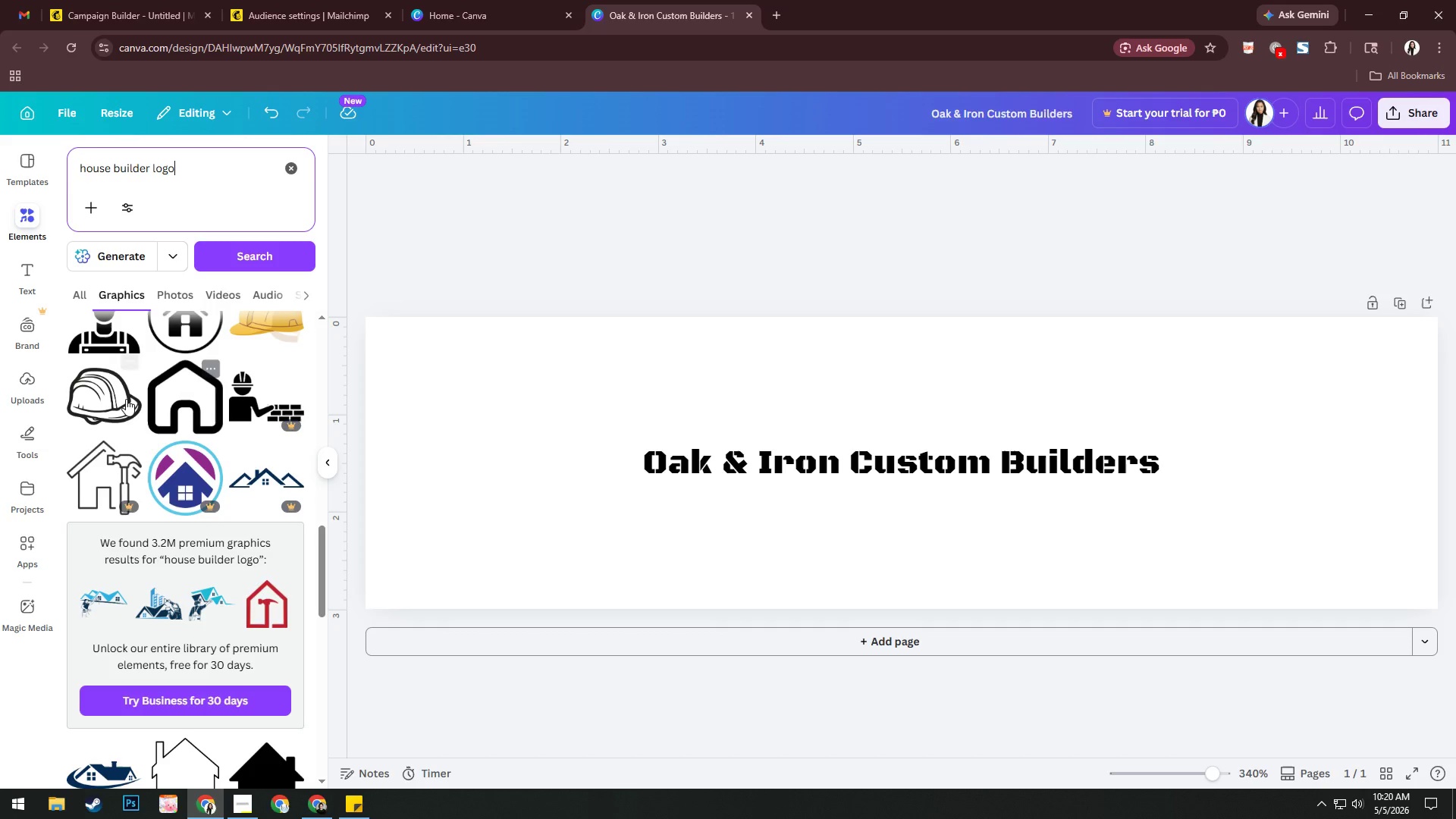 
left_click([105, 403])
 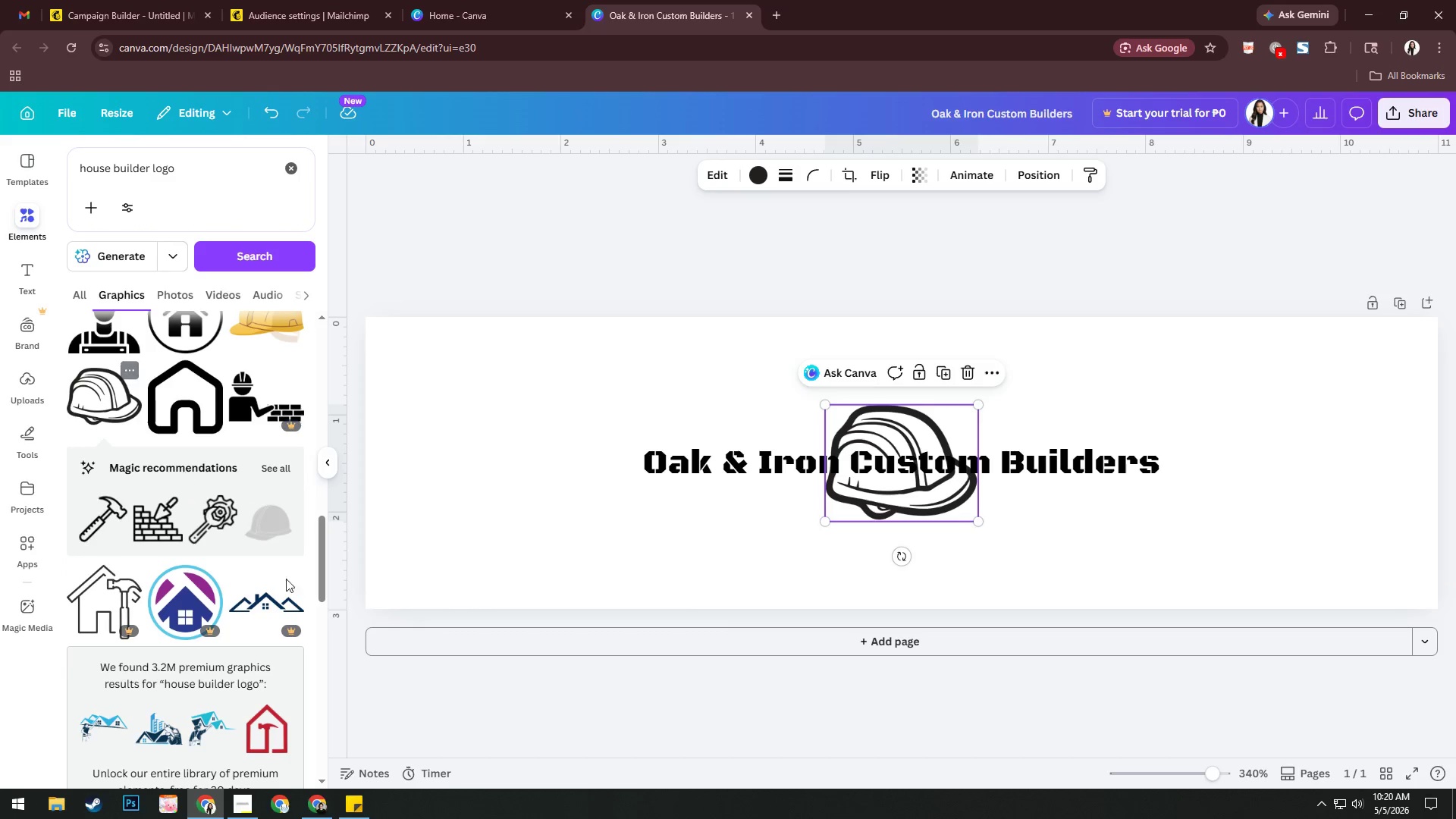 
scroll: coordinate [278, 563], scroll_direction: down, amount: 12.0
 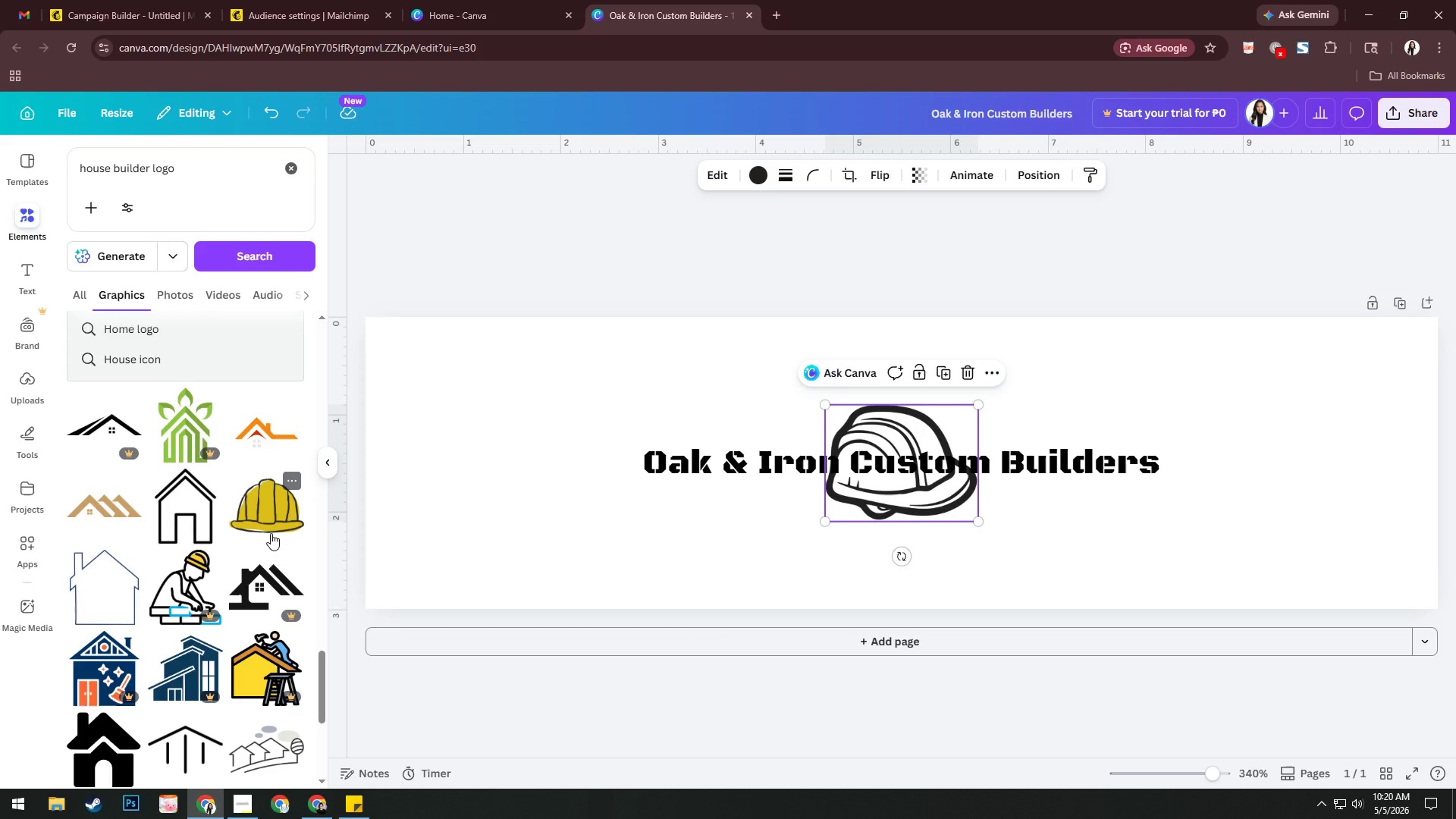 
wait(8.07)
 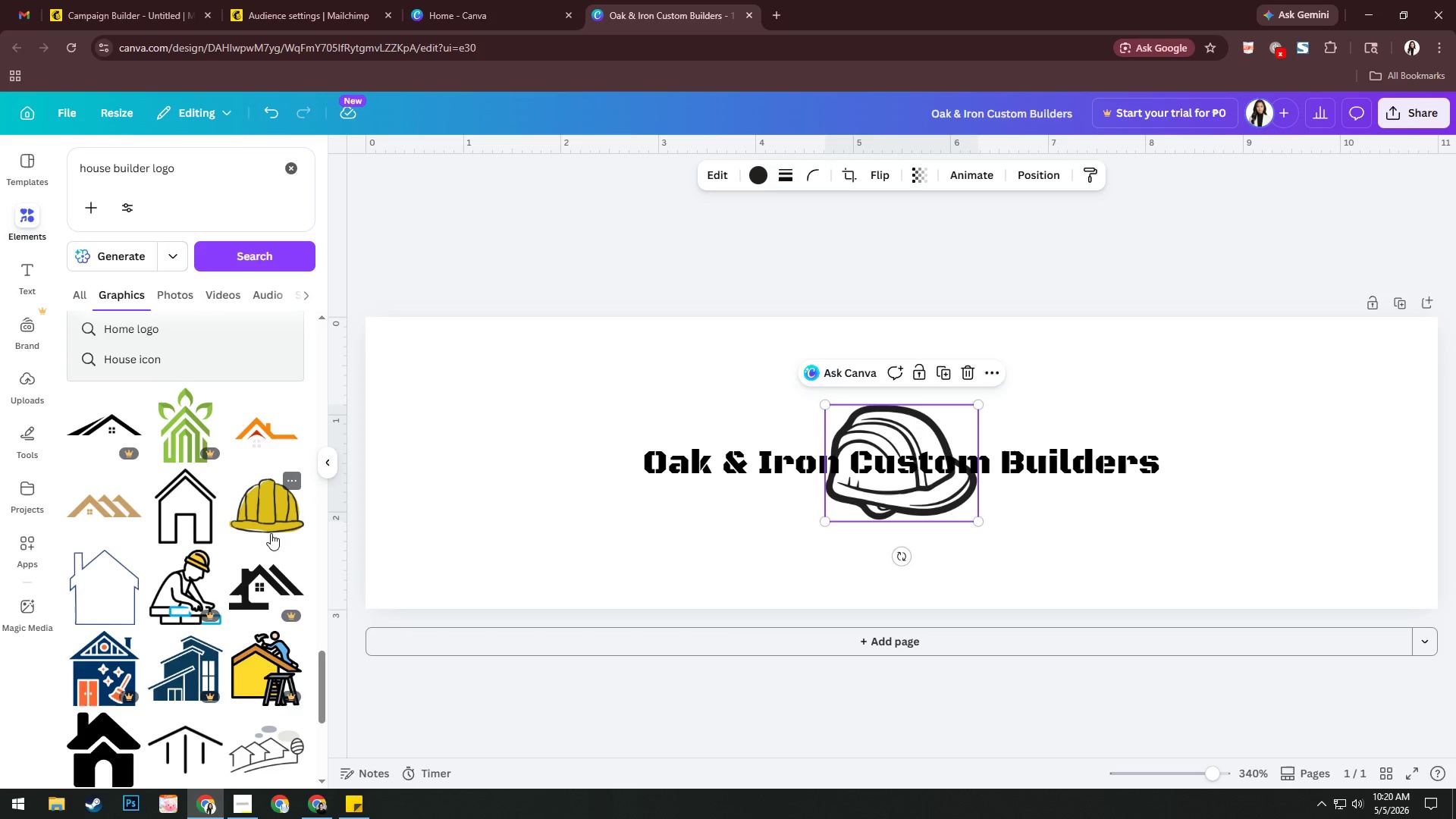 
left_click([113, 505])
 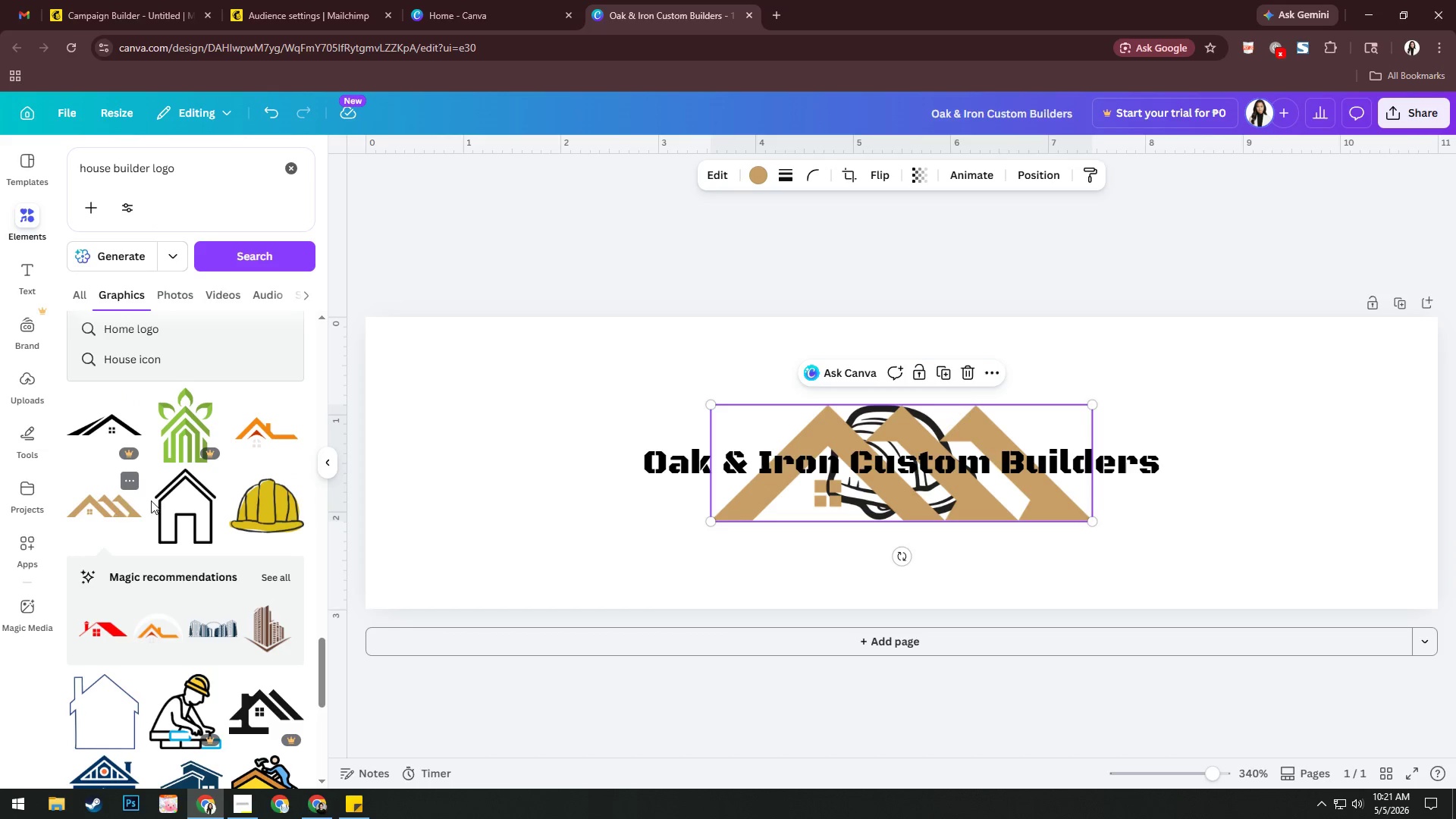 
scroll: coordinate [273, 534], scroll_direction: down, amount: 14.0
 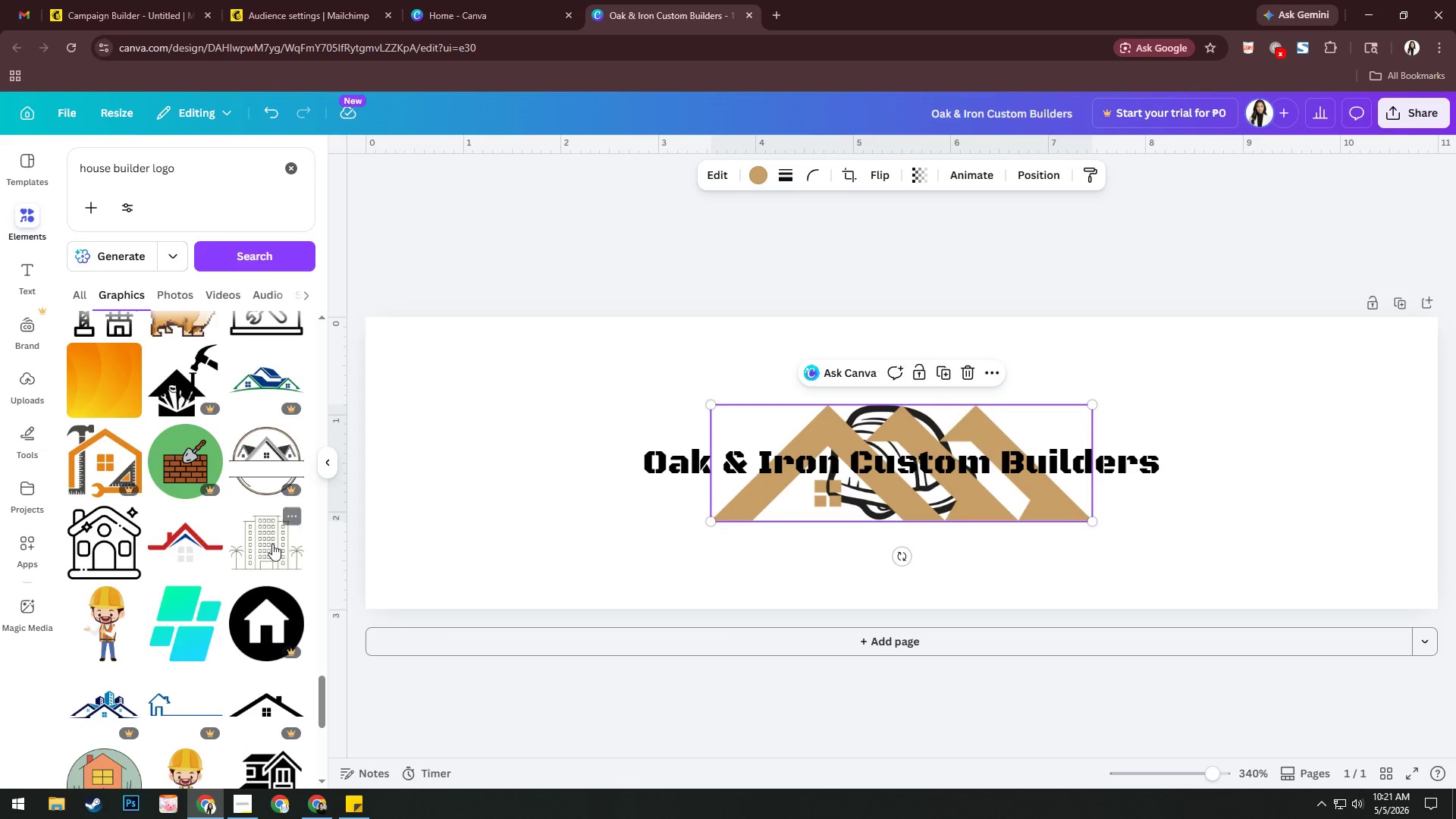 
scroll: coordinate [259, 589], scroll_direction: down, amount: 16.0
 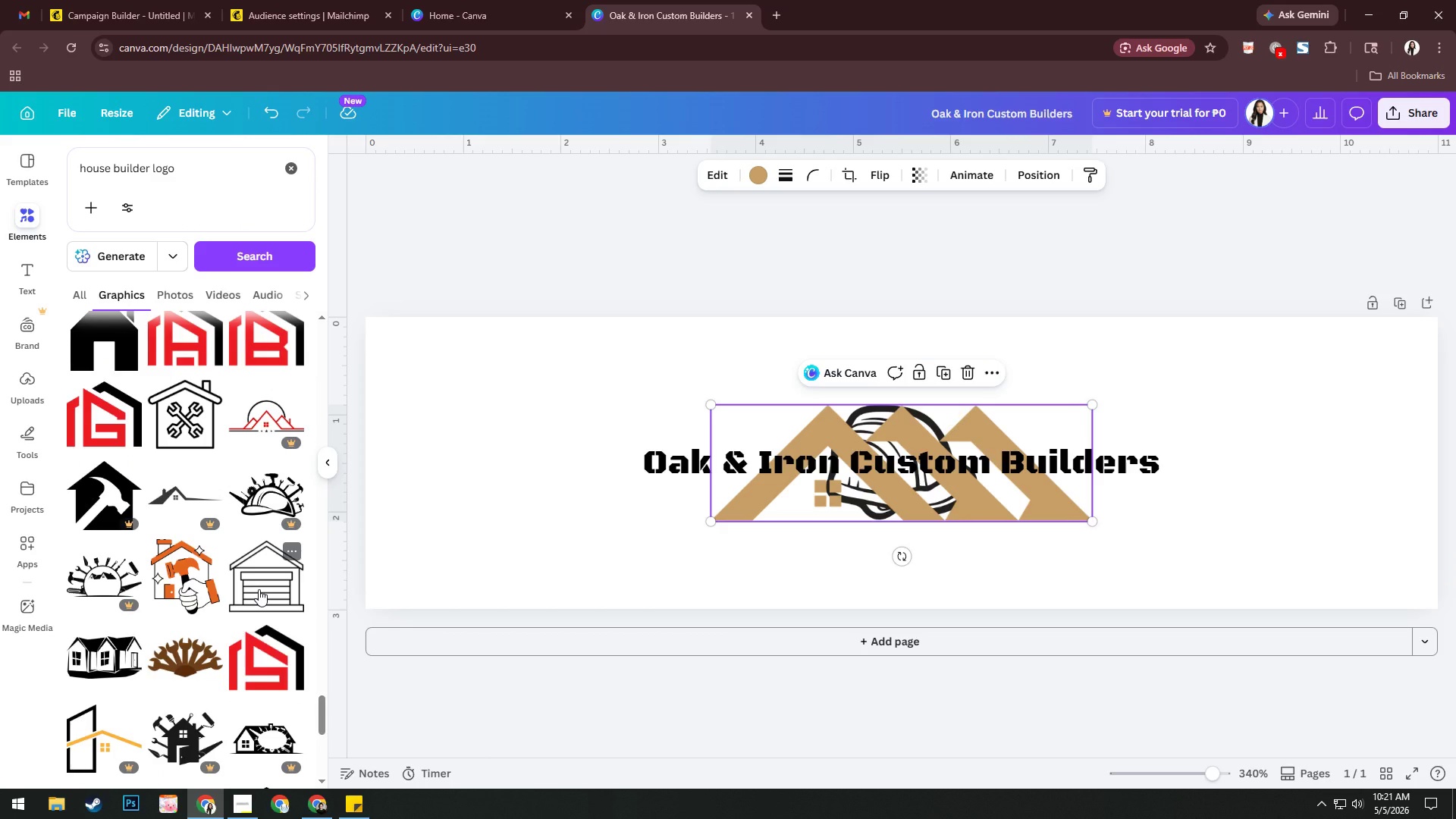 
scroll: coordinate [259, 589], scroll_direction: down, amount: 2.0
 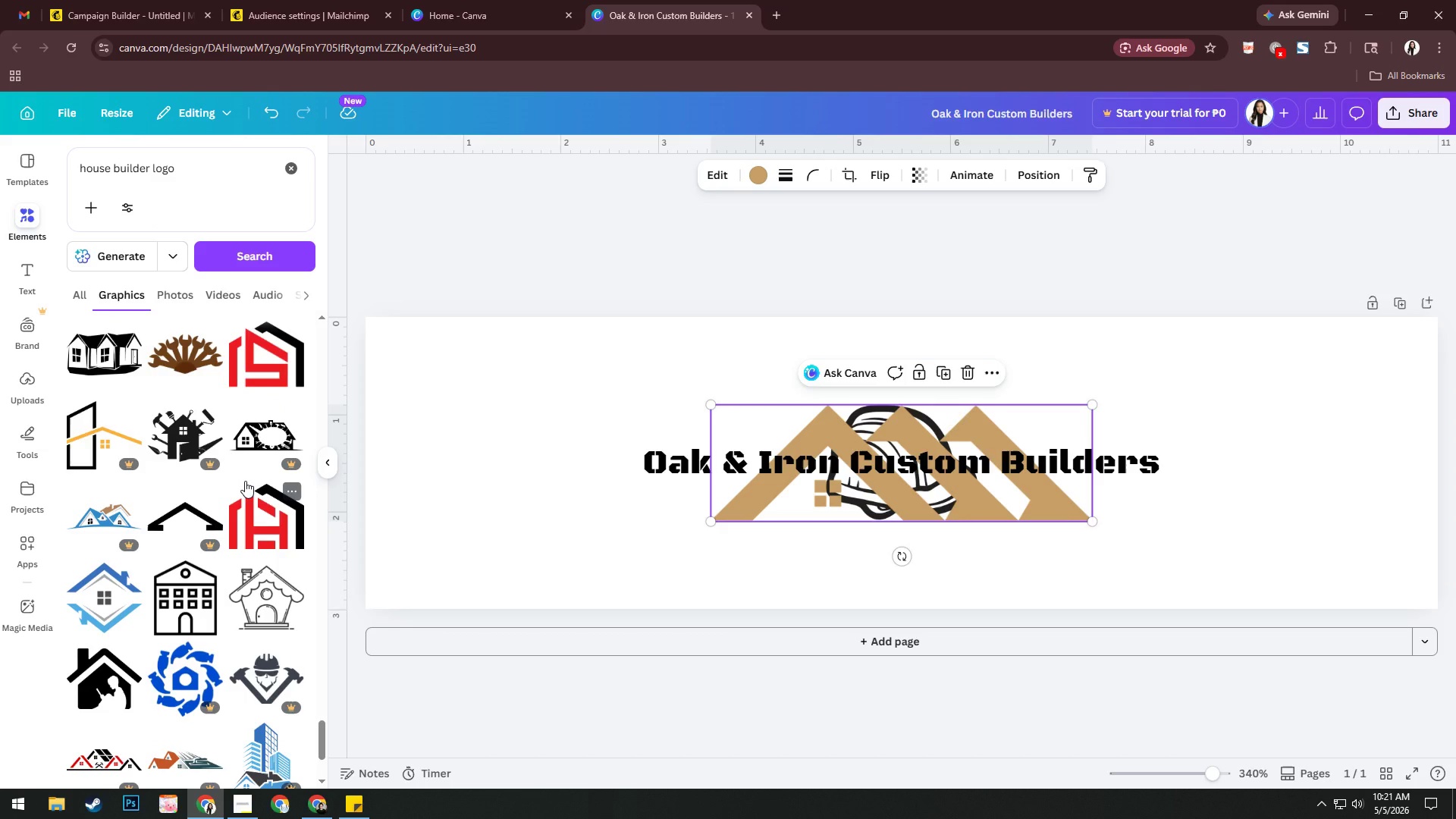 
wait(5.77)
 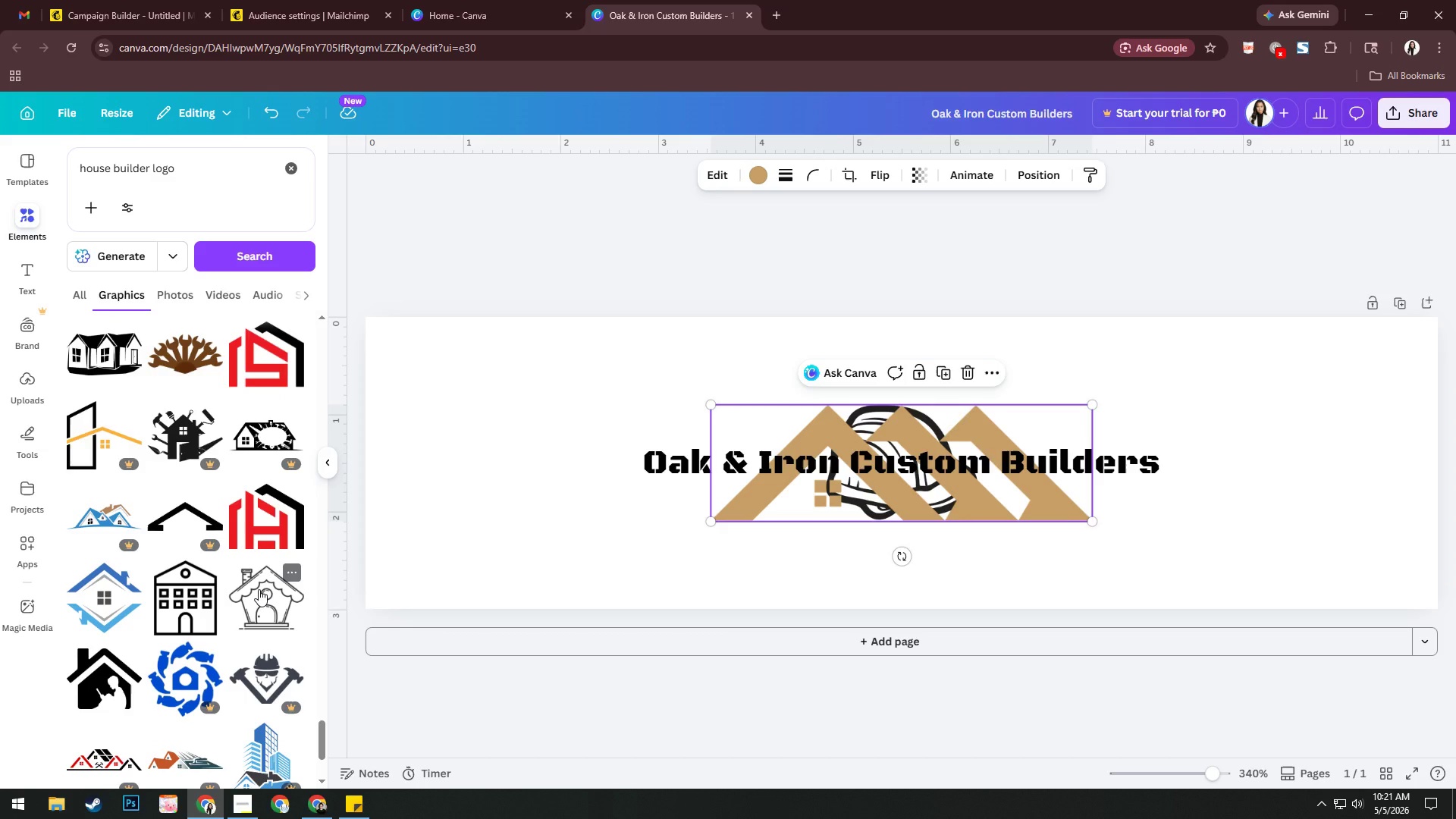 
scroll: coordinate [243, 494], scroll_direction: down, amount: 16.0
 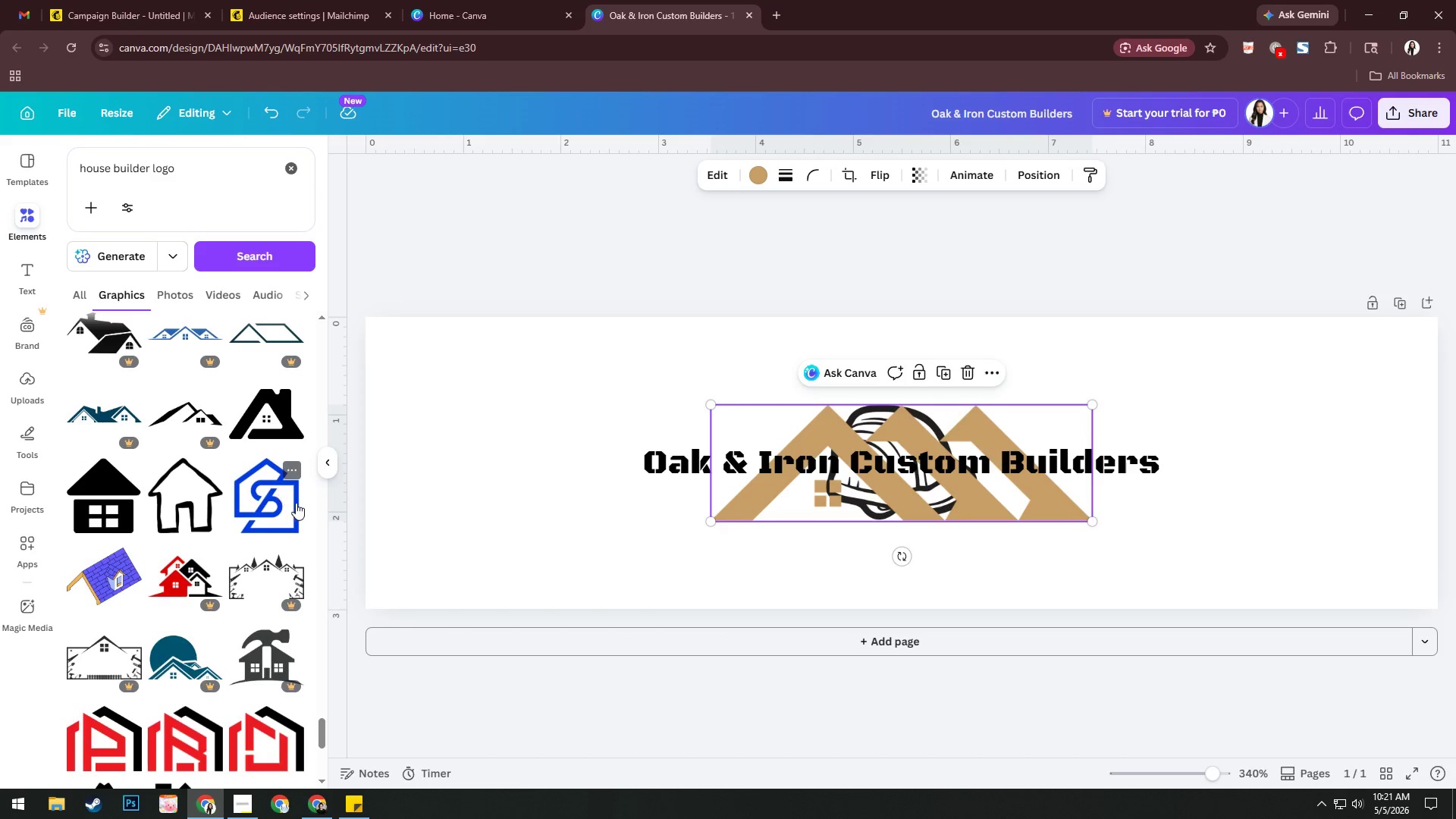 
scroll: coordinate [235, 538], scroll_direction: down, amount: 32.0
 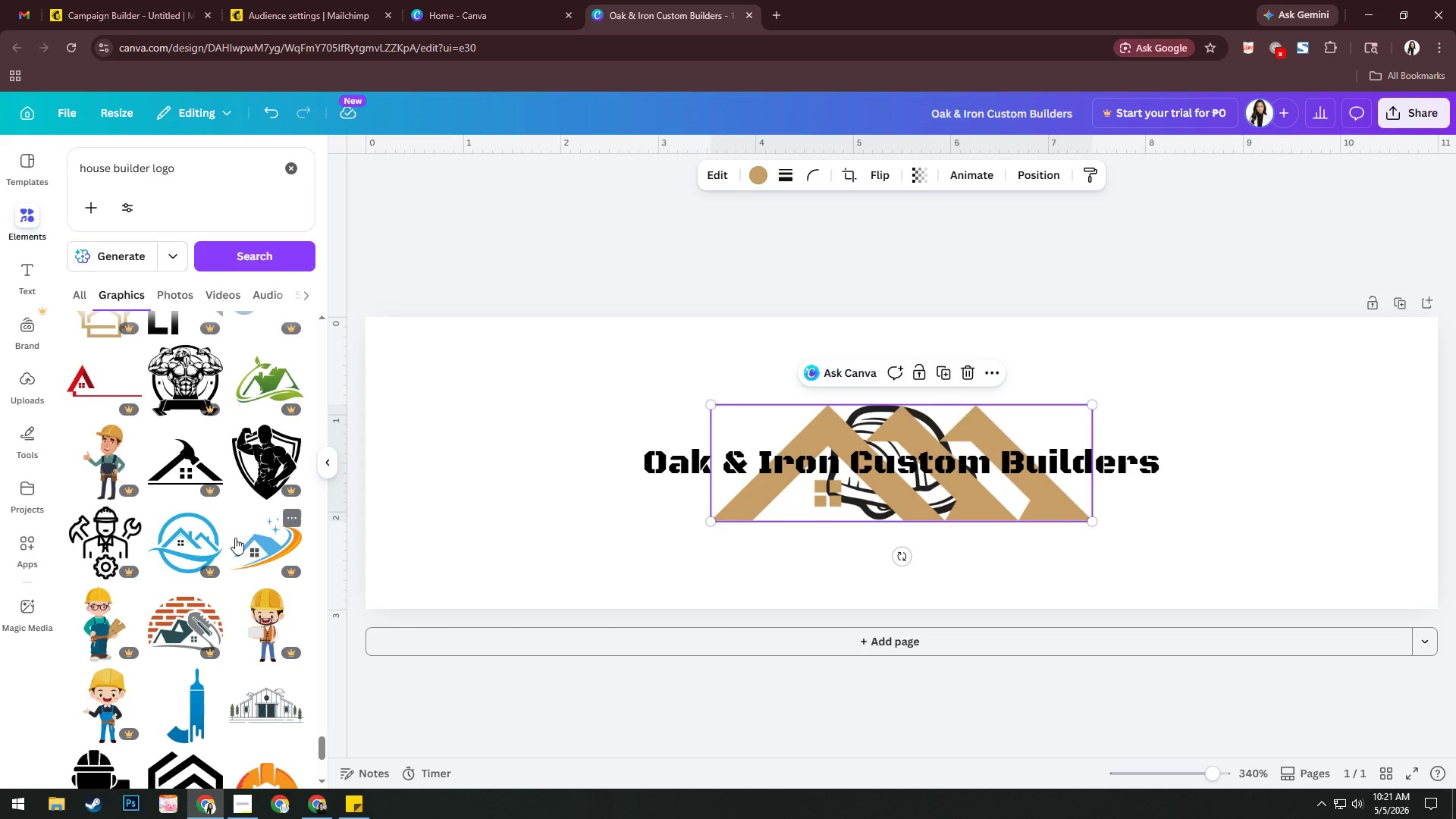 
scroll: coordinate [283, 554], scroll_direction: down, amount: 20.0
 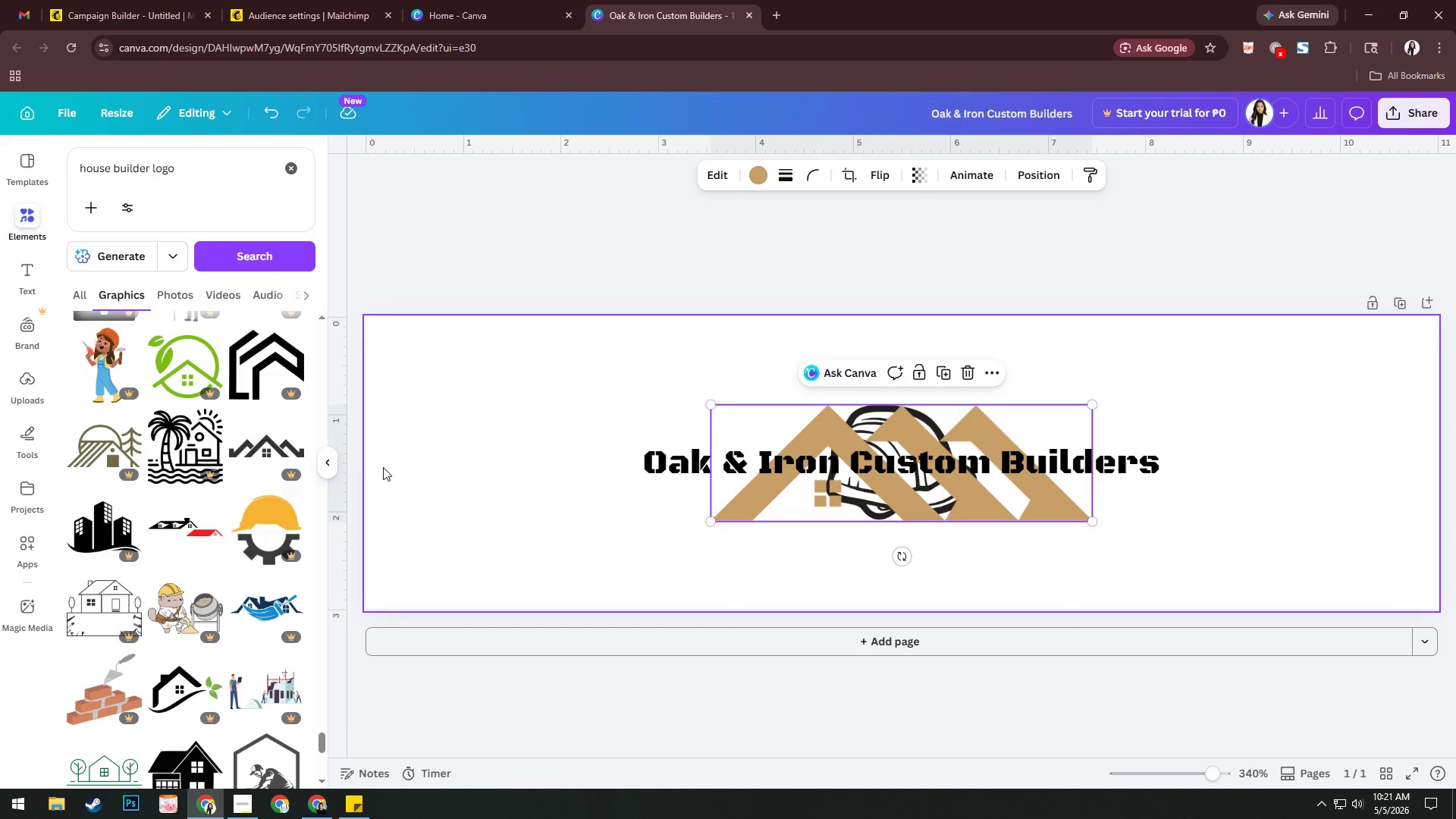 
scroll: coordinate [165, 592], scroll_direction: down, amount: 16.0
 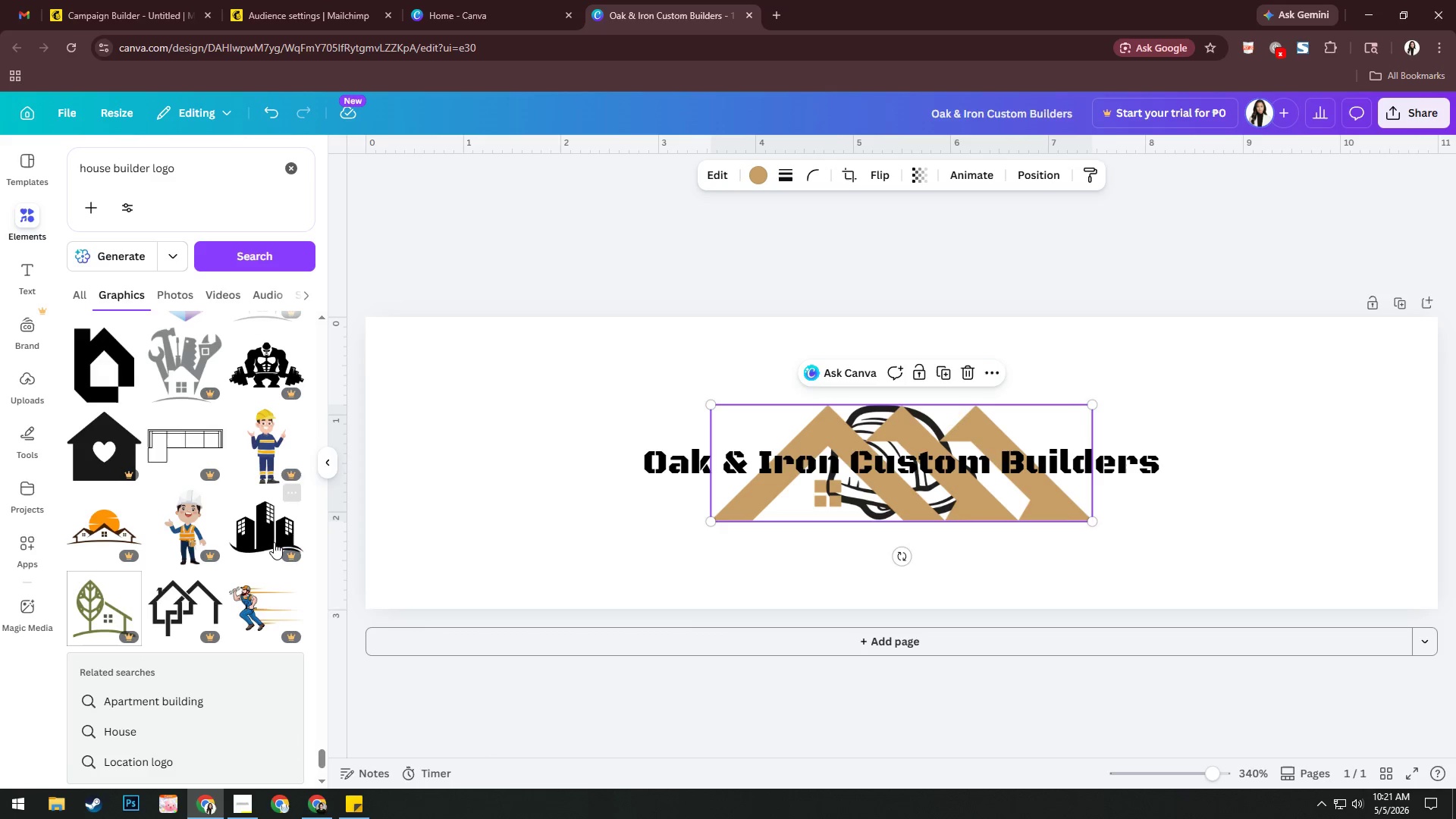 
scroll: coordinate [233, 576], scroll_direction: down, amount: 21.0
 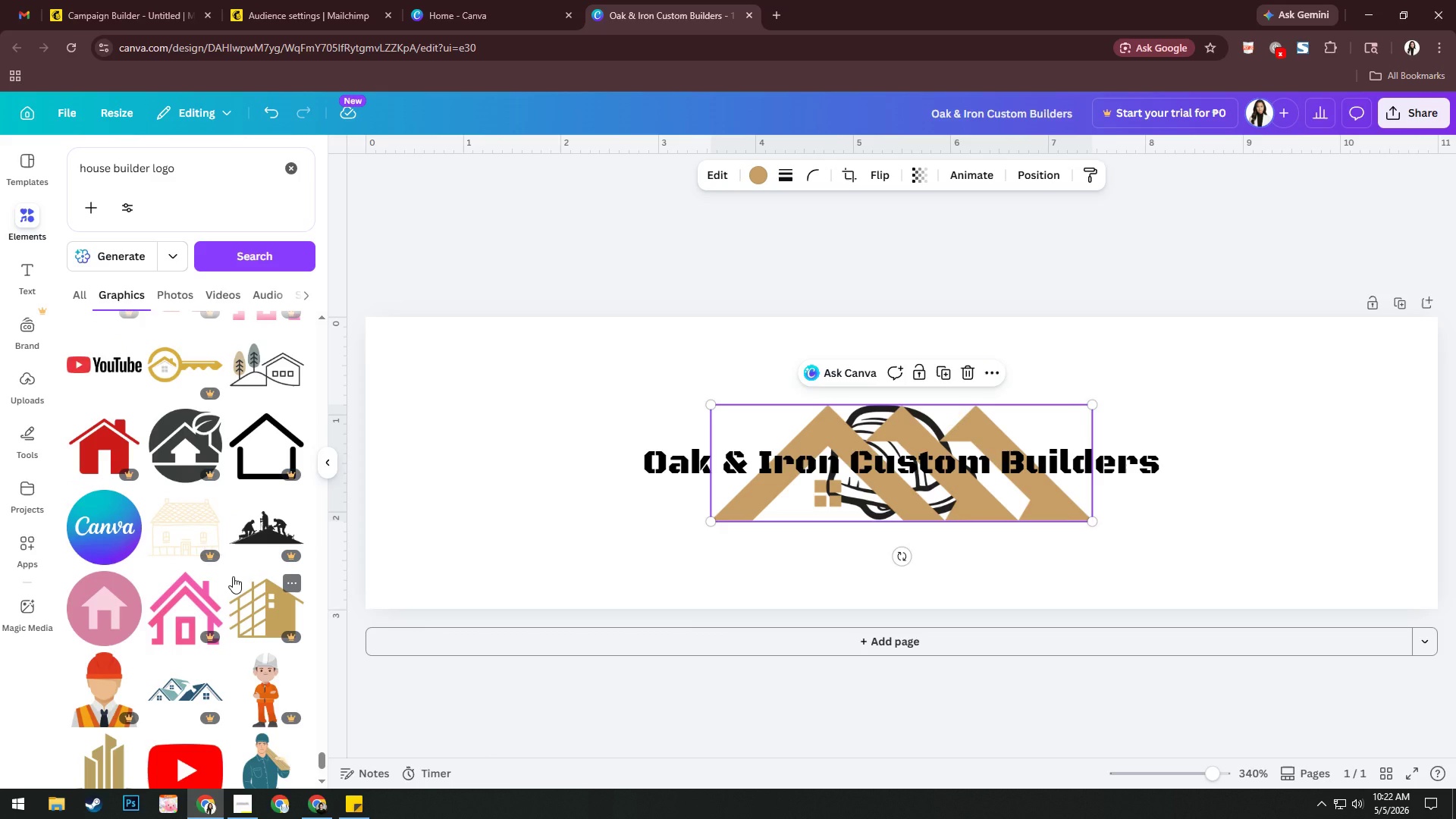 
scroll: coordinate [283, 455], scroll_direction: down, amount: 8.0
 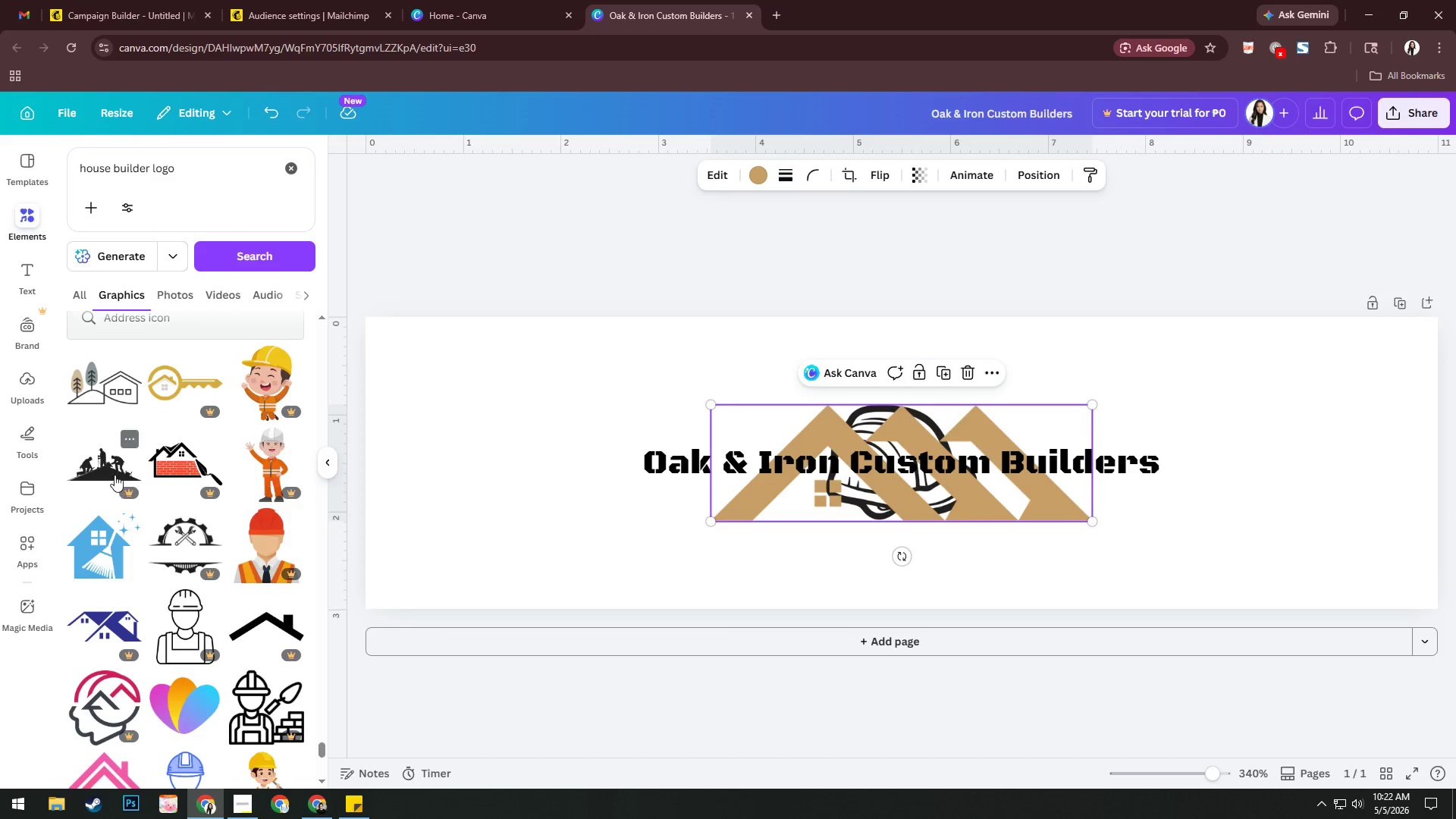 
left_click([114, 469])
 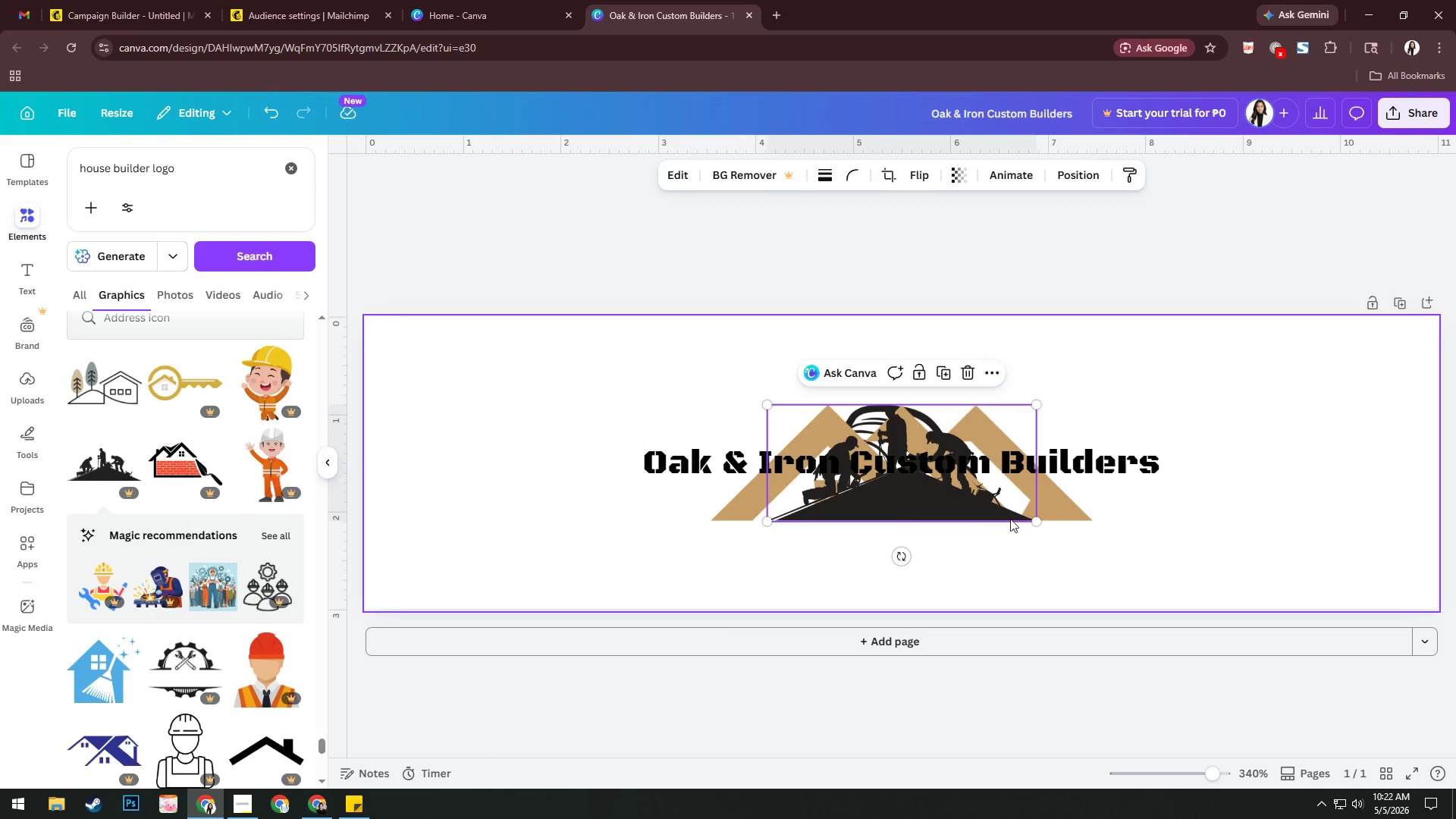 
left_click_drag(start_coordinate=[965, 513], to_coordinate=[669, 572])
 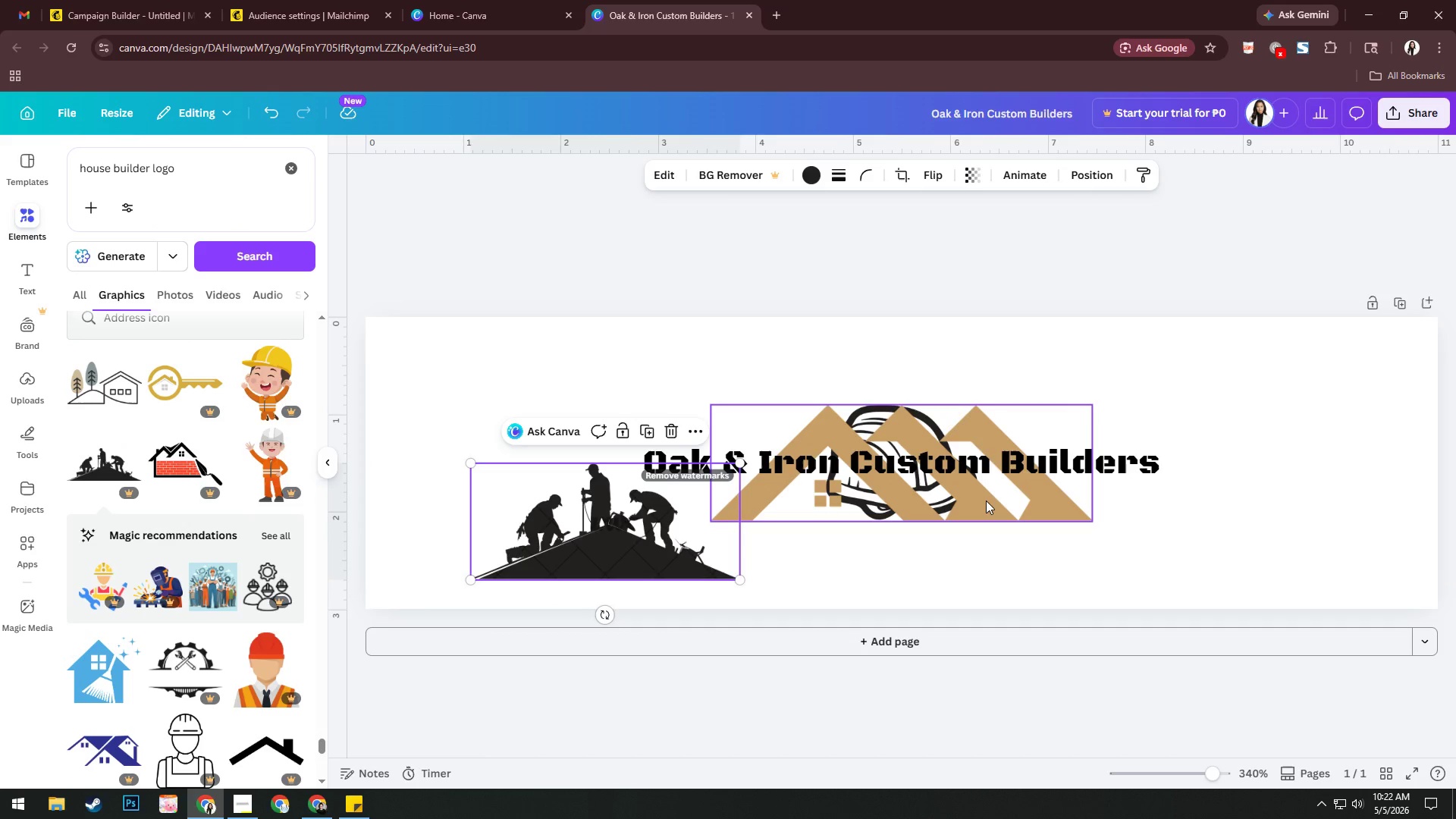 
left_click_drag(start_coordinate=[986, 500], to_coordinate=[879, 382])
 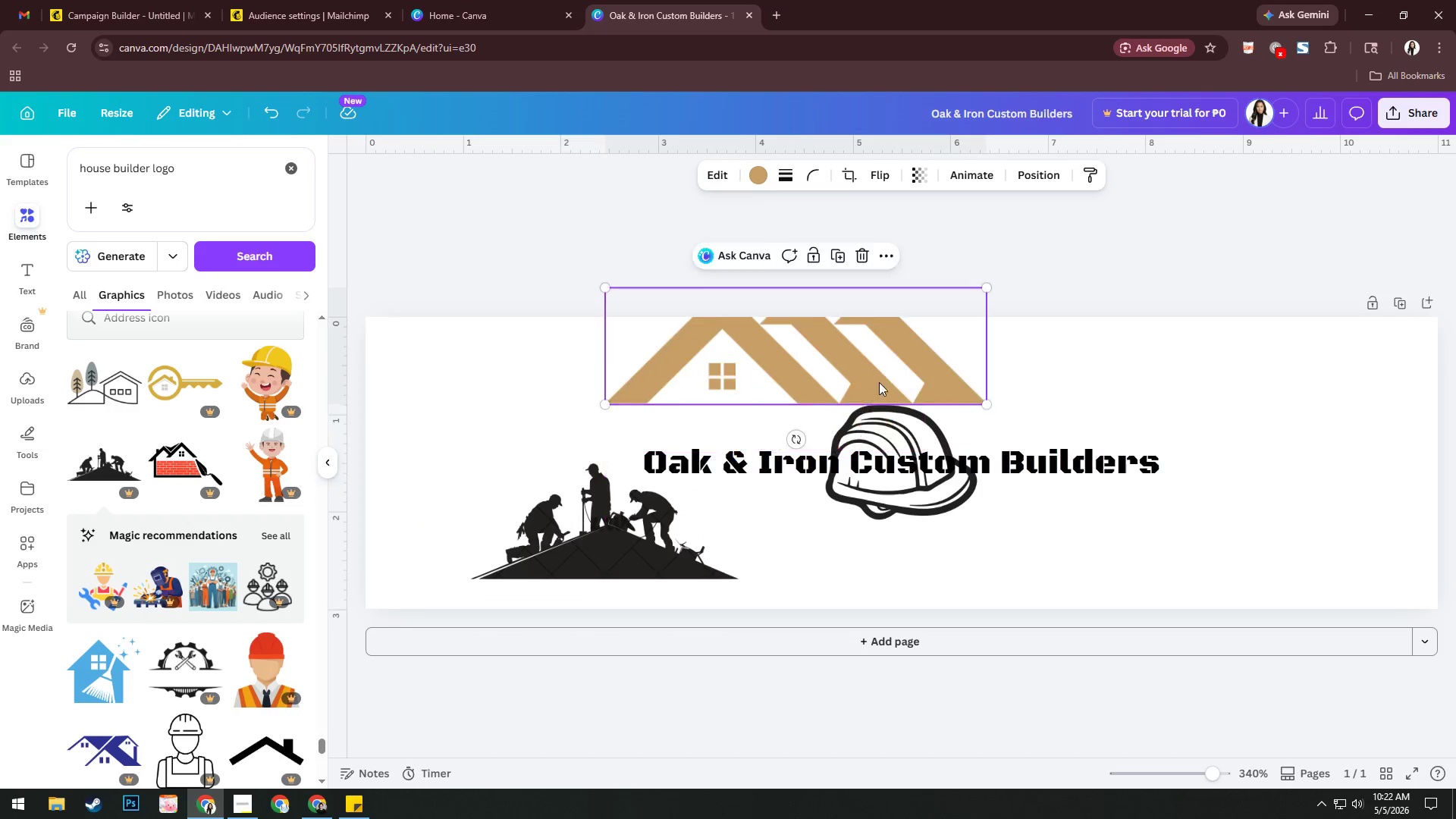 
left_click_drag(start_coordinate=[879, 382], to_coordinate=[816, 422])
 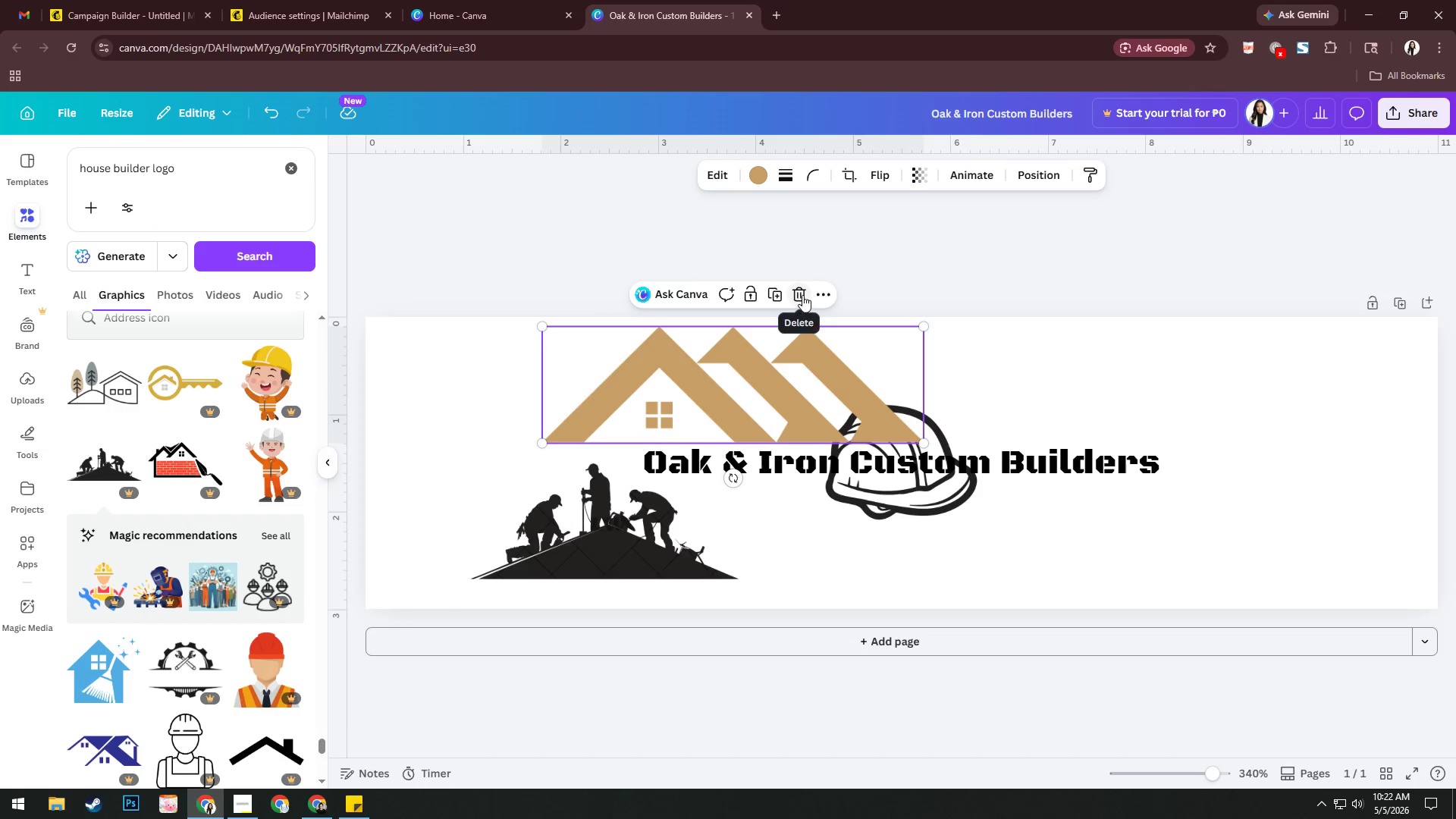 
left_click([802, 294])
 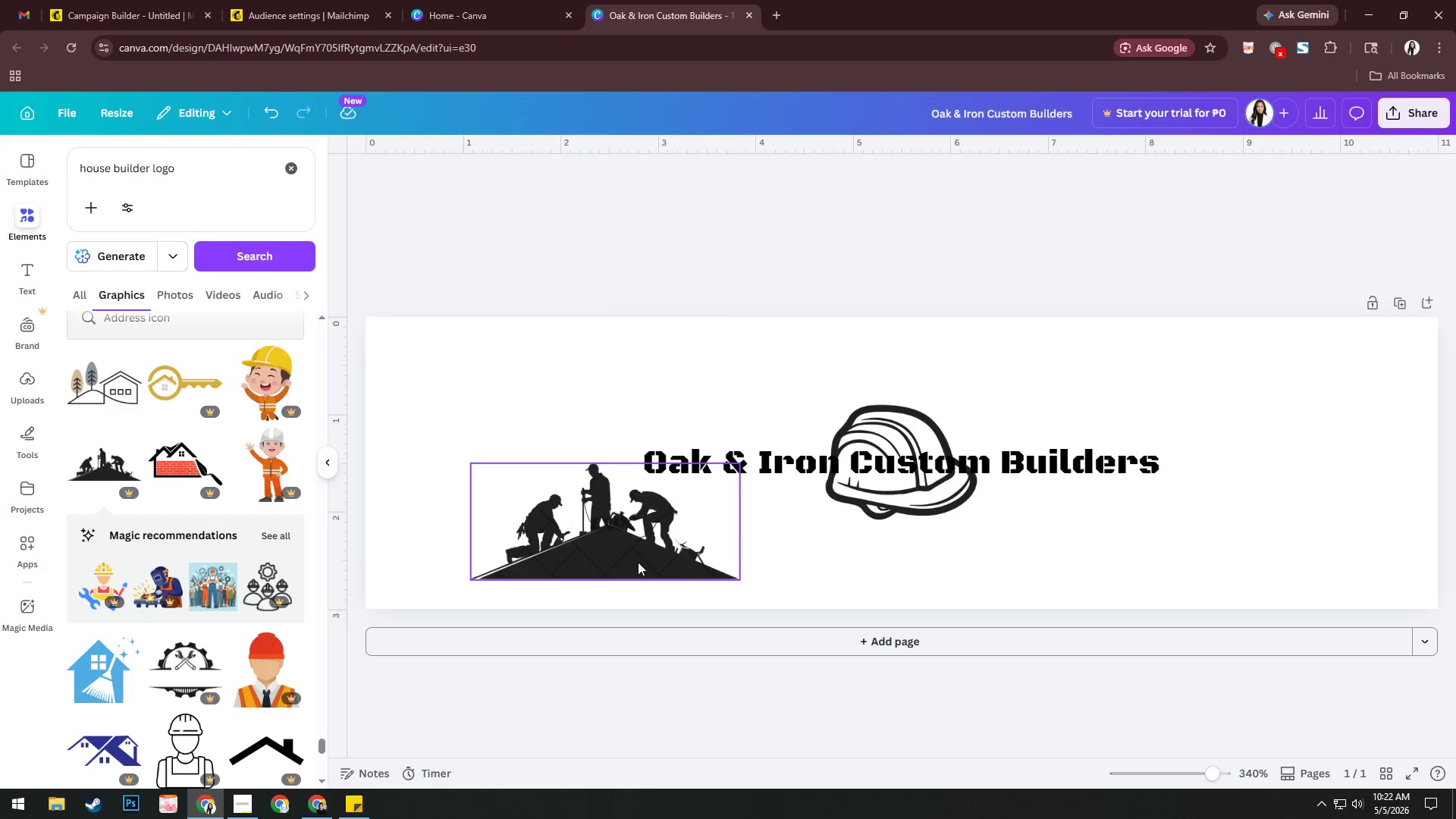 
wait(5.45)
 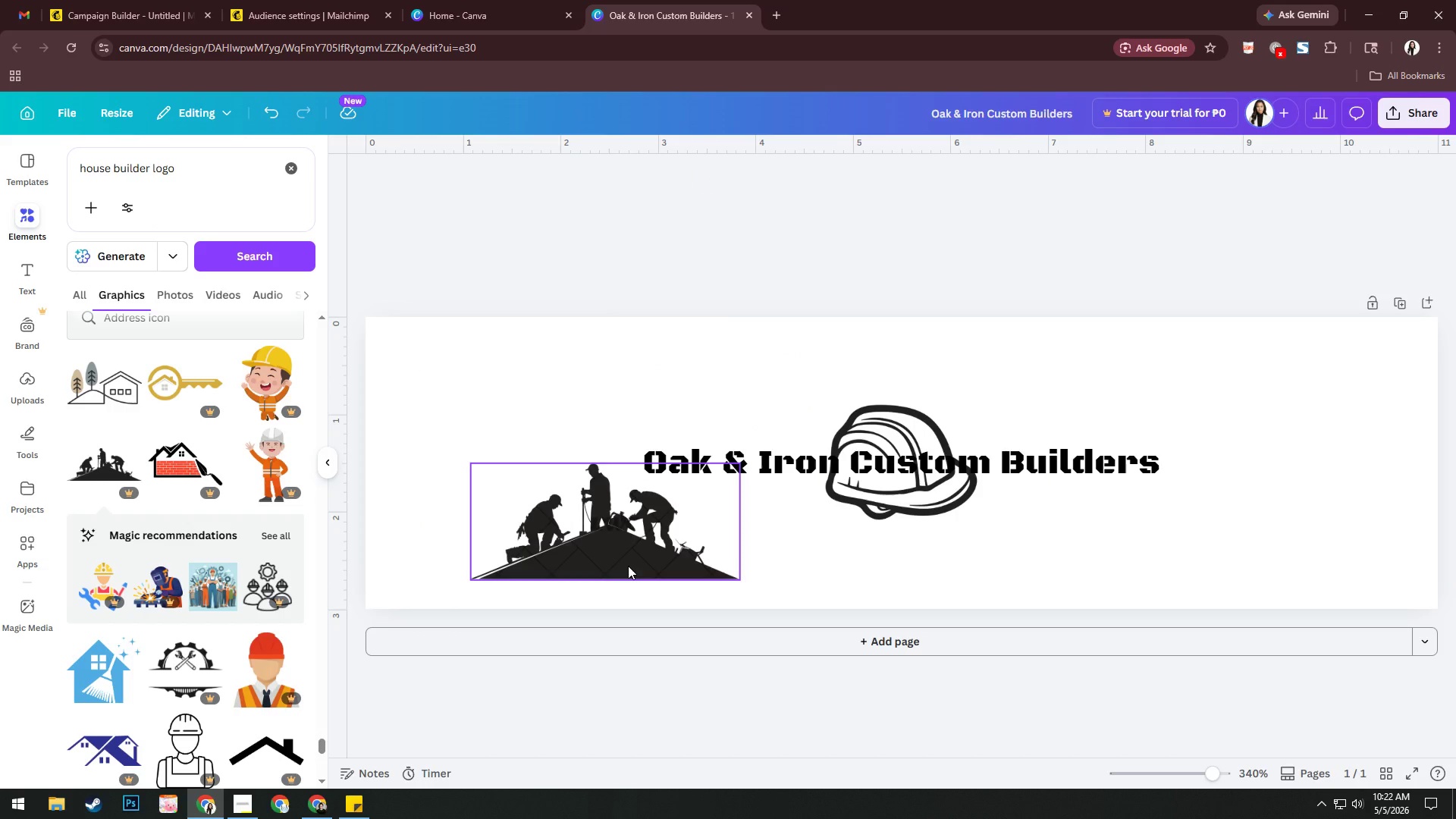 
left_click([601, 557])
 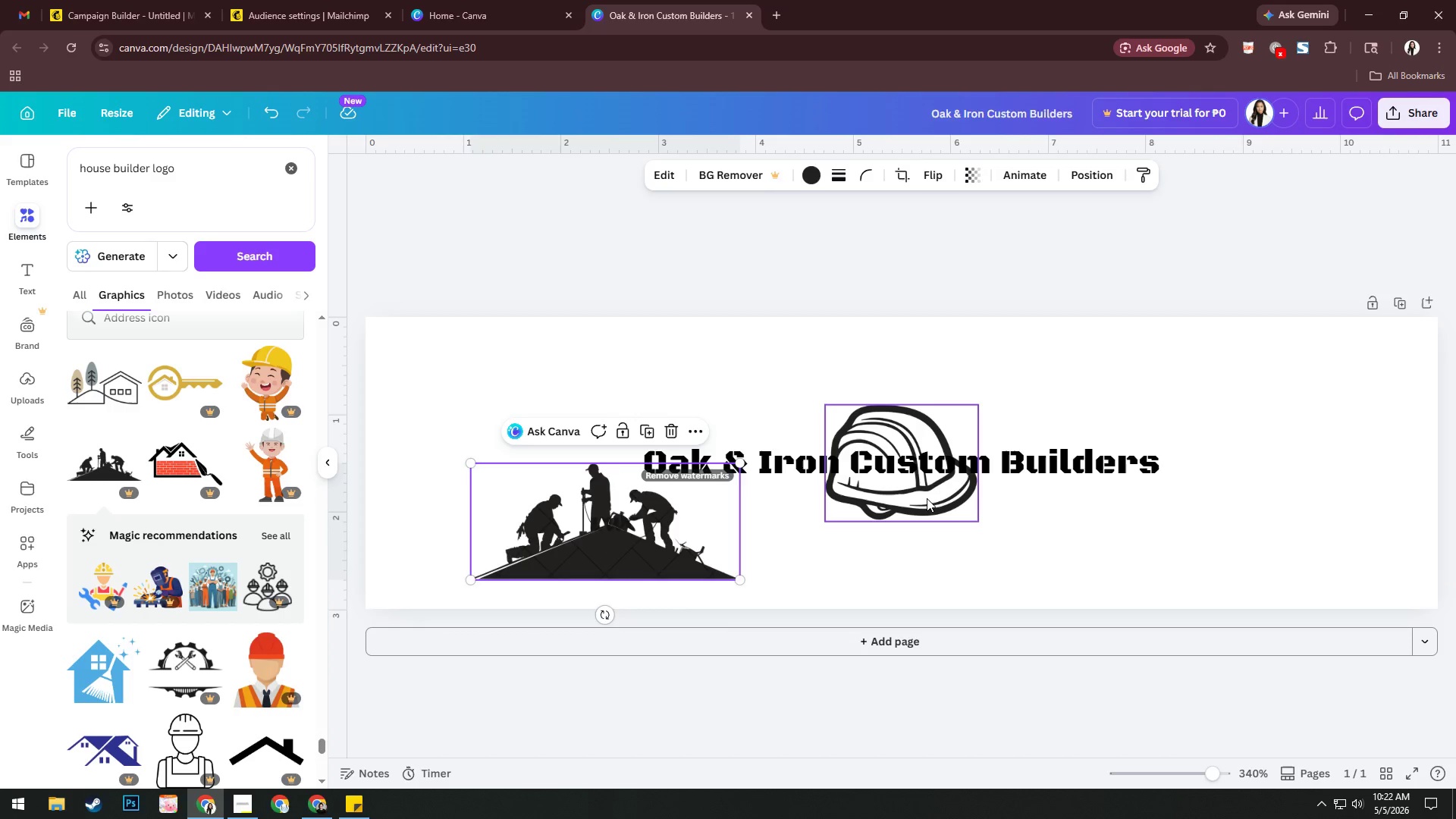 
left_click_drag(start_coordinate=[926, 499], to_coordinate=[723, 424])
 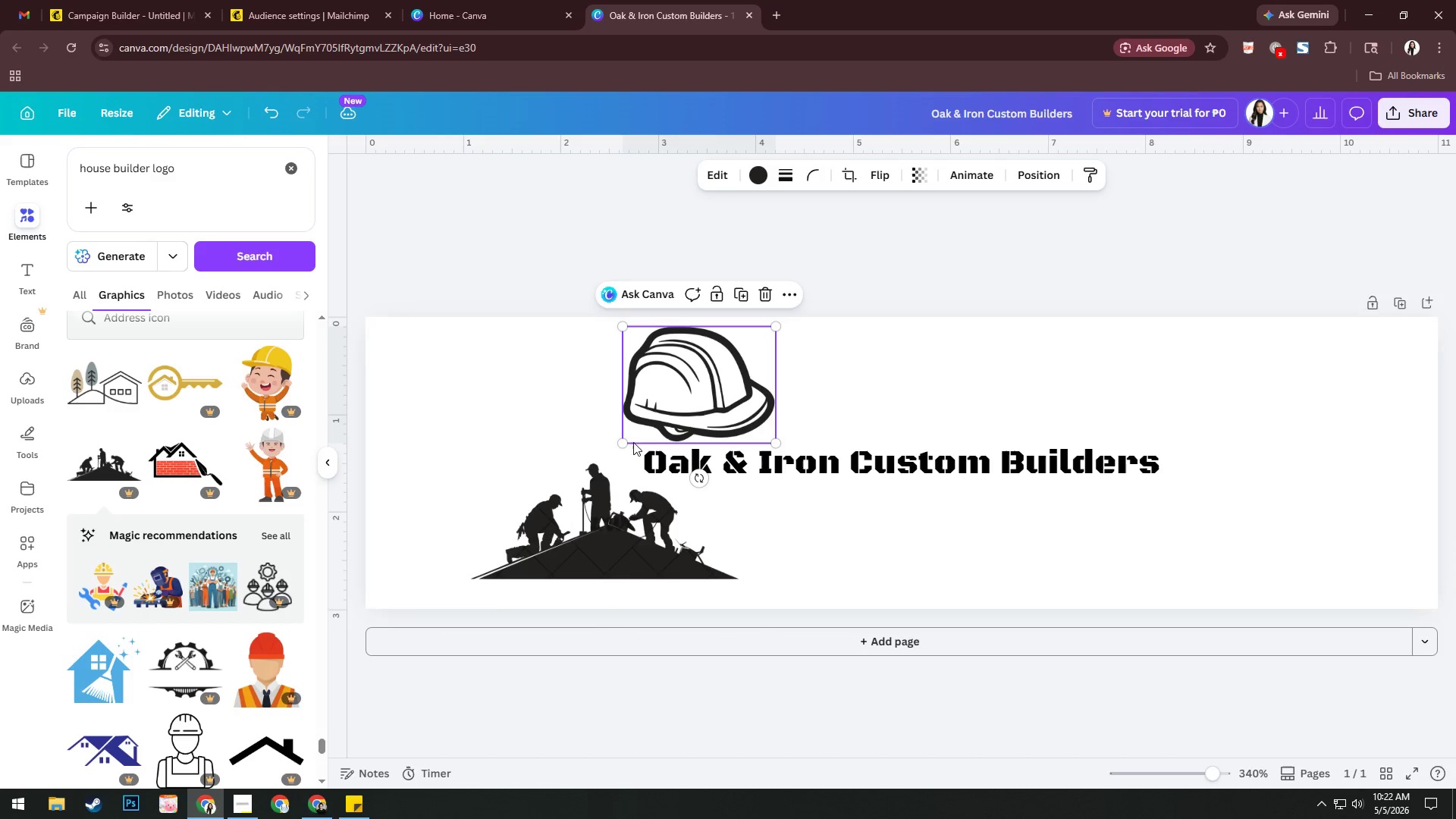 
left_click_drag(start_coordinate=[633, 446], to_coordinate=[755, 504])
 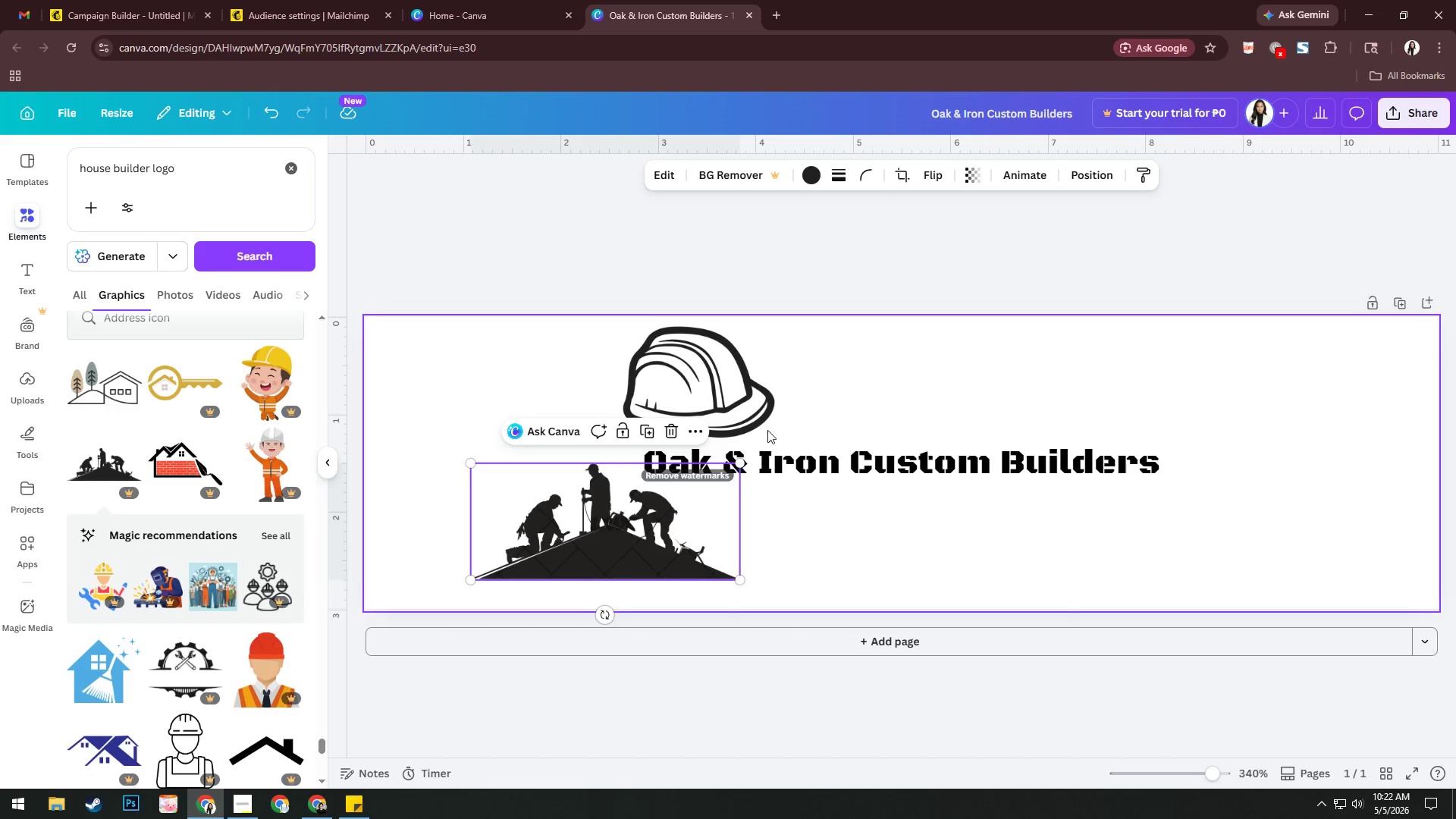 
left_click([671, 435])
 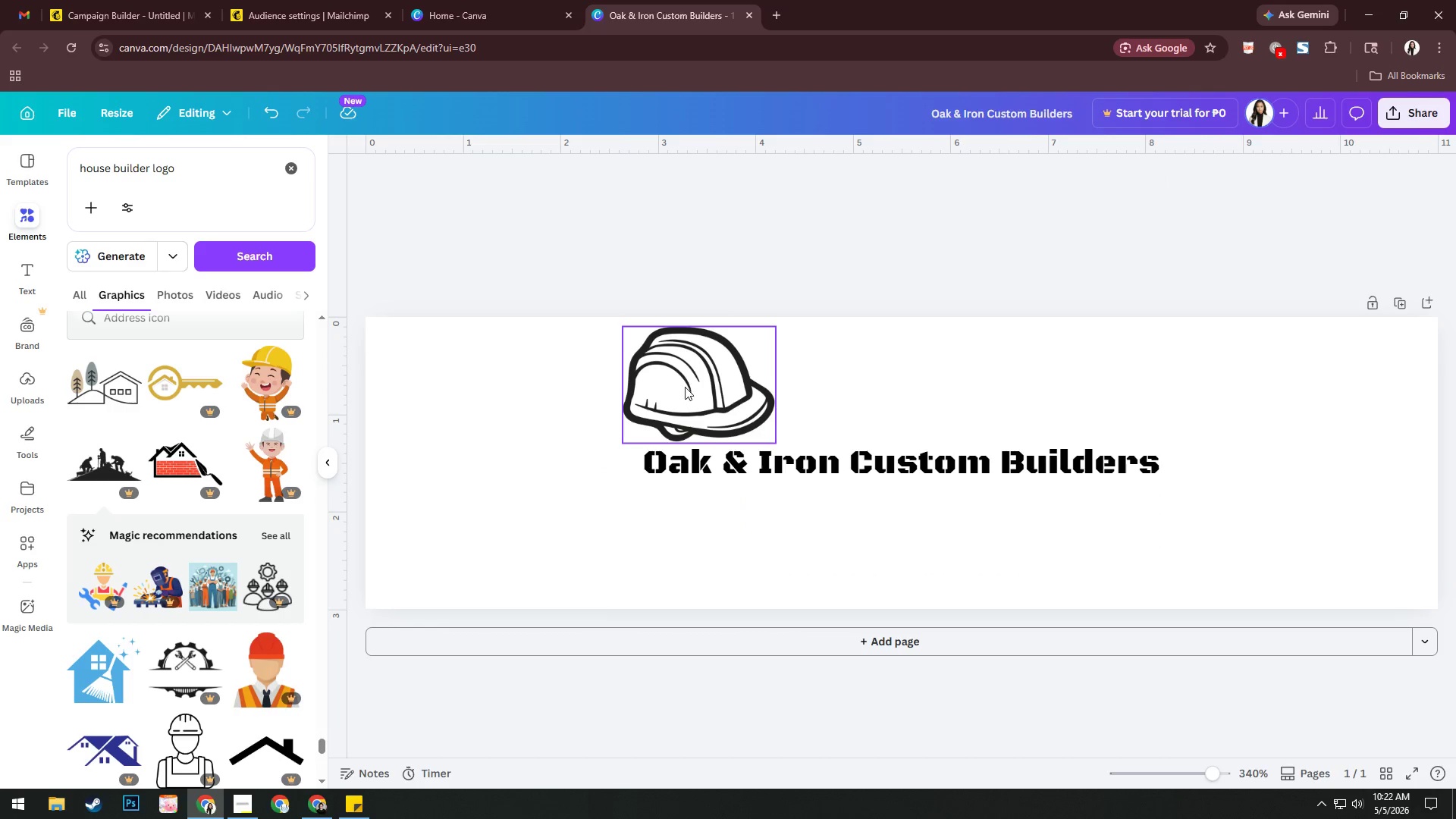 
left_click_drag(start_coordinate=[690, 384], to_coordinate=[492, 504])
 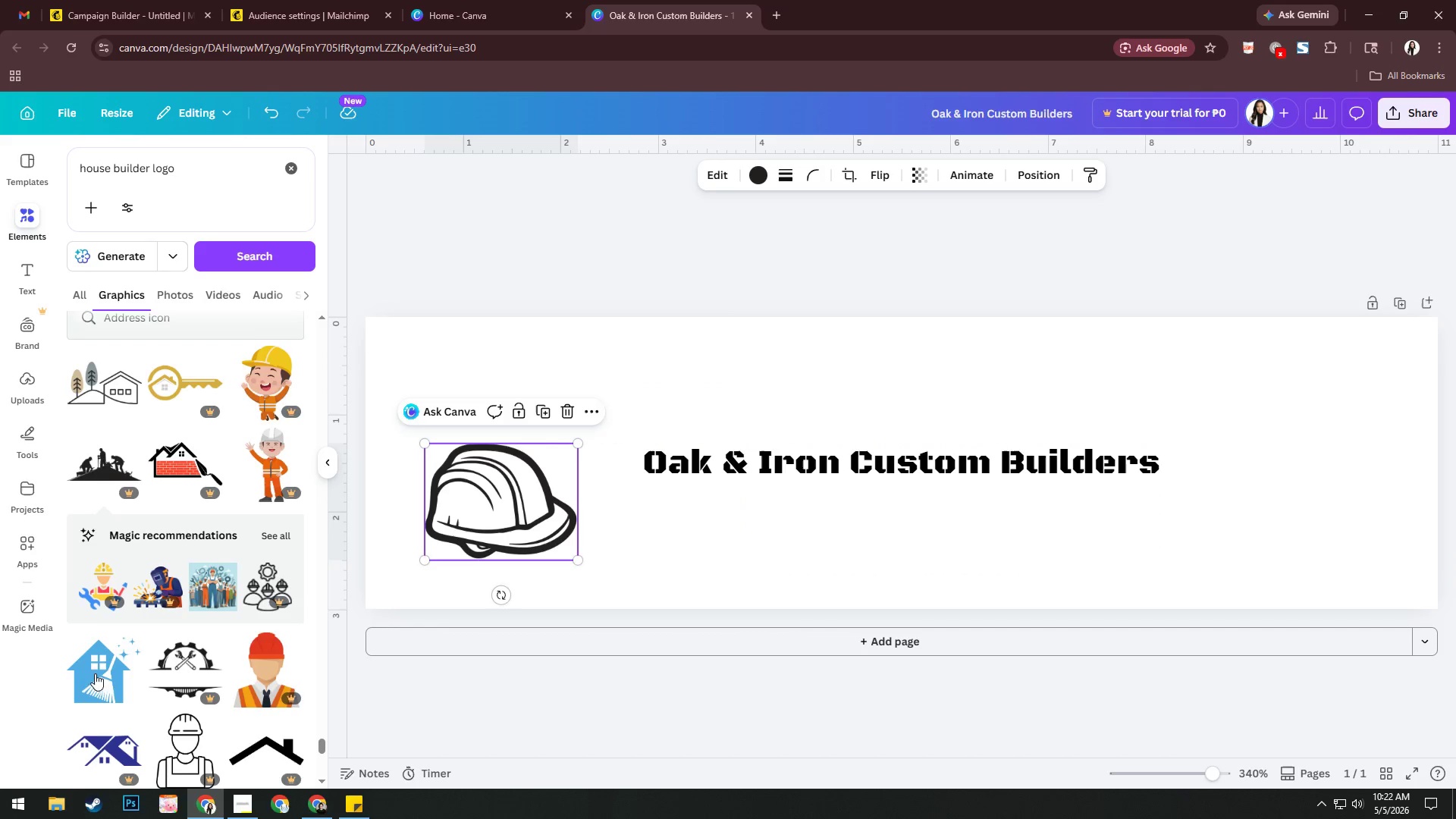 
scroll: coordinate [293, 623], scroll_direction: down, amount: 21.0
 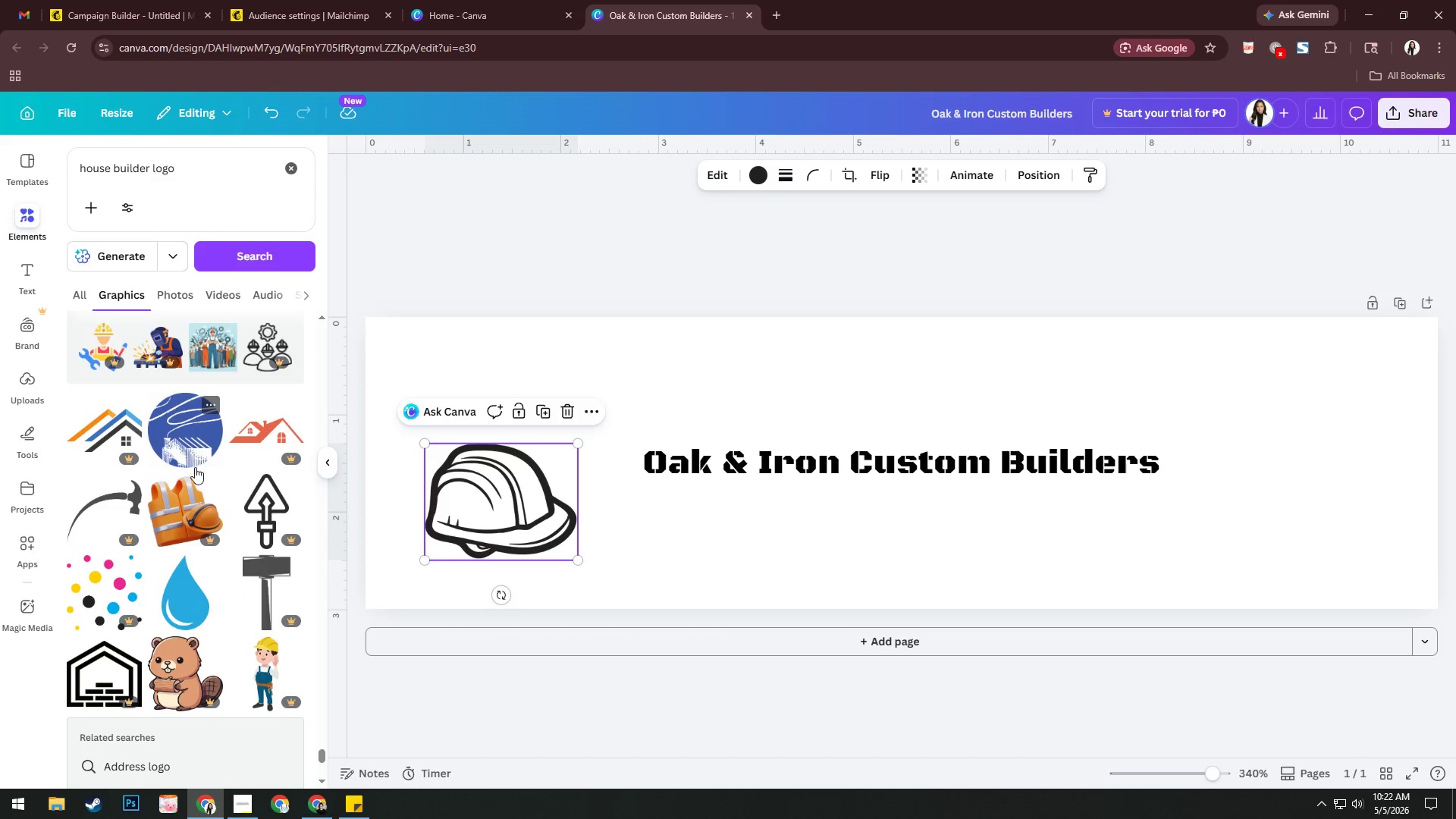 
scroll: coordinate [271, 617], scroll_direction: down, amount: 13.0
 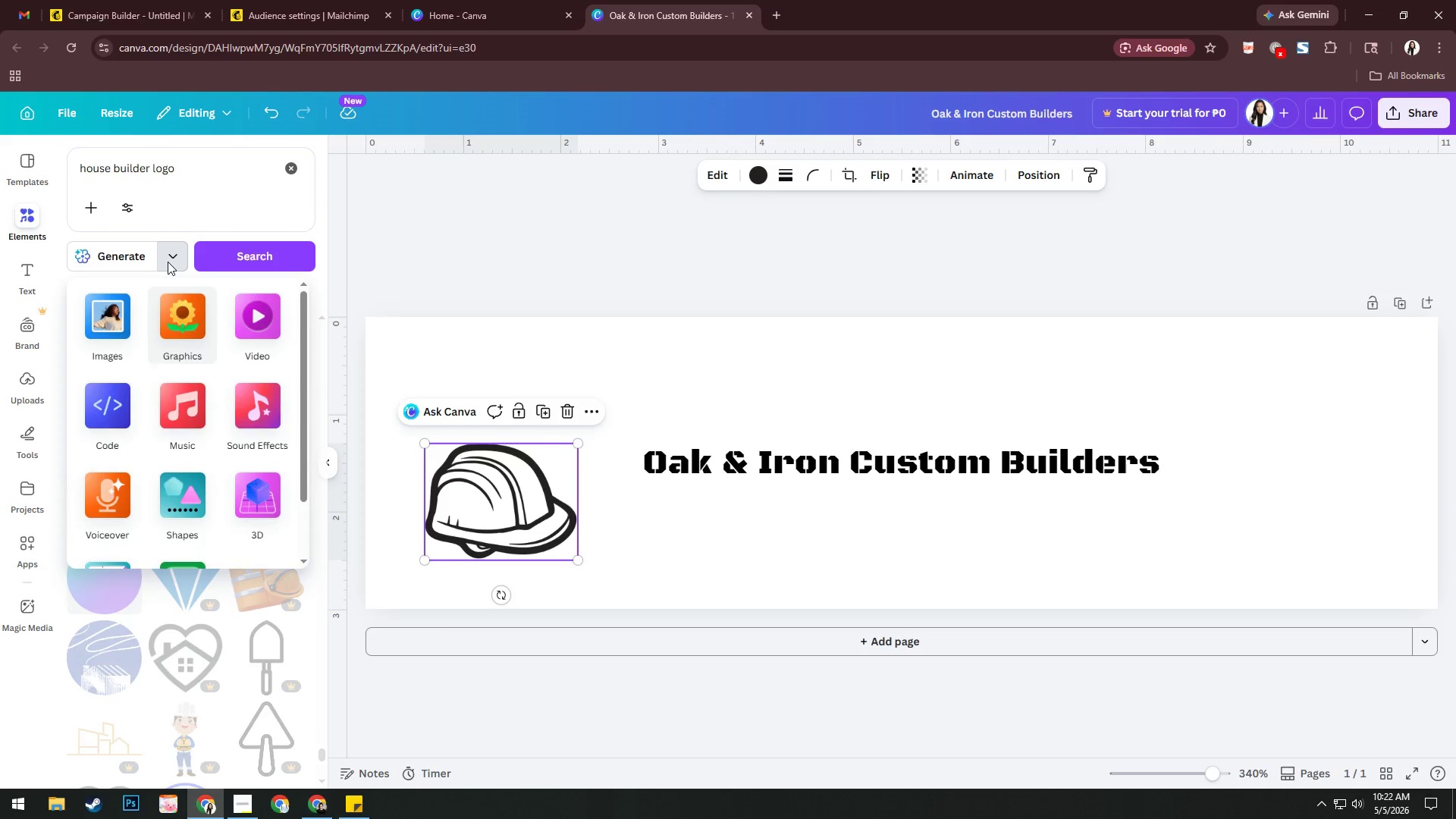 
left_click([168, 262])
 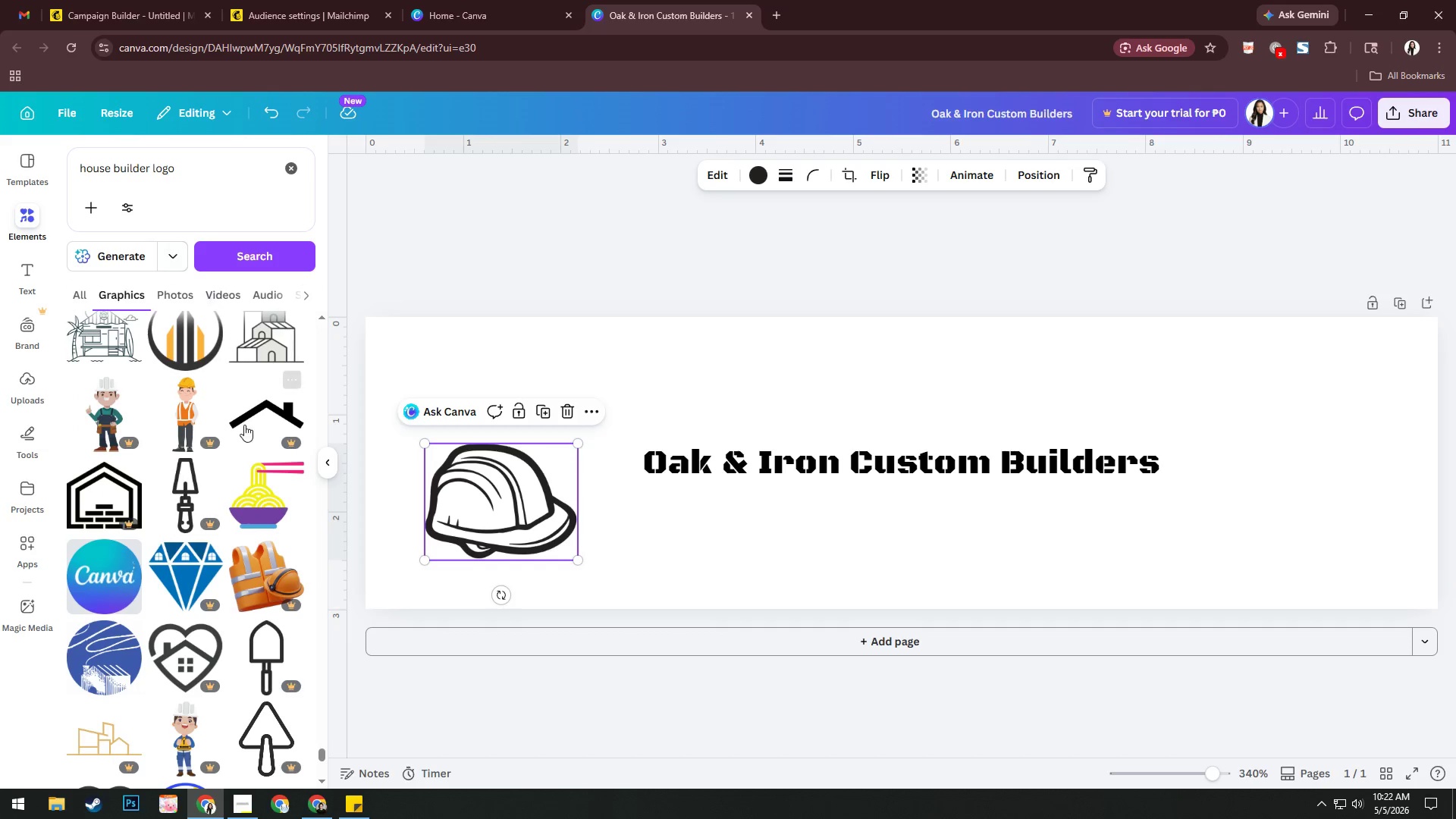 
scroll: coordinate [215, 452], scroll_direction: down, amount: 10.0
 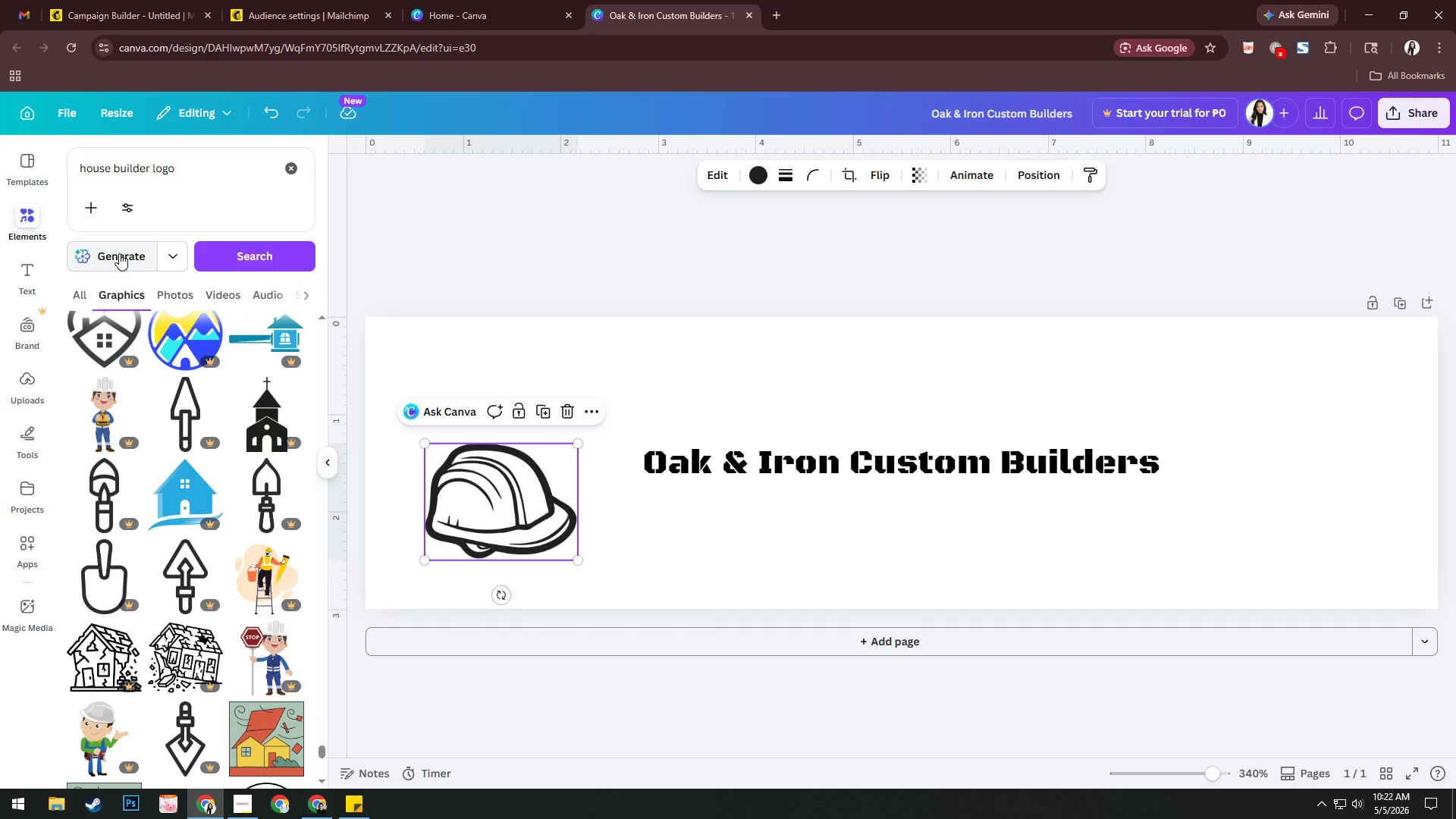 
left_click([119, 253])
 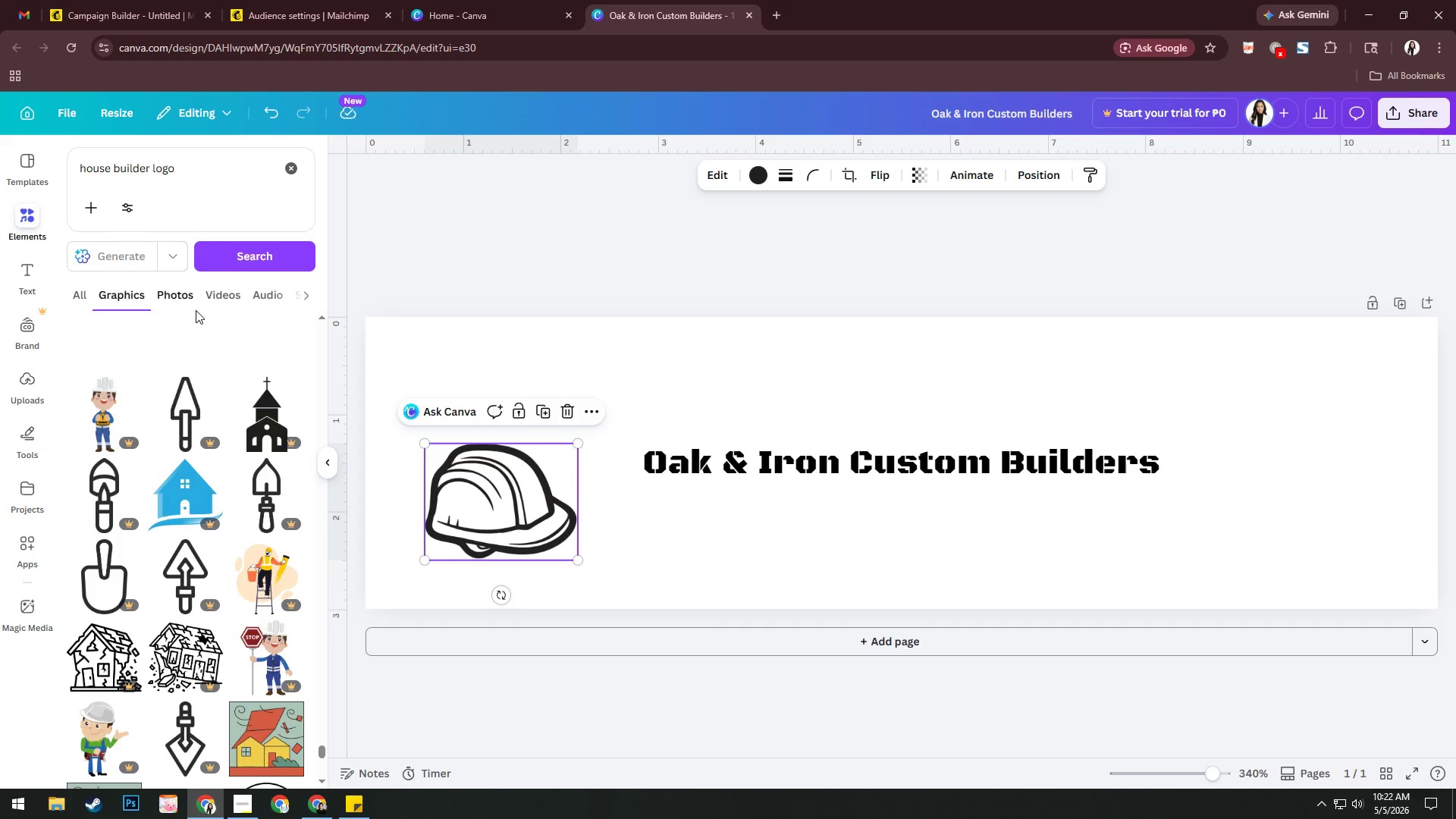 
scroll: coordinate [277, 487], scroll_direction: down, amount: 15.0
 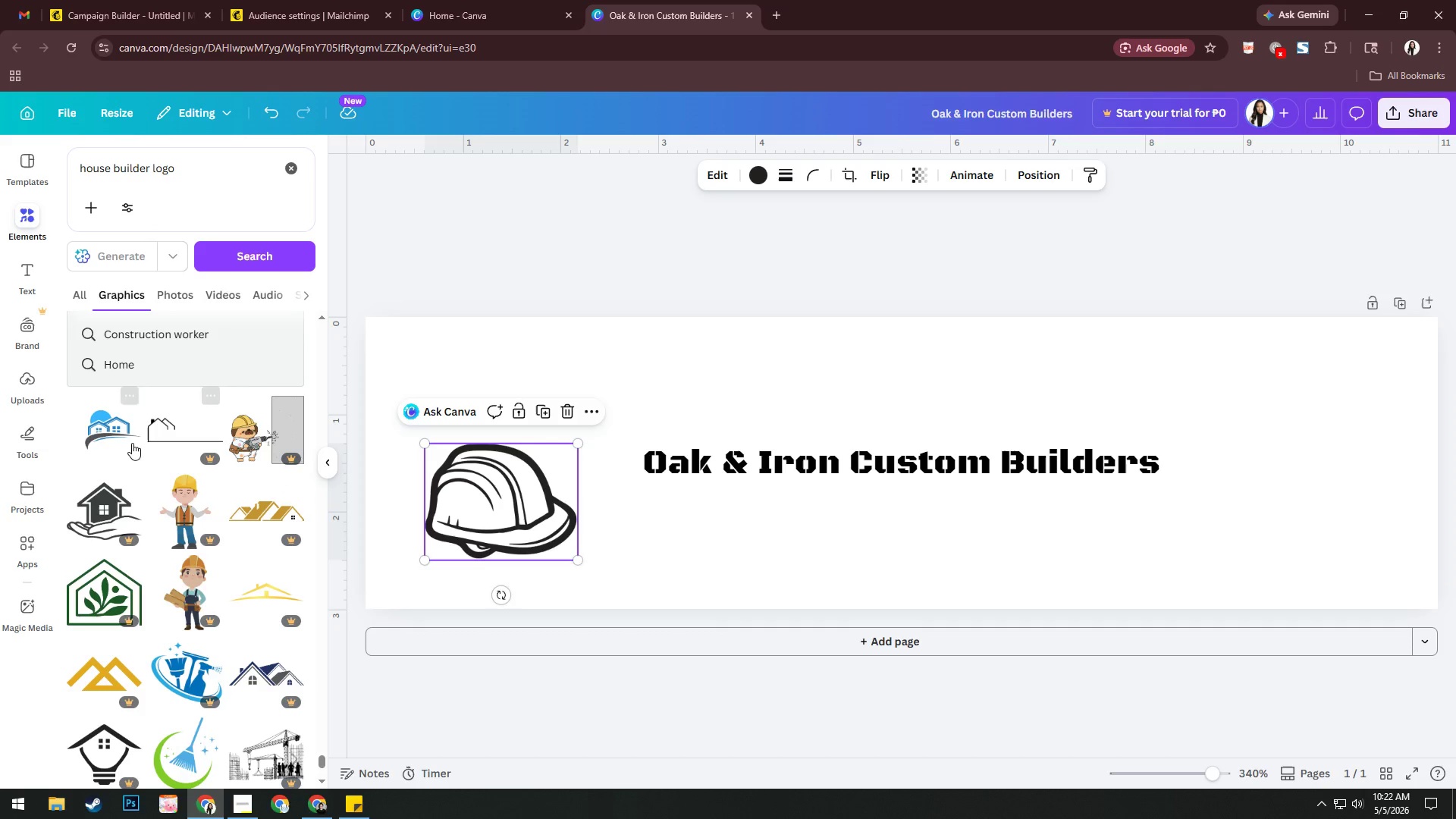 
left_click([122, 438])
 